 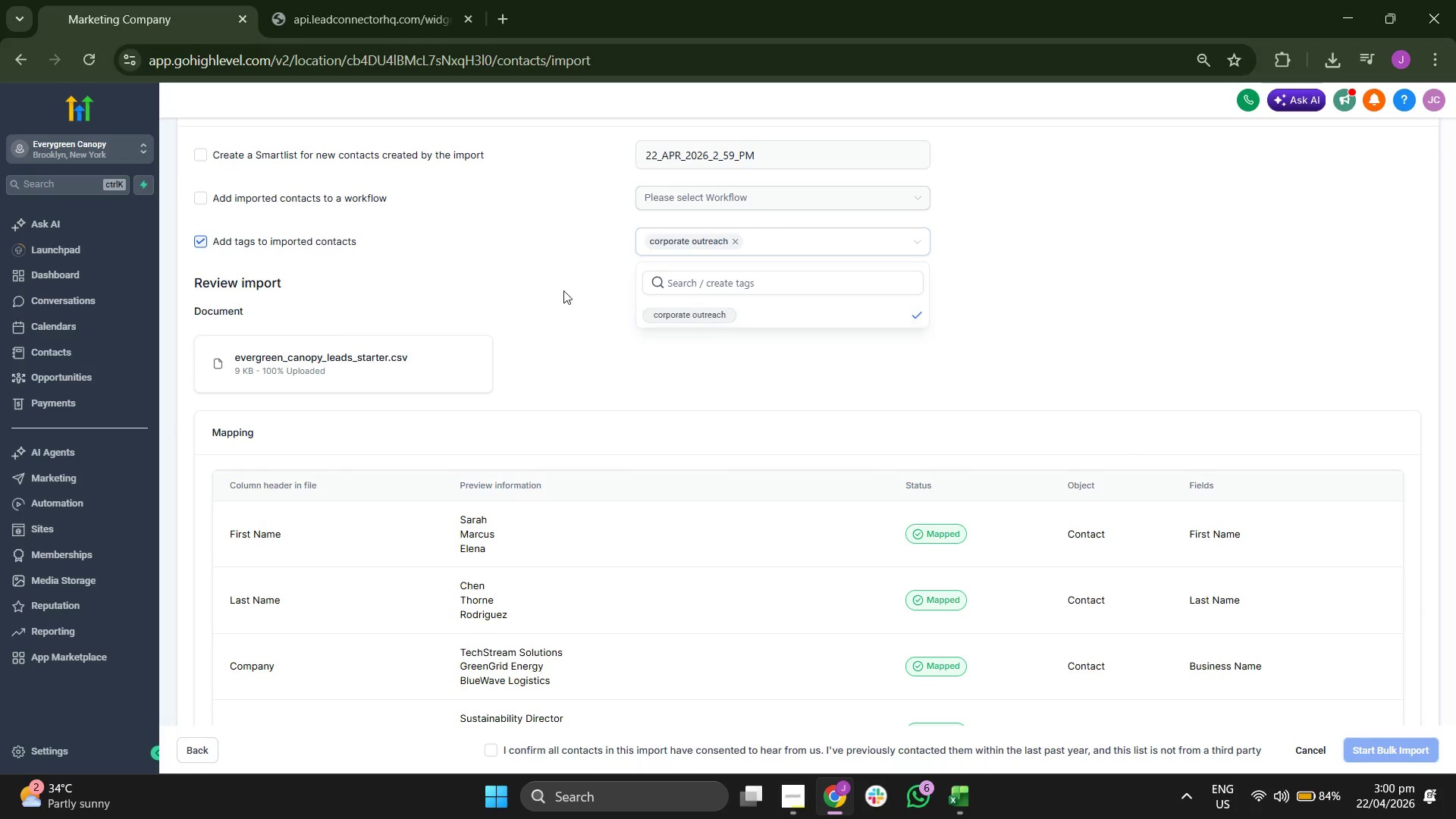 
scroll: coordinate [804, 346], scroll_direction: down, amount: 3.0
 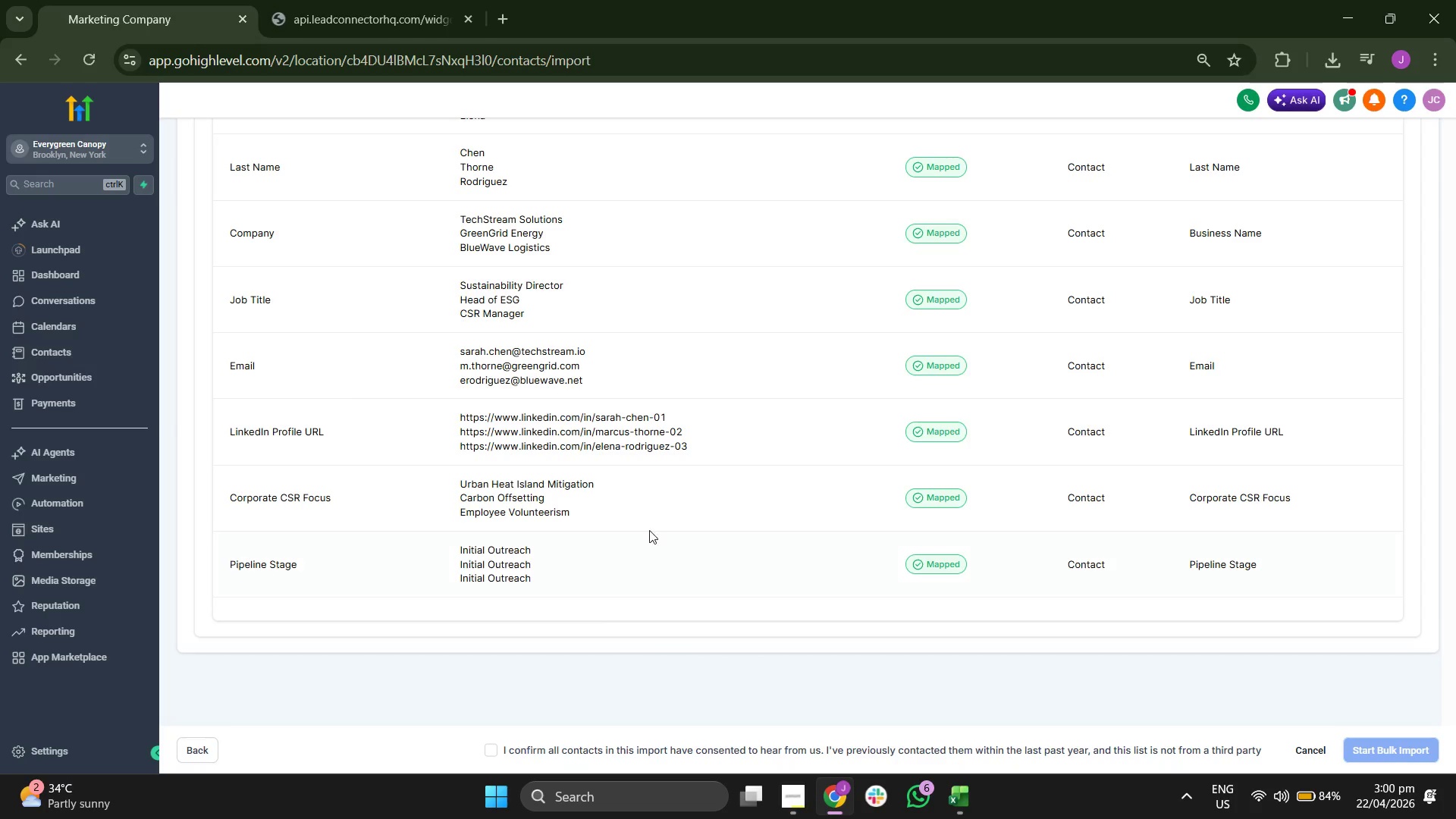 
scroll: coordinate [903, 331], scroll_direction: up, amount: 2.0
 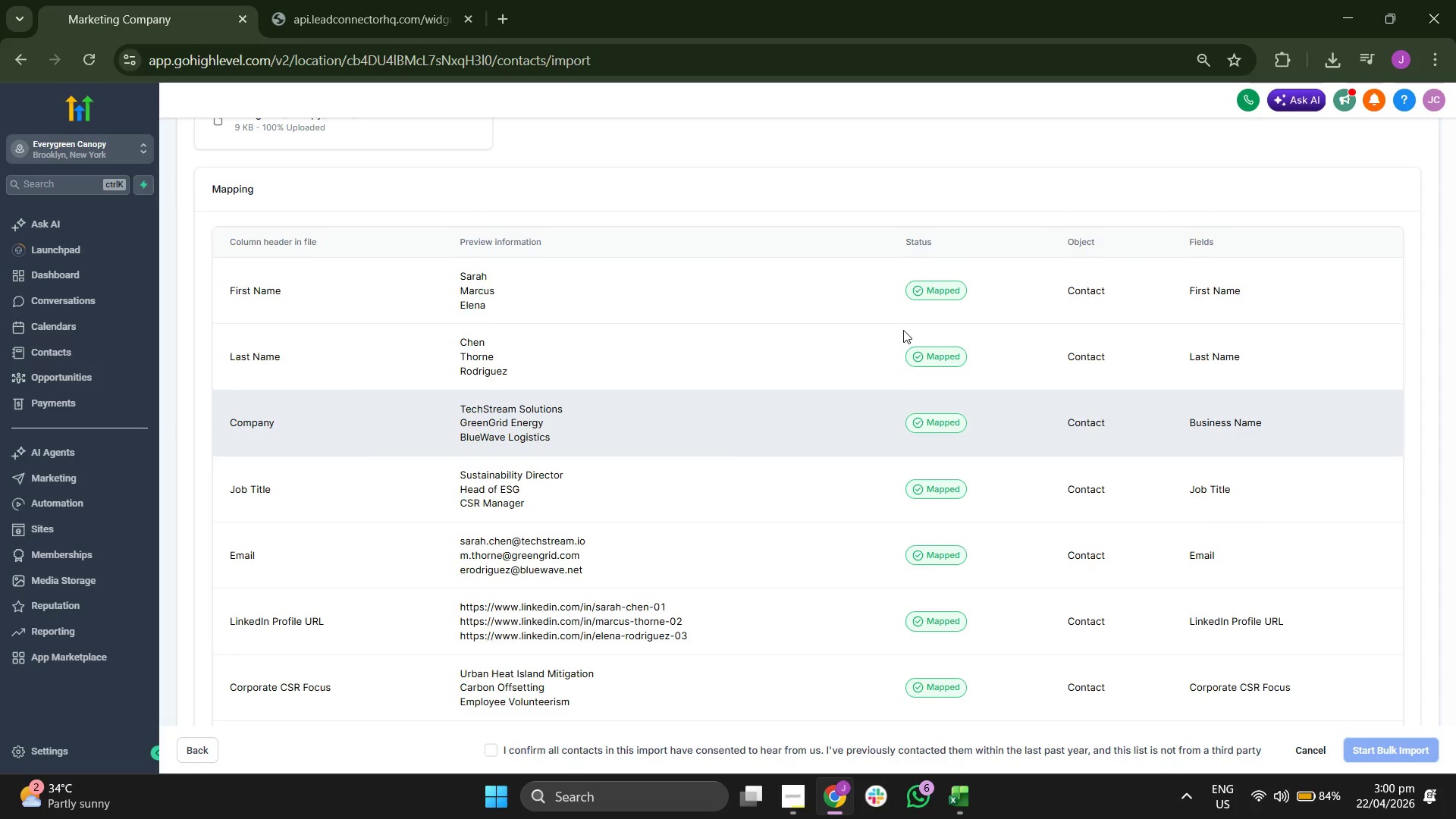 
scroll: coordinate [890, 442], scroll_direction: down, amount: 2.0
 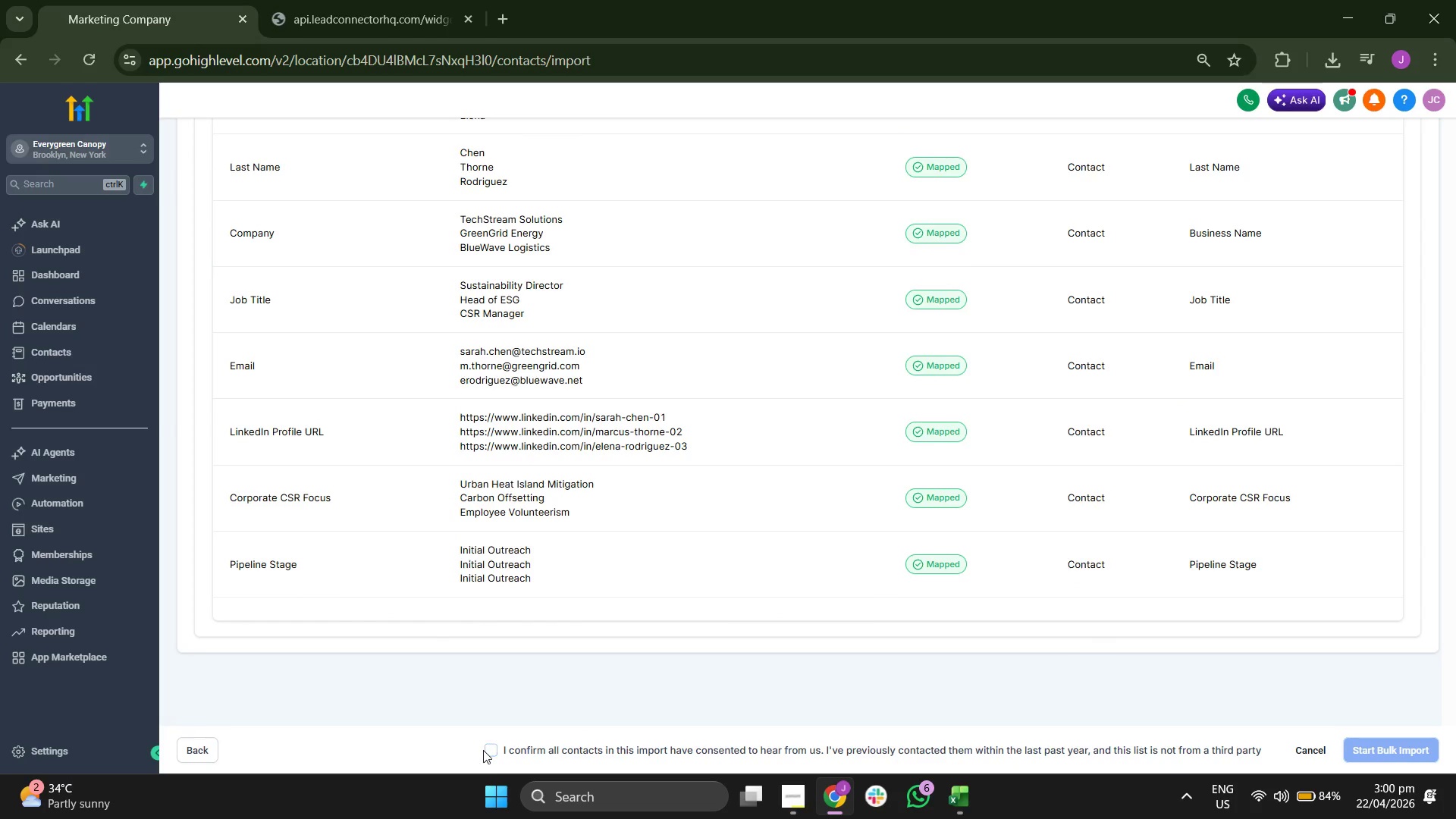 
double_click([495, 751])
 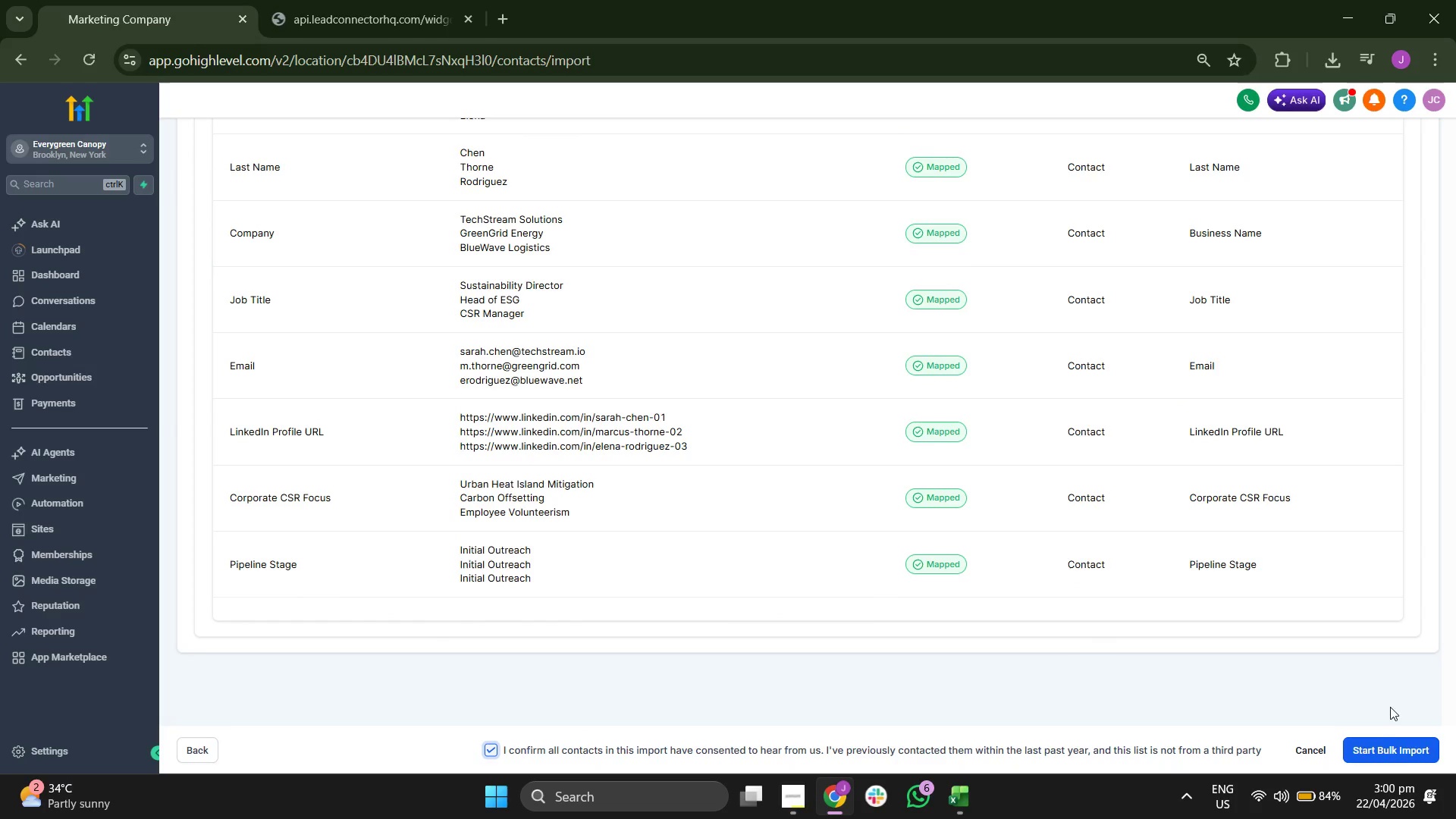 
left_click([1380, 743])
 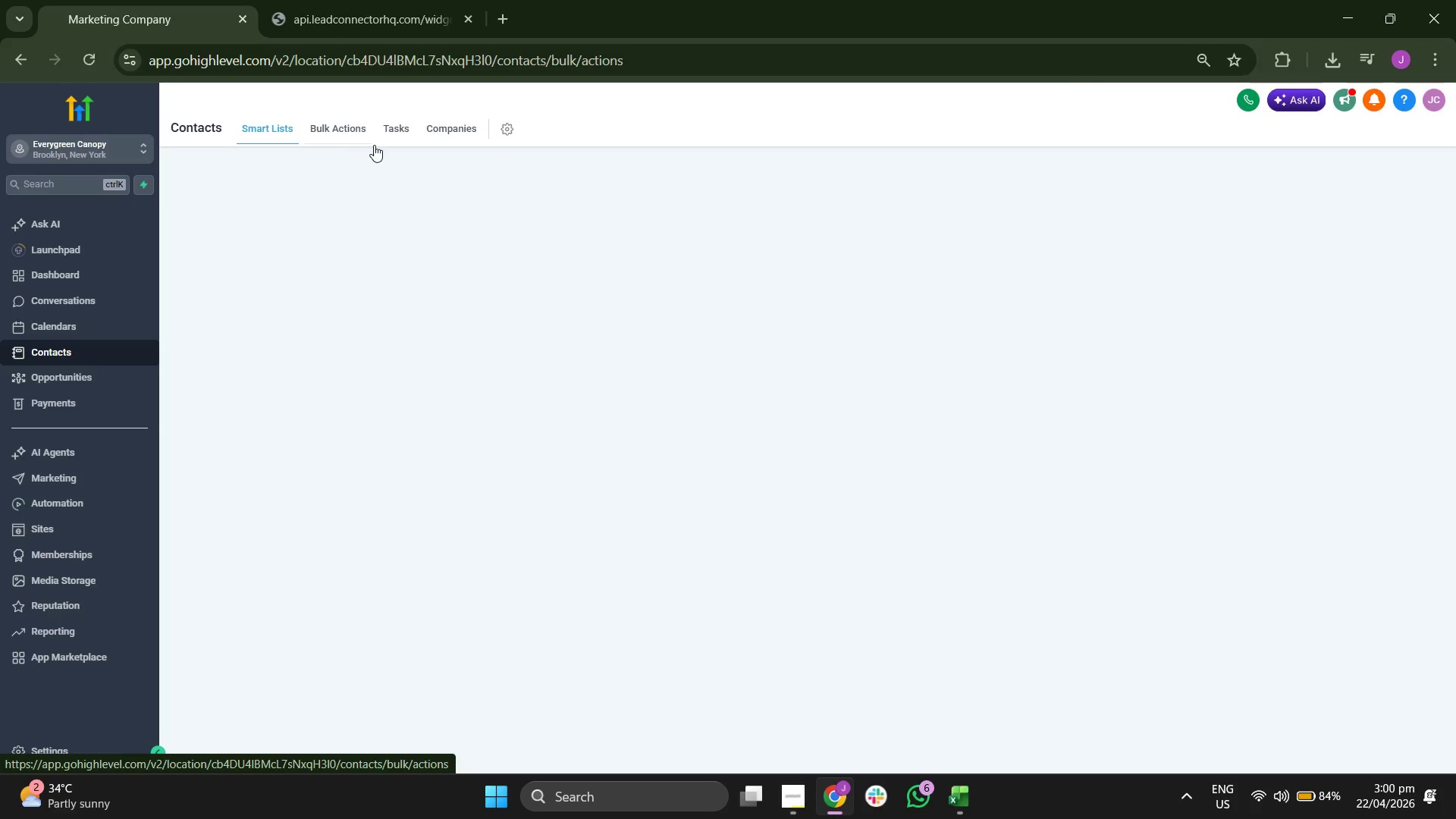 
wait(12.19)
 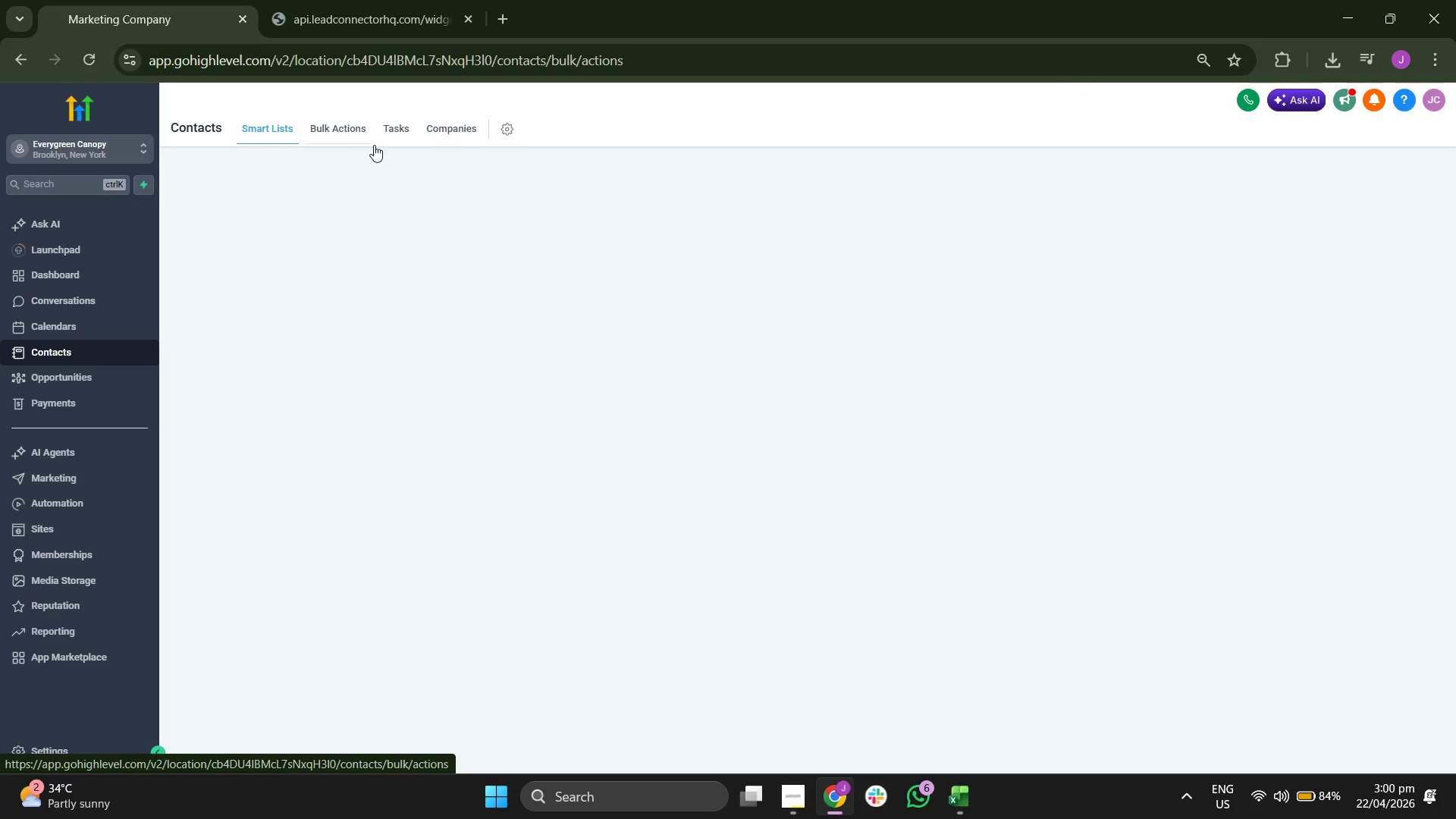 
left_click([271, 136])
 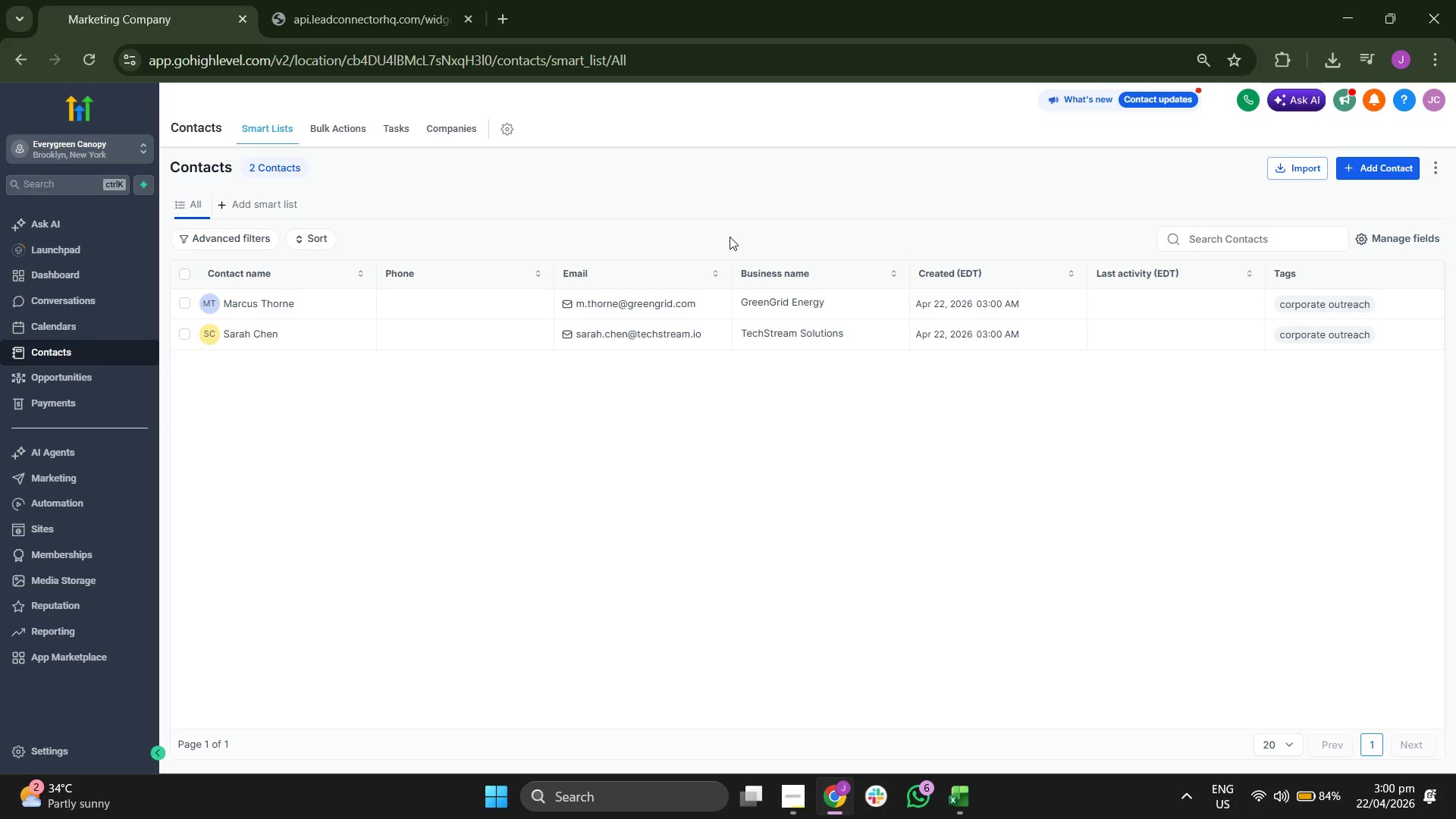 
left_click([336, 128])
 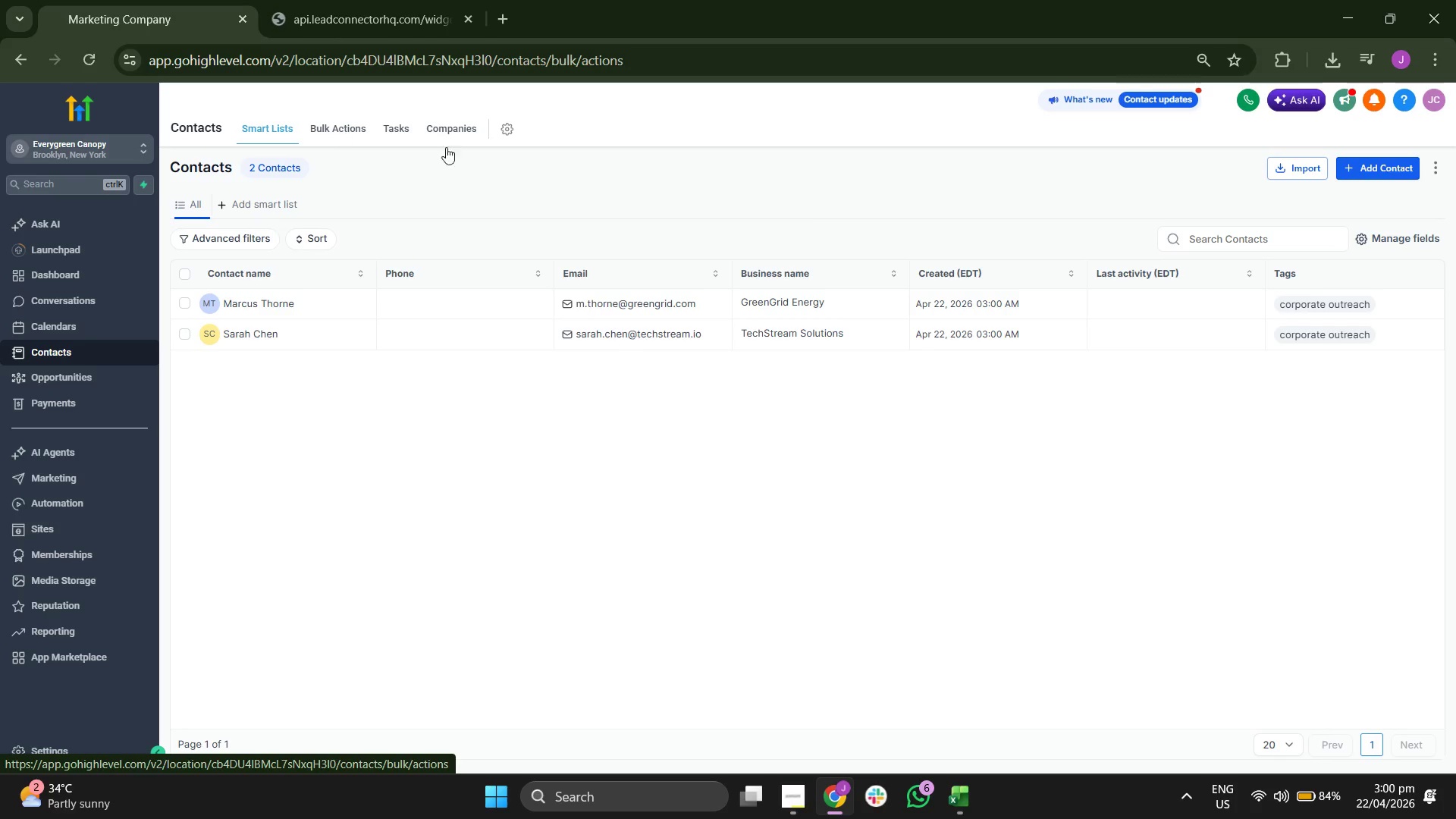 
mouse_move([813, 226])
 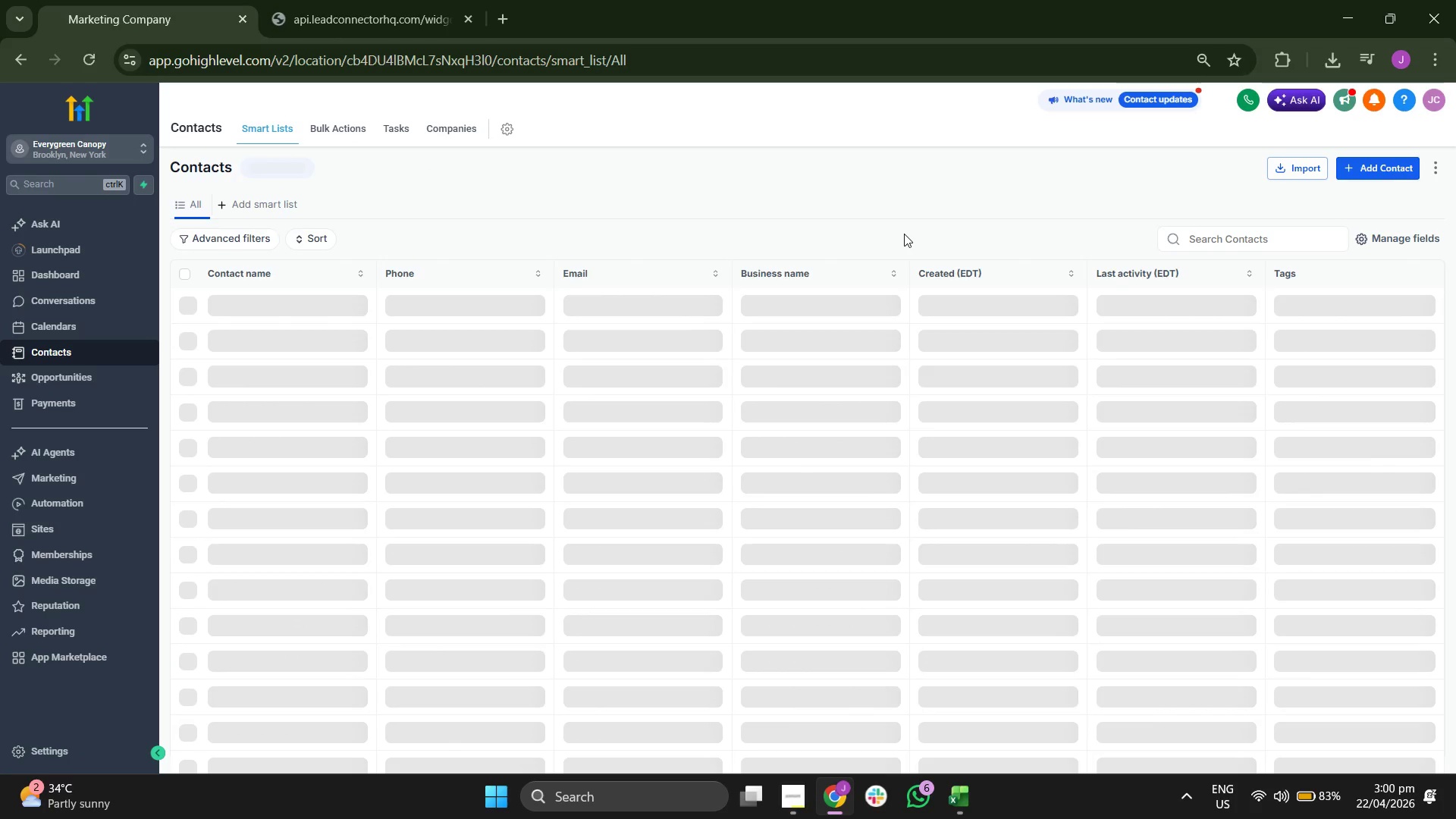 
wait(6.29)
 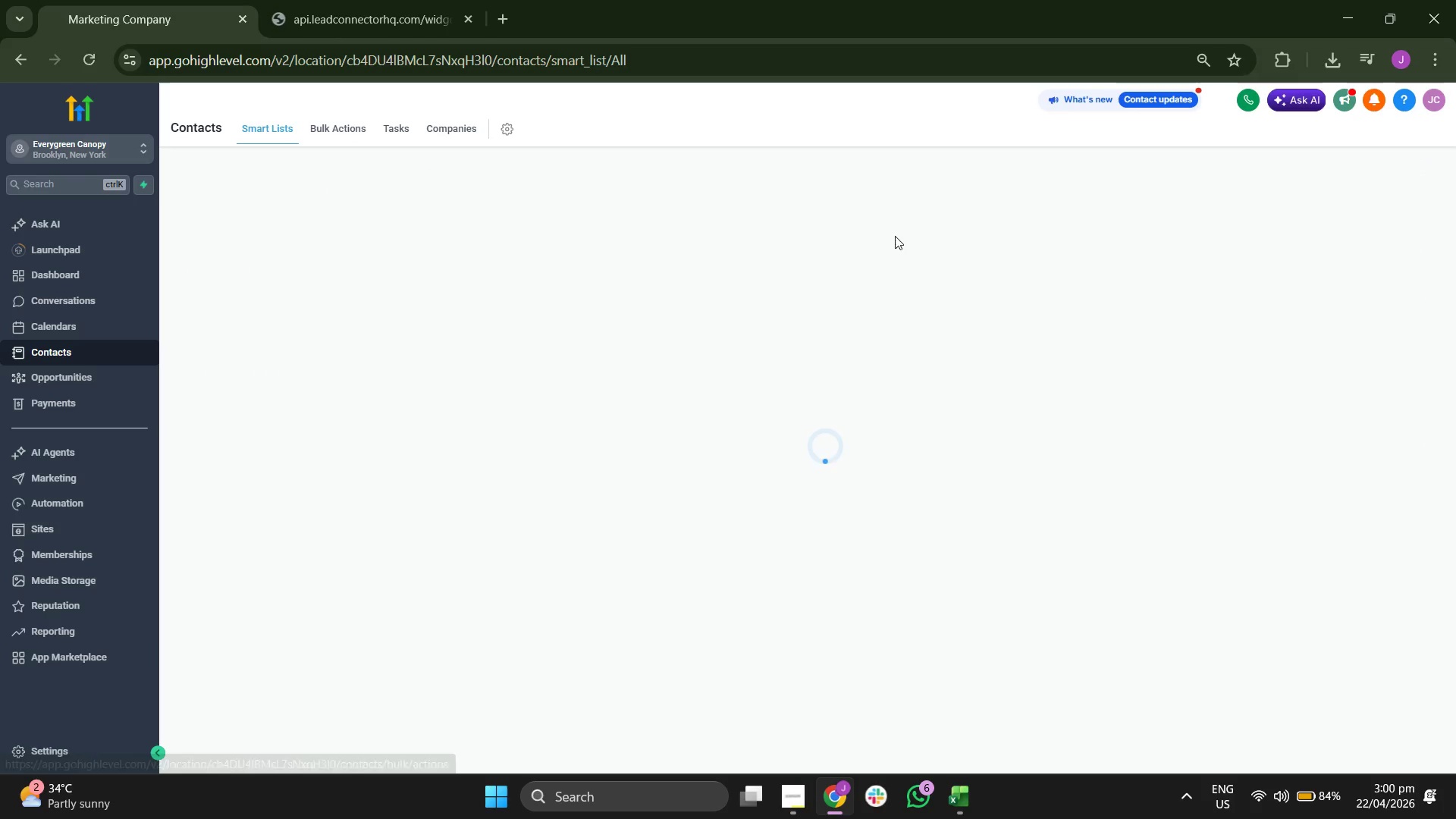 
scroll: coordinate [937, 368], scroll_direction: none, amount: 0.0
 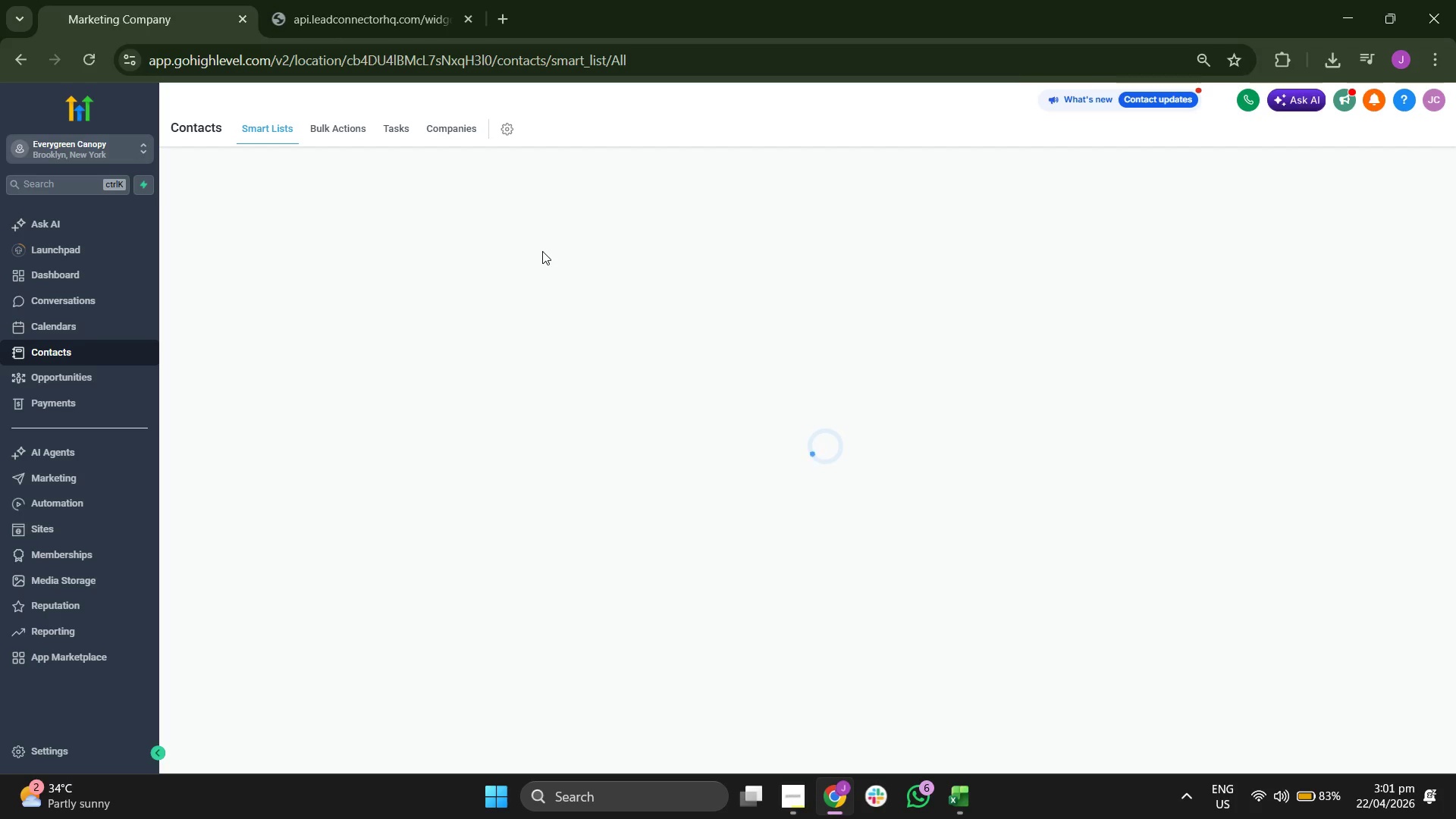 
wait(17.52)
 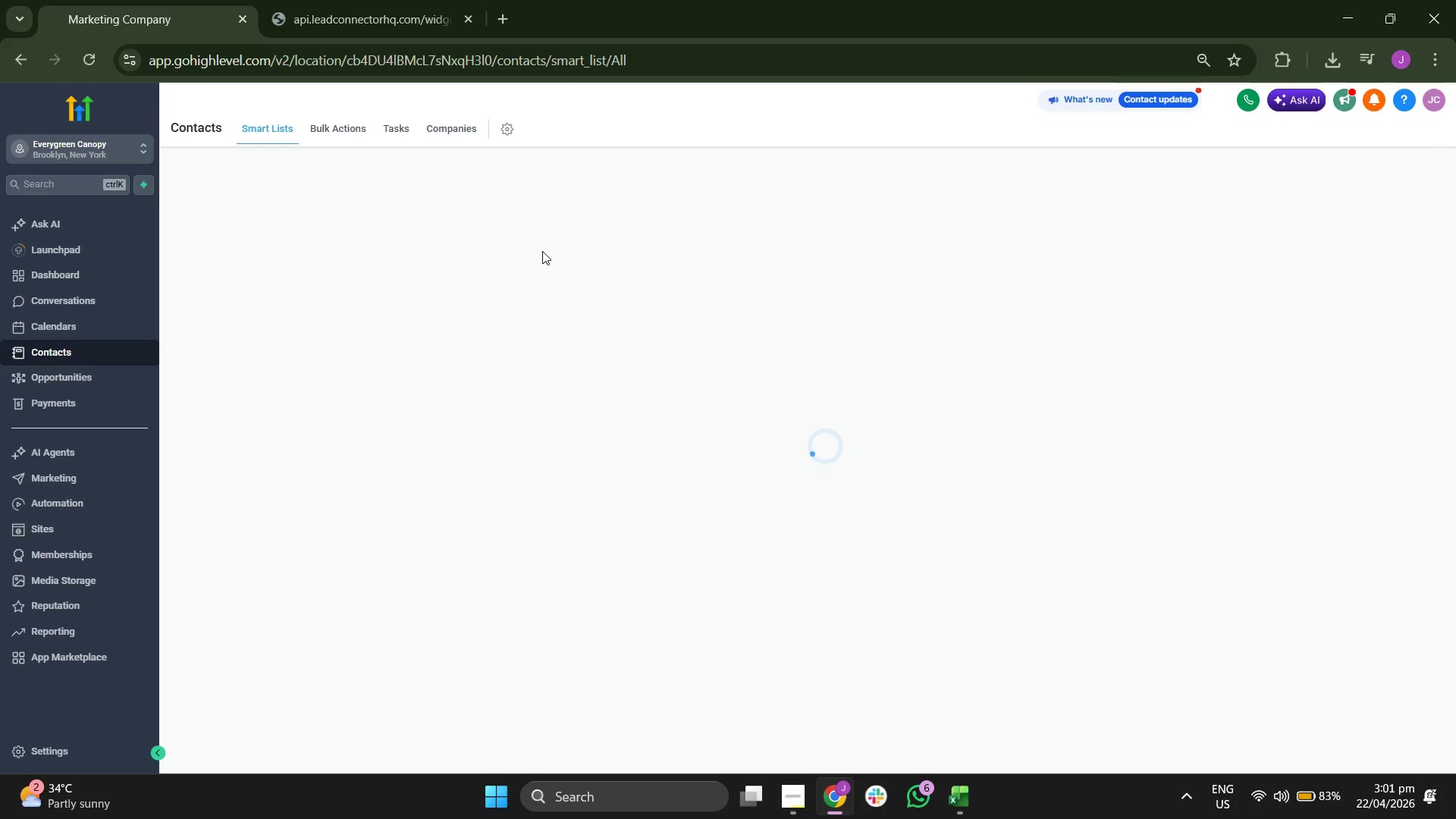 
scroll: coordinate [901, 422], scroll_direction: down, amount: 4.0
 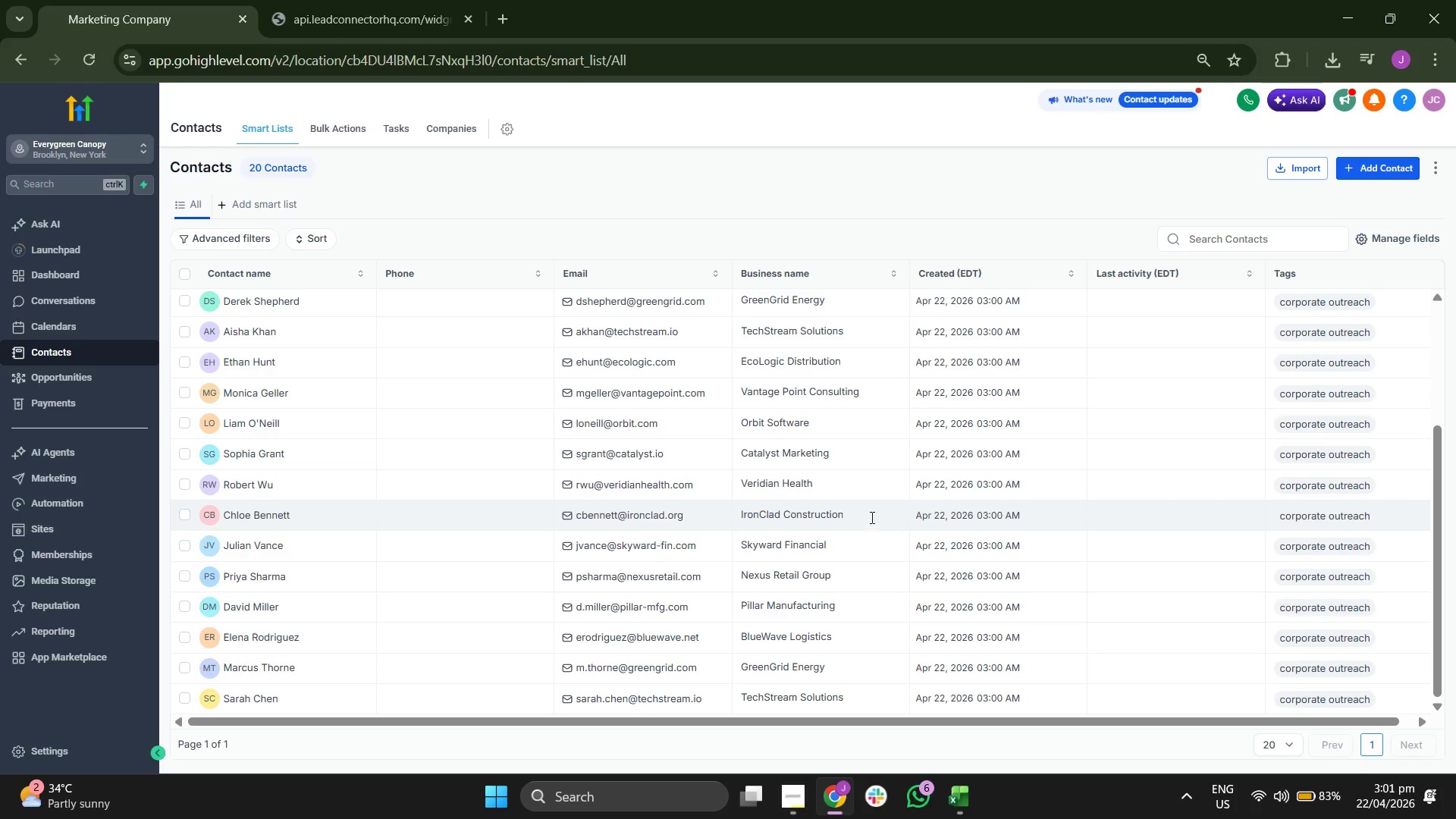 
scroll: coordinate [759, 443], scroll_direction: up, amount: 3.0
 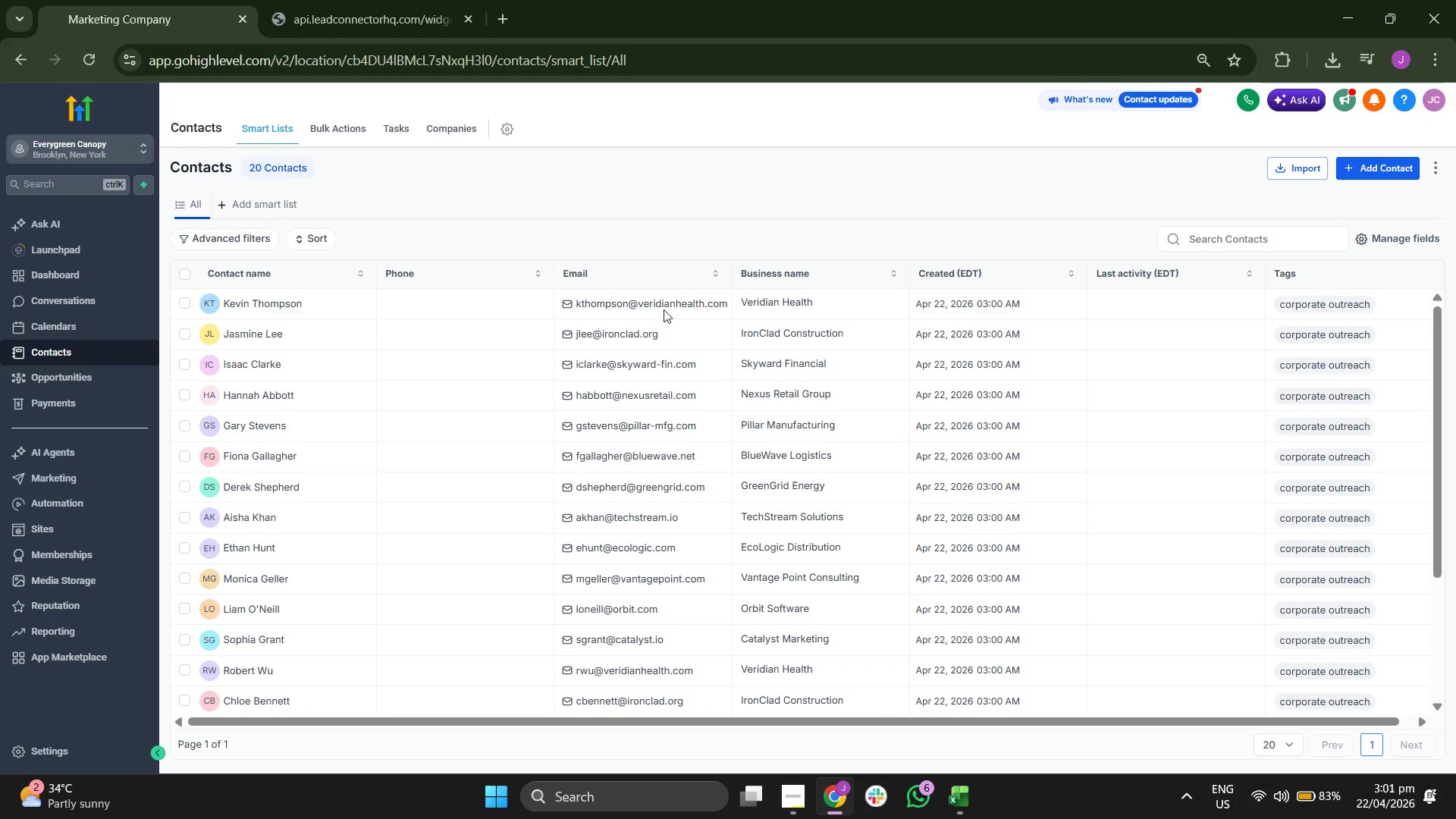 
scroll: coordinate [833, 572], scroll_direction: down, amount: 5.0
 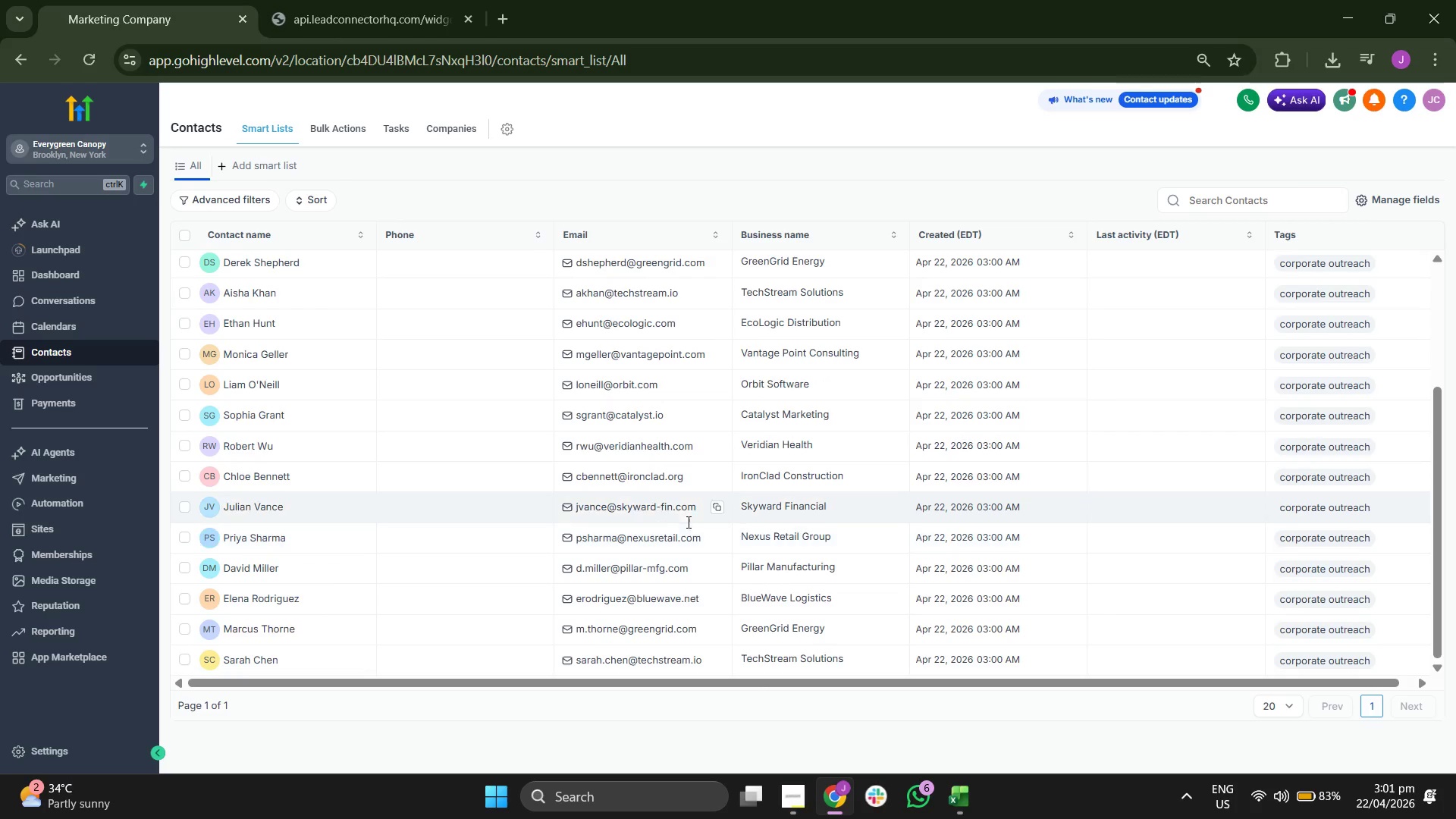 
scroll: coordinate [466, 359], scroll_direction: up, amount: 8.0
 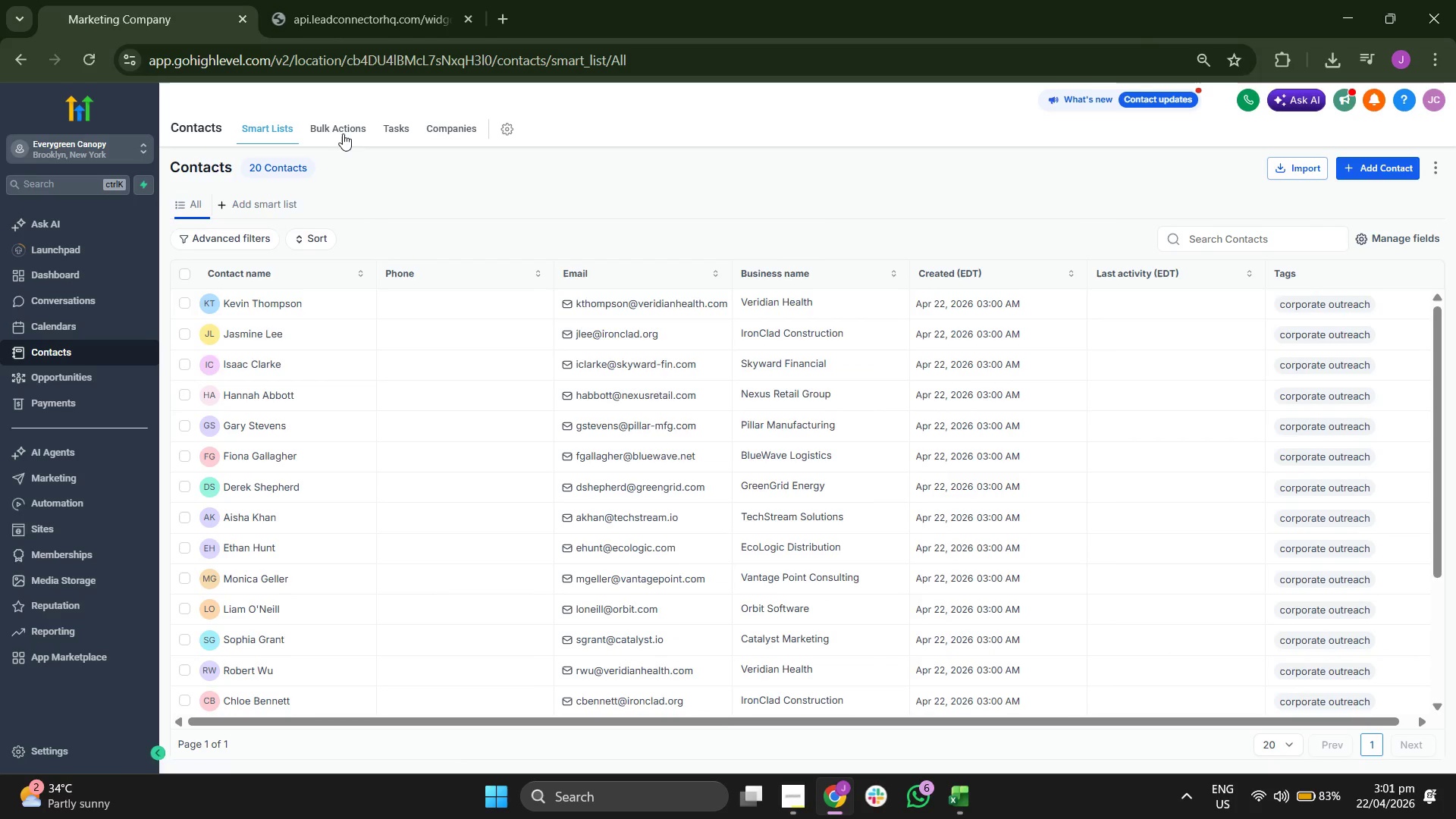 
scroll: coordinate [591, 500], scroll_direction: down, amount: 4.0
 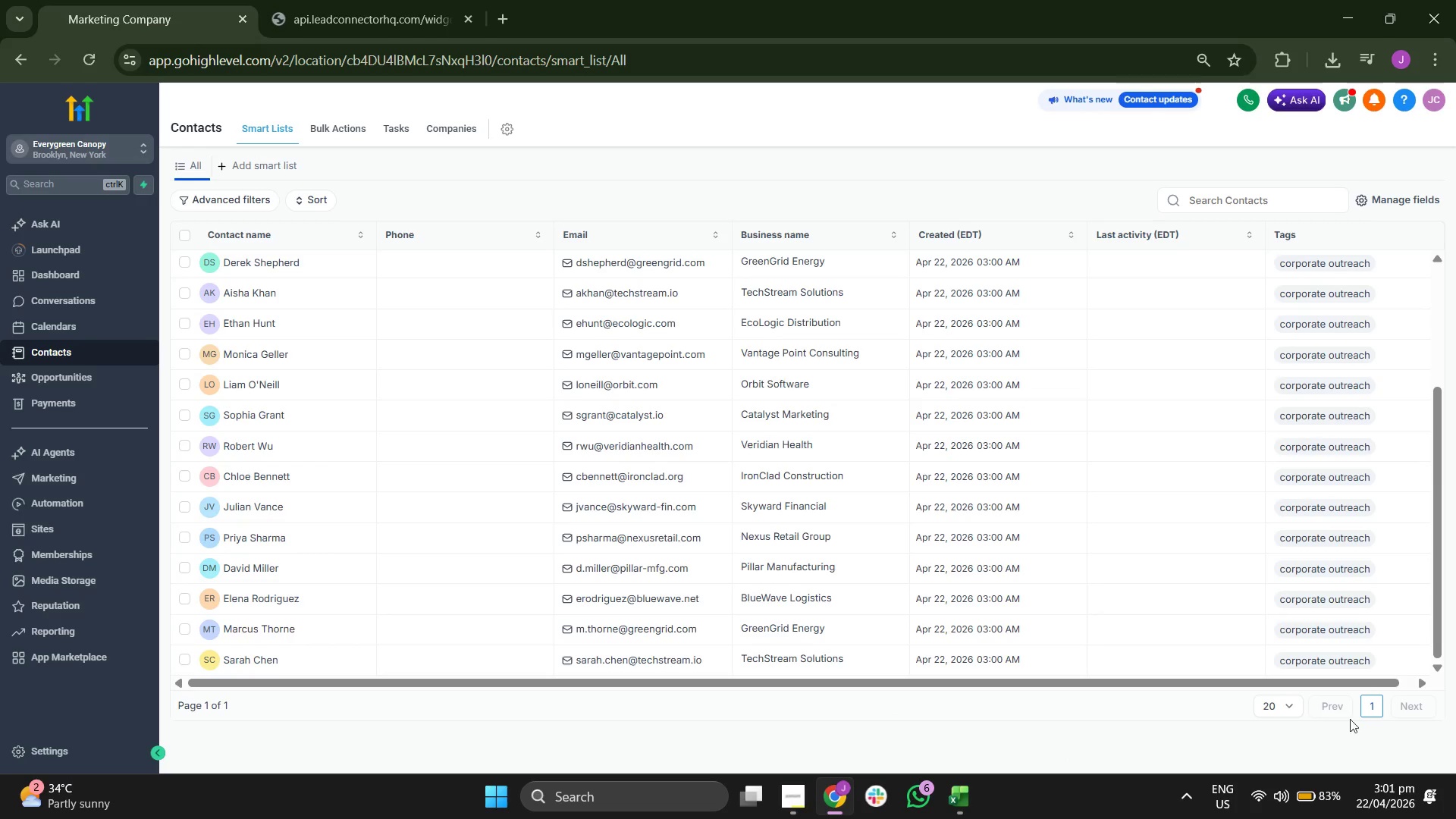 
left_click([956, 787])
 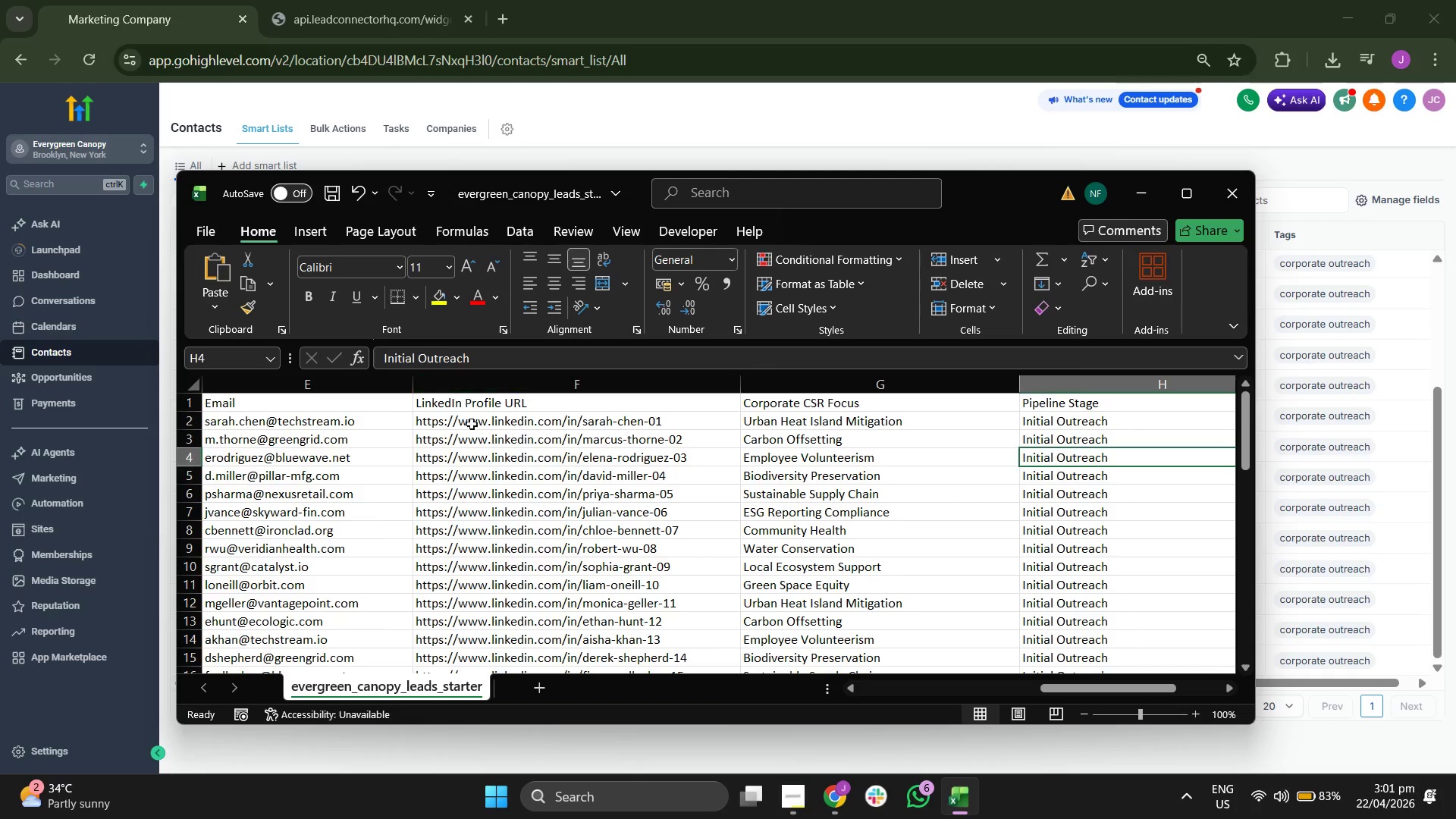 
scroll: coordinate [464, 493], scroll_direction: down, amount: 10.0
 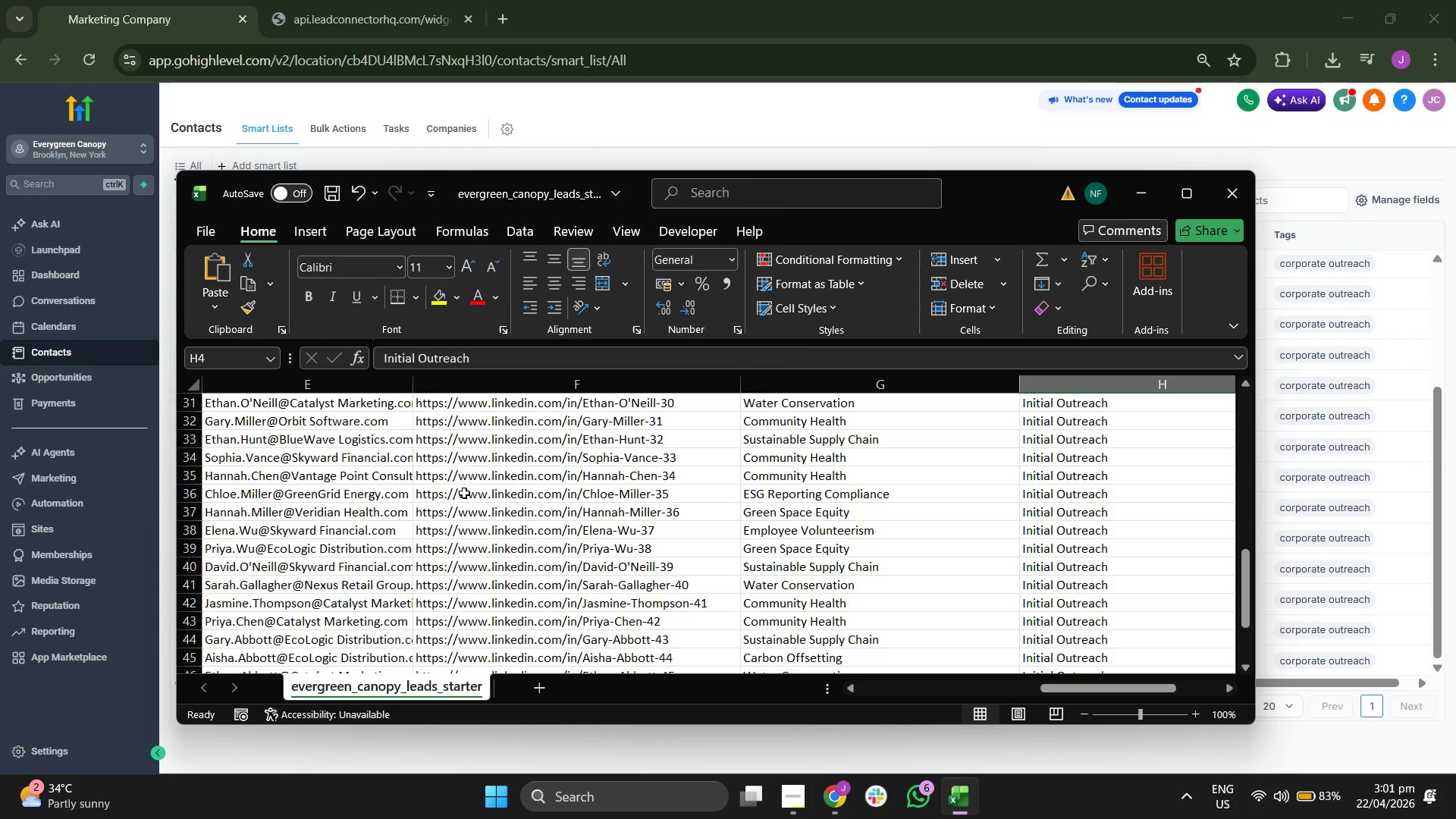 
scroll: coordinate [290, 508], scroll_direction: up, amount: 5.0
 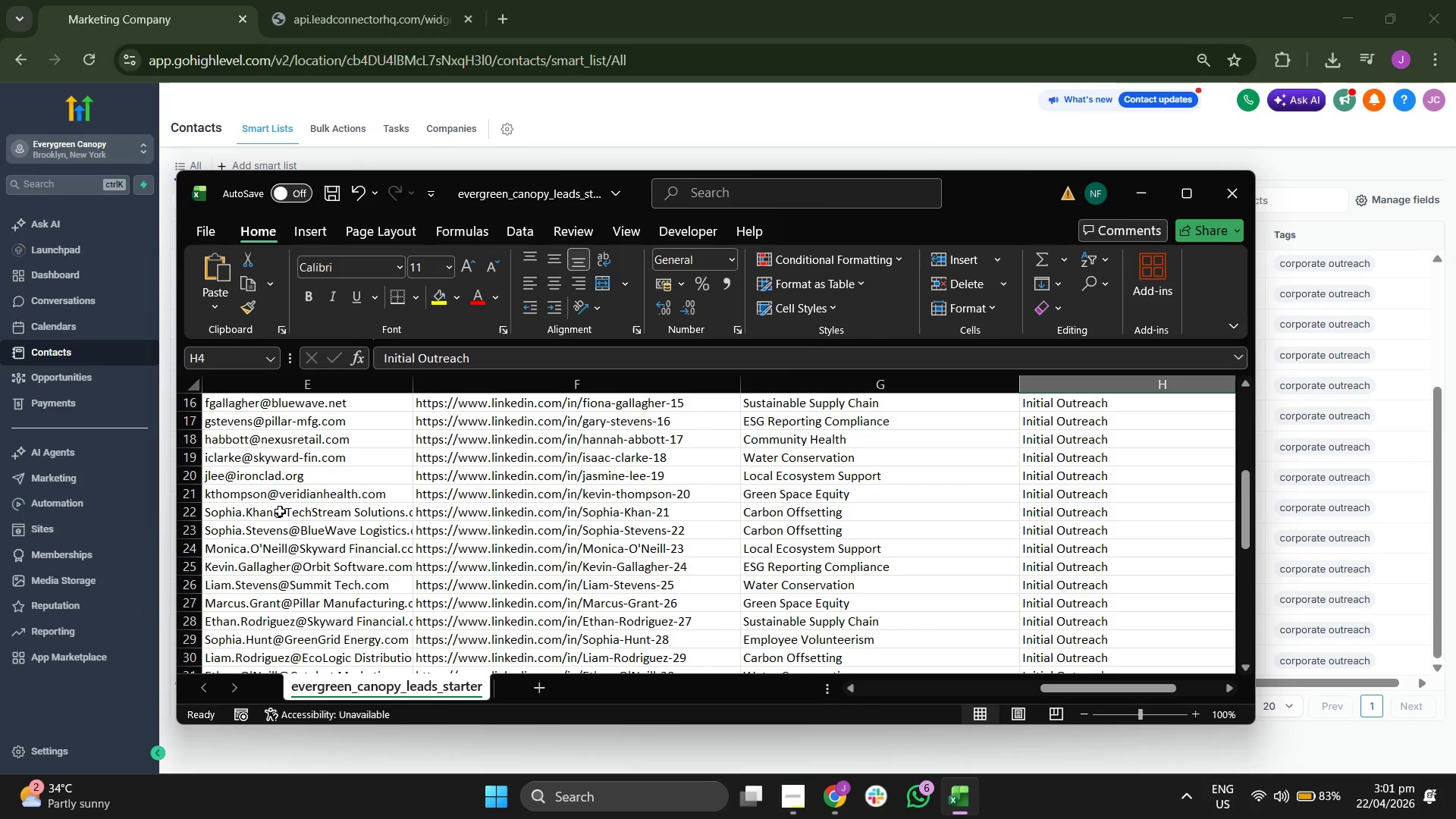 
left_click([280, 504])
 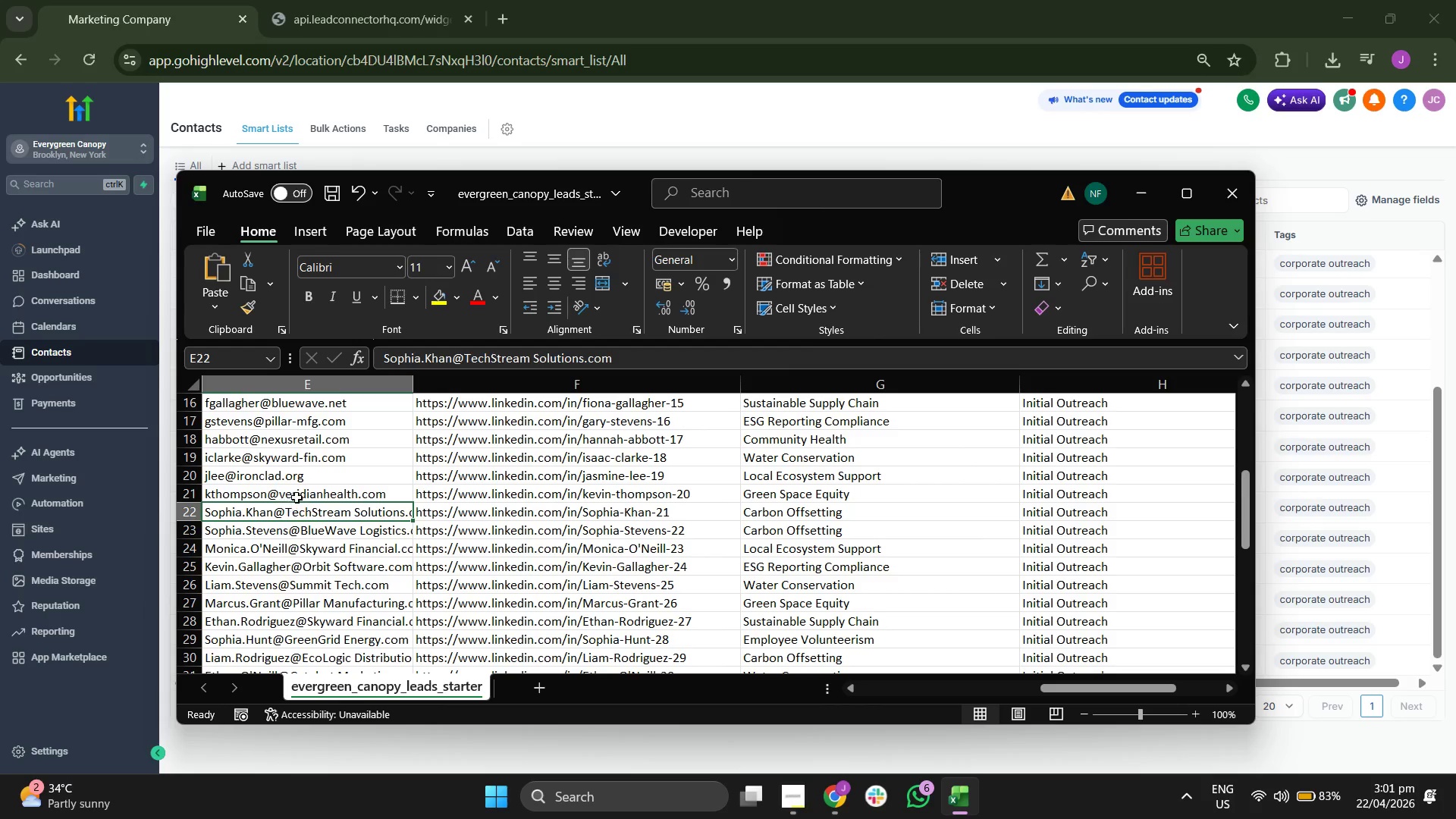 
left_click([297, 497])
 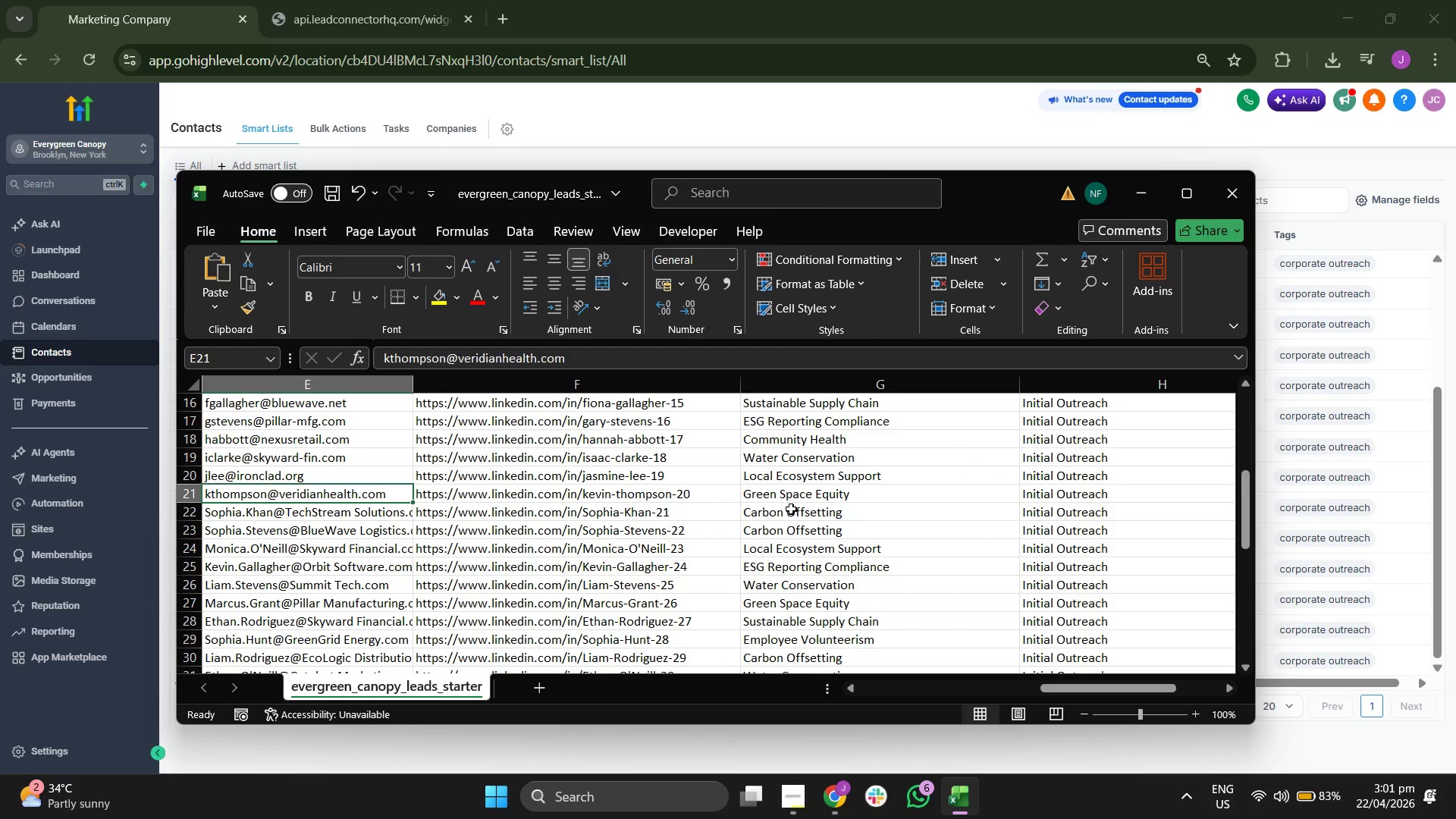 
scroll: coordinate [791, 509], scroll_direction: up, amount: 13.0
 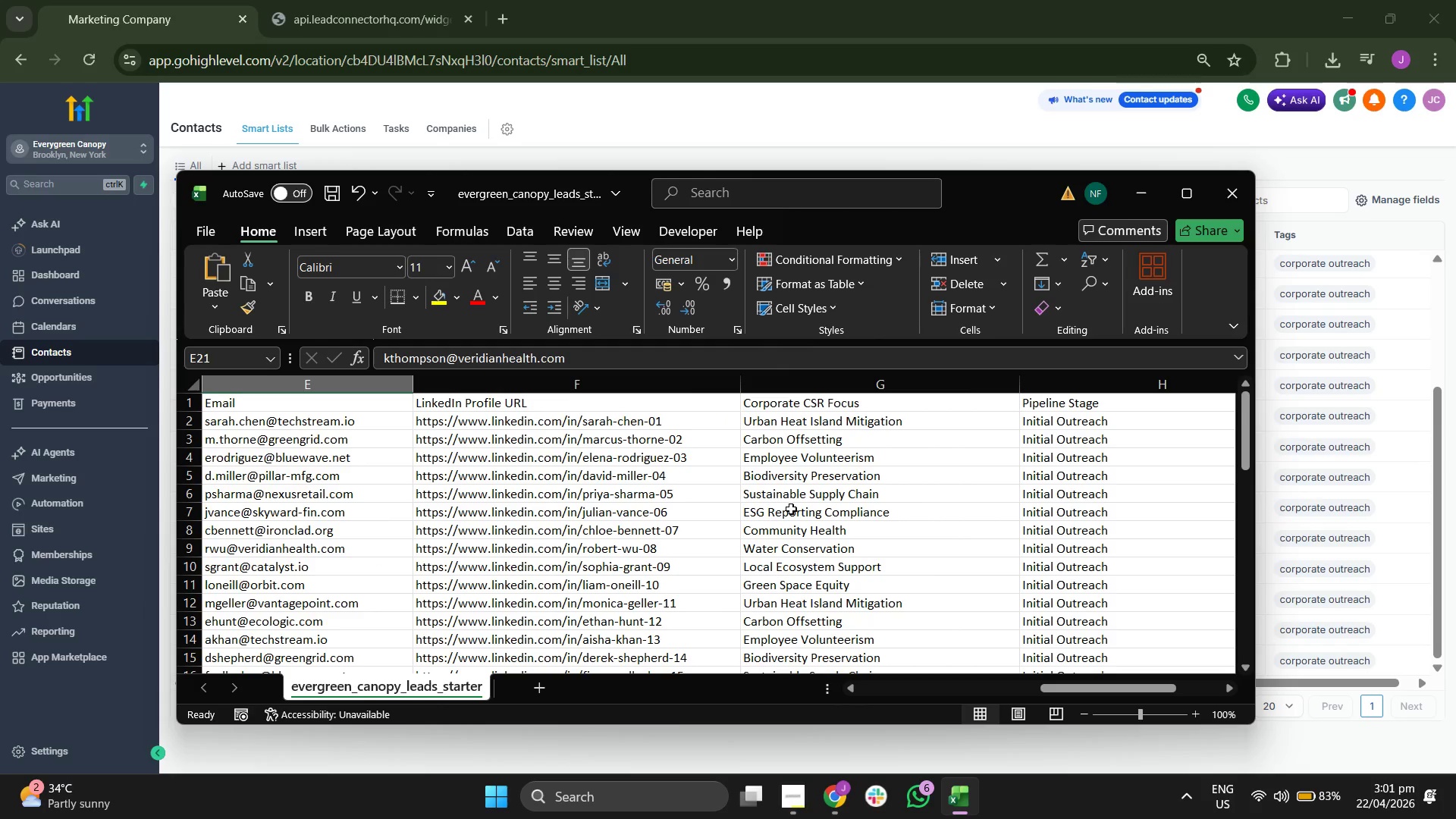 
key(ArrowLeft)
 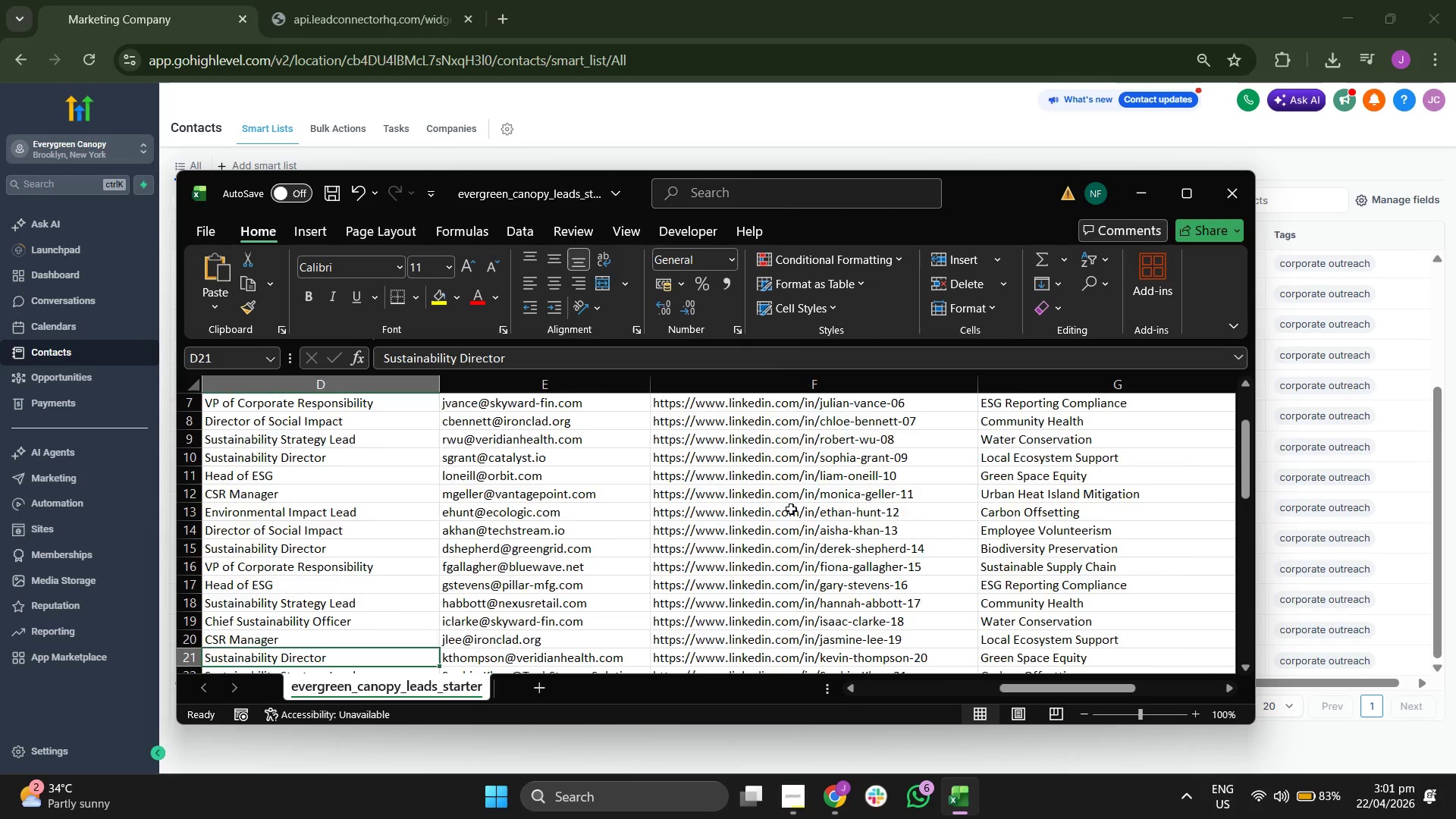 
key(ArrowLeft)
 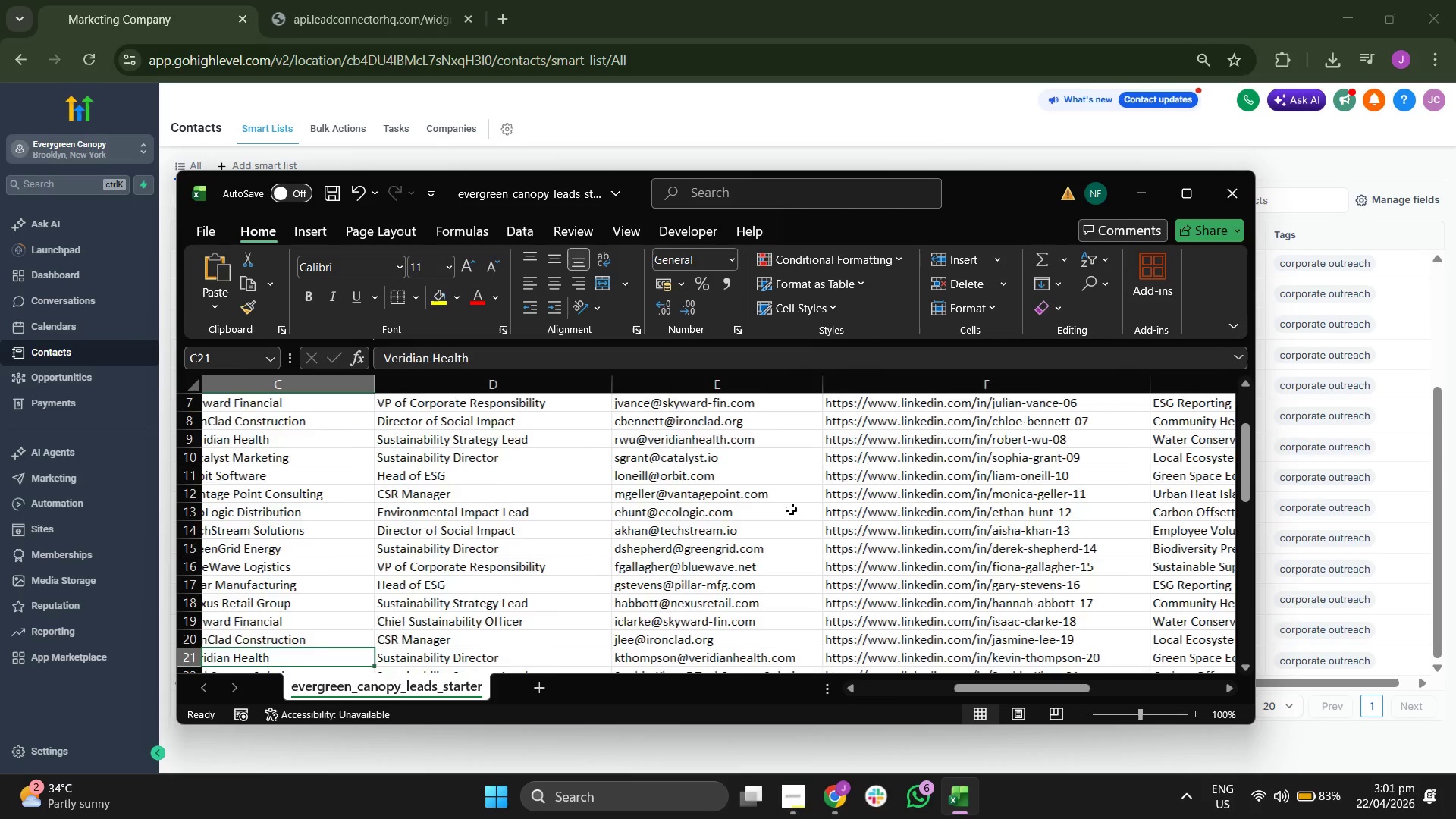 
key(ArrowLeft)
 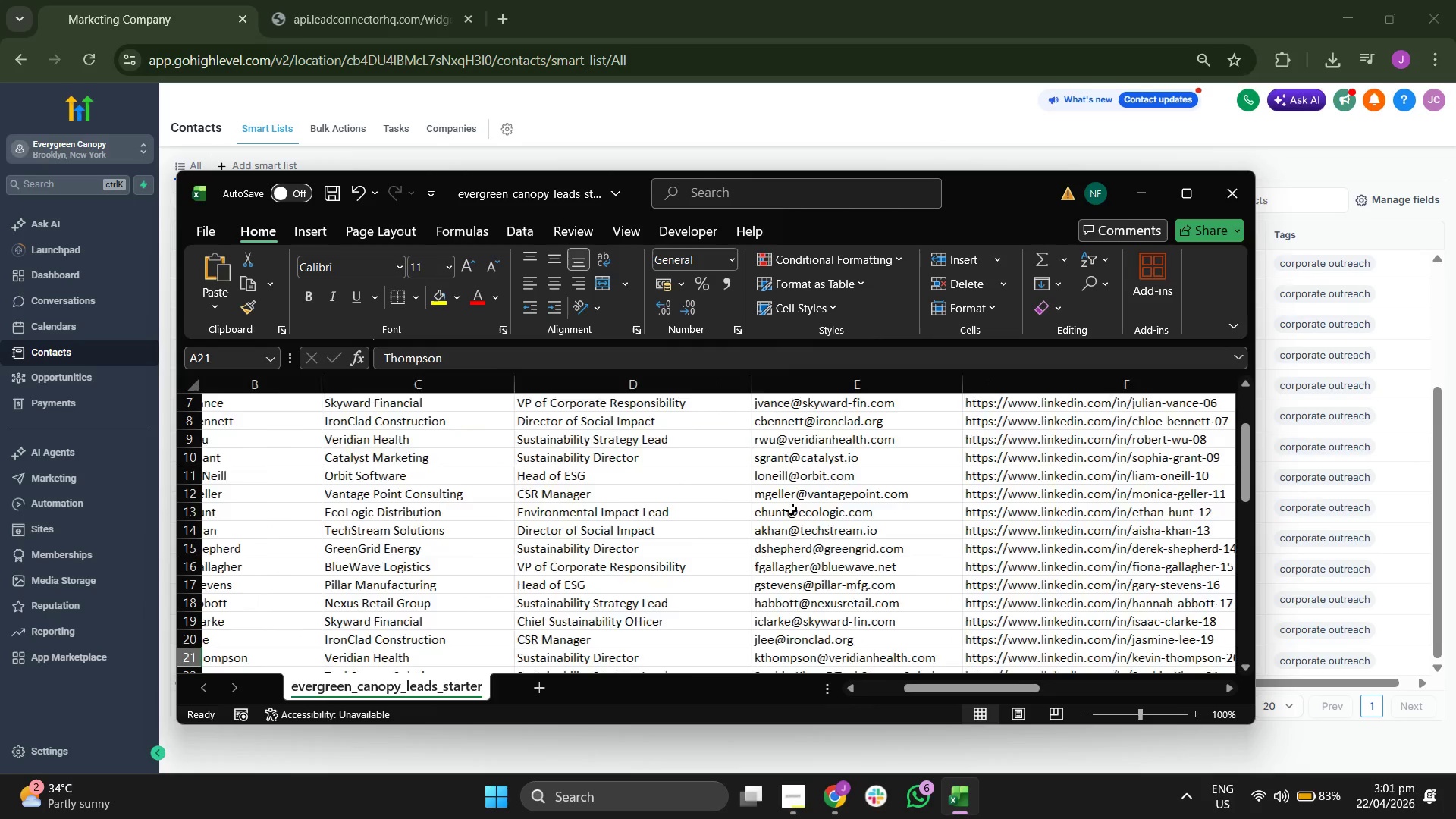 
key(ArrowLeft)
 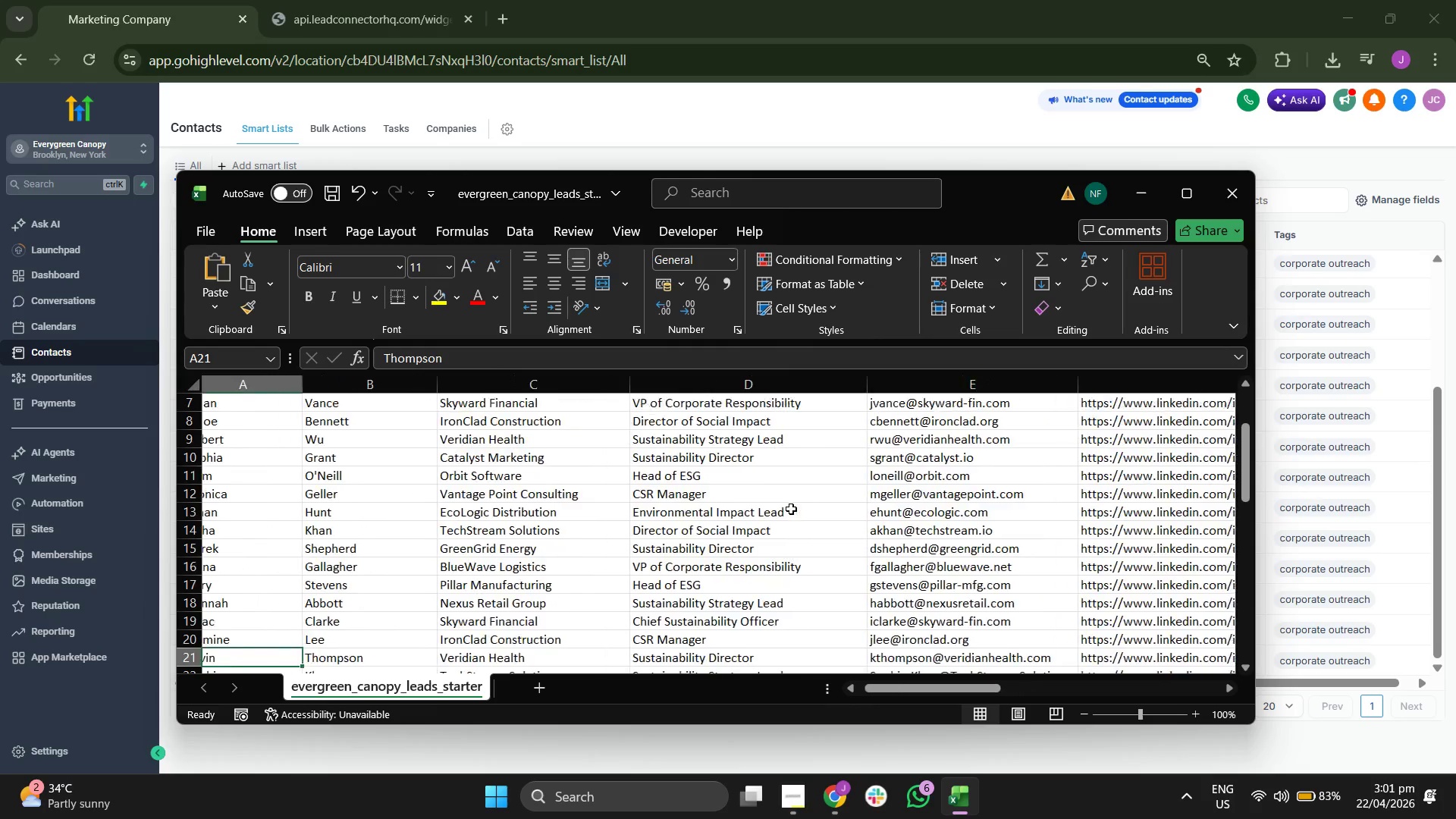 
key(ArrowLeft)
 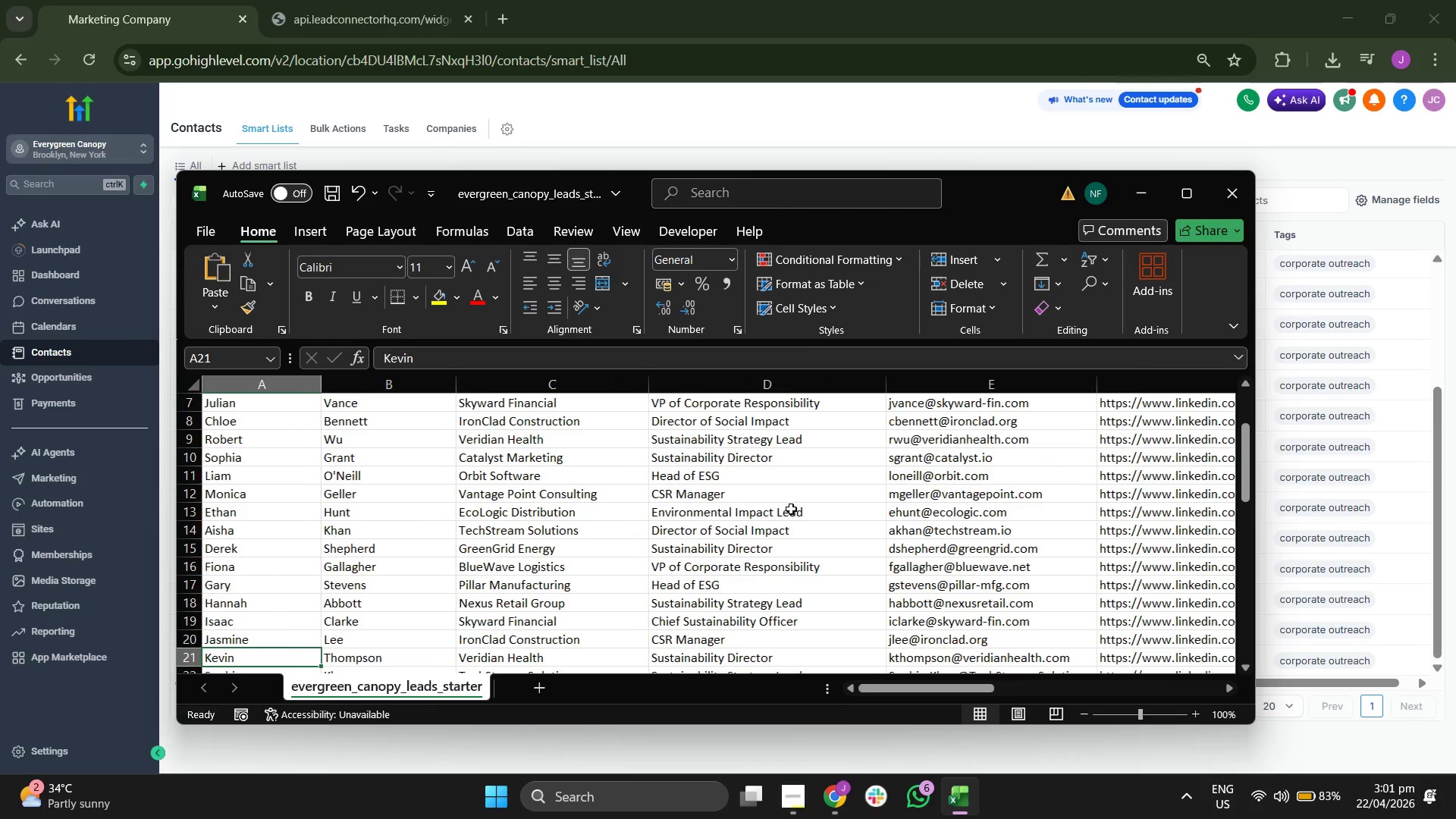 
key(ArrowLeft)
 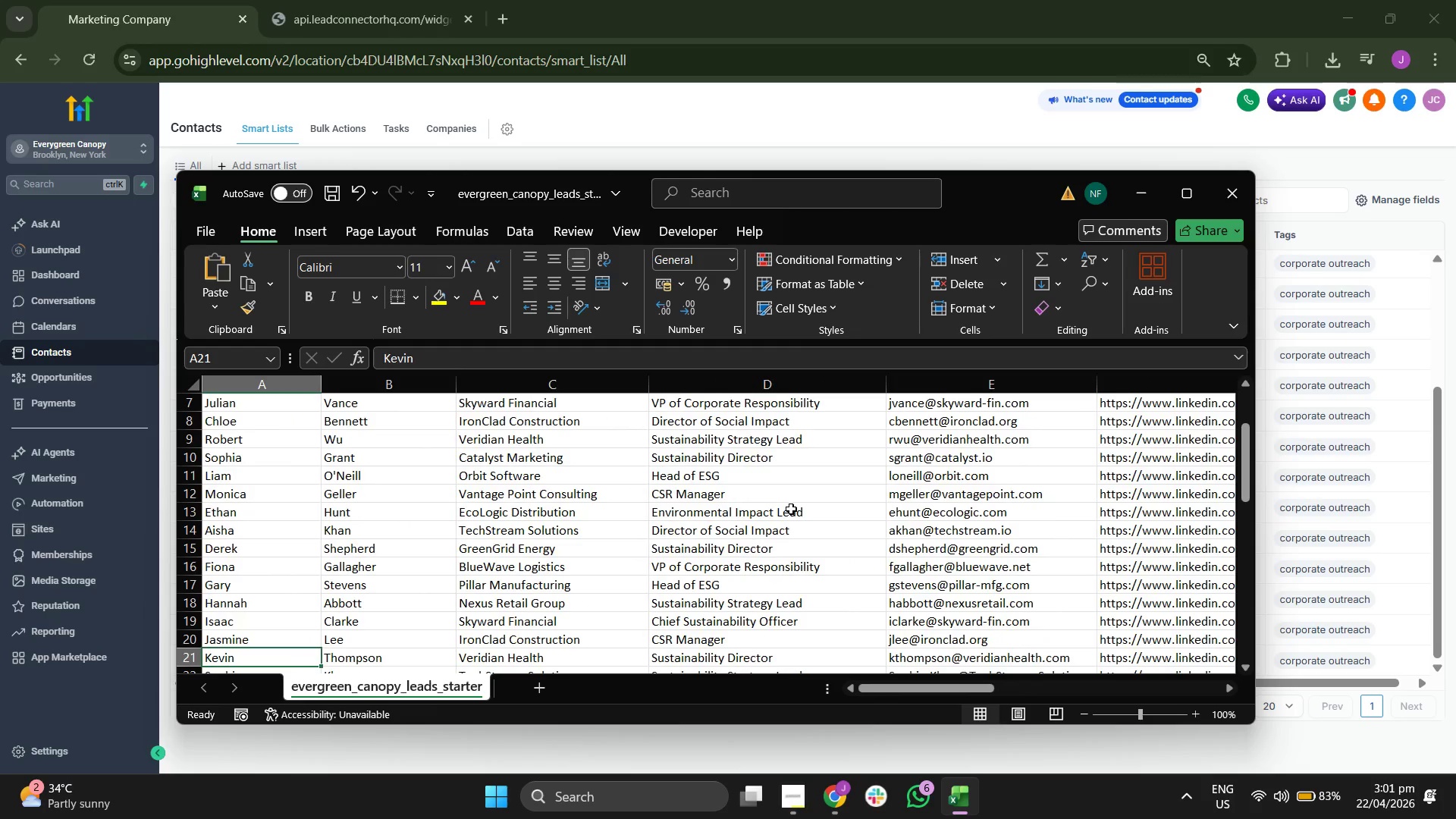 
key(ArrowLeft)
 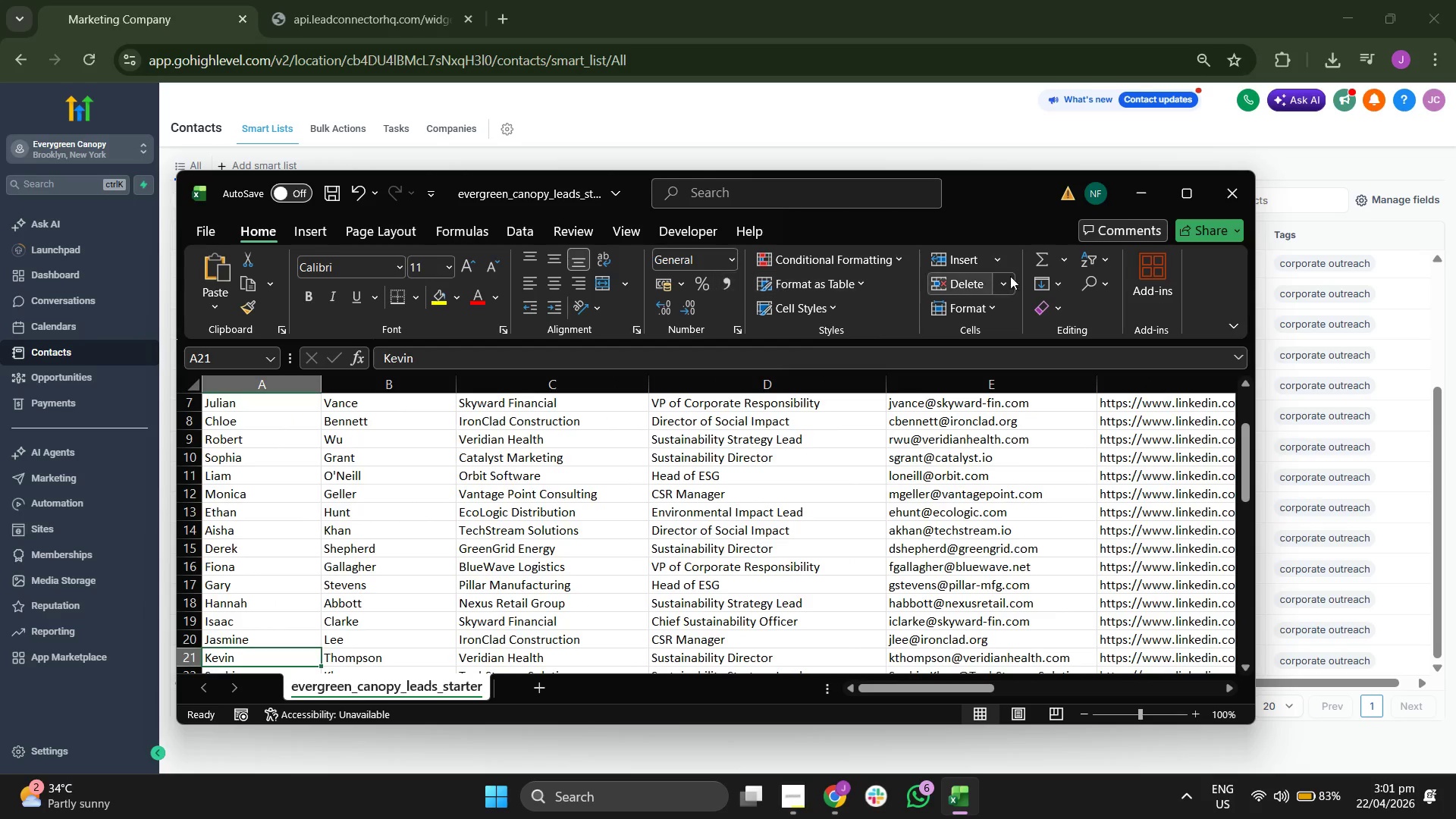 
left_click_drag(start_coordinate=[971, 199], to_coordinate=[1062, 213])
 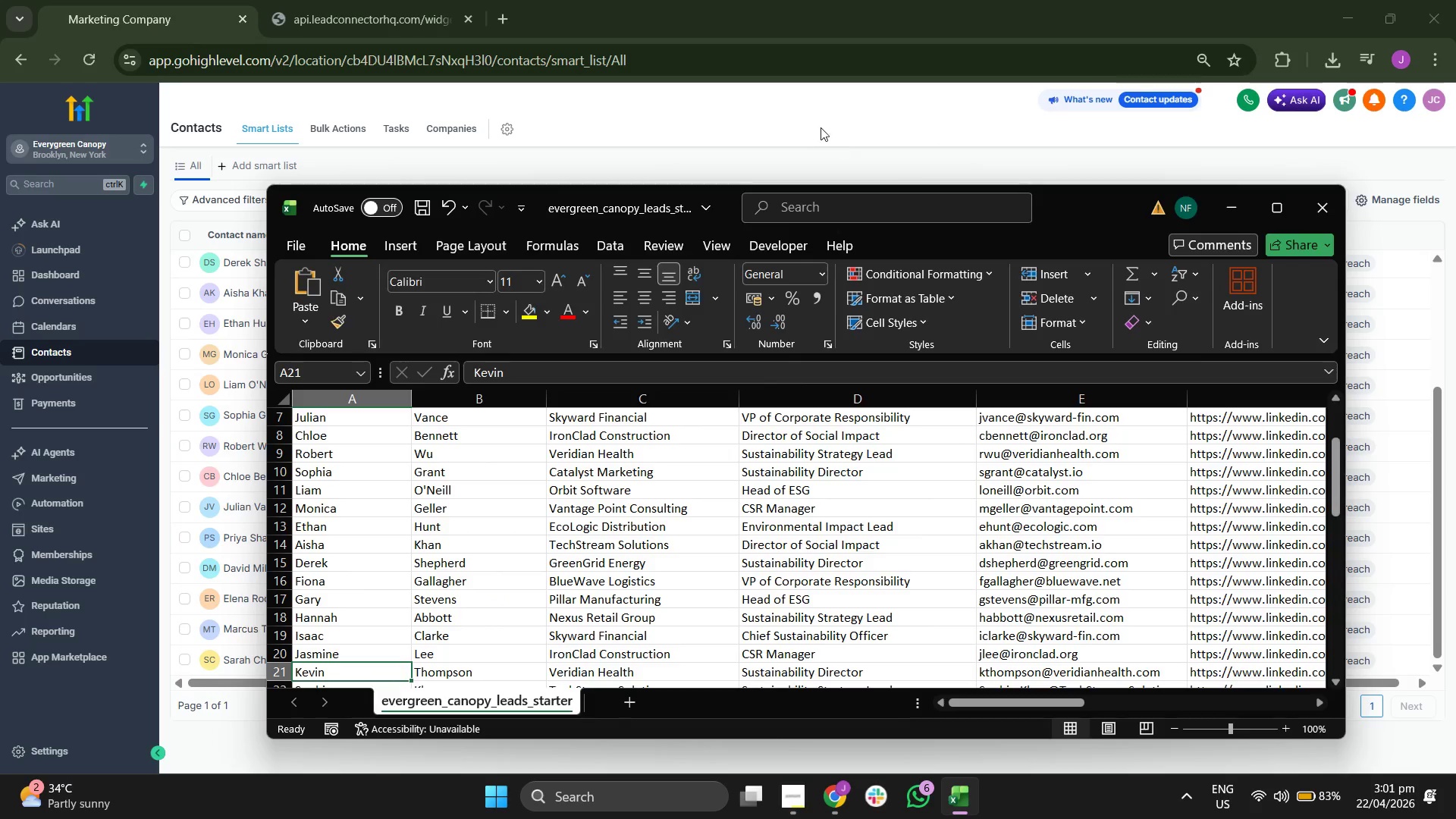 
left_click([821, 126])
 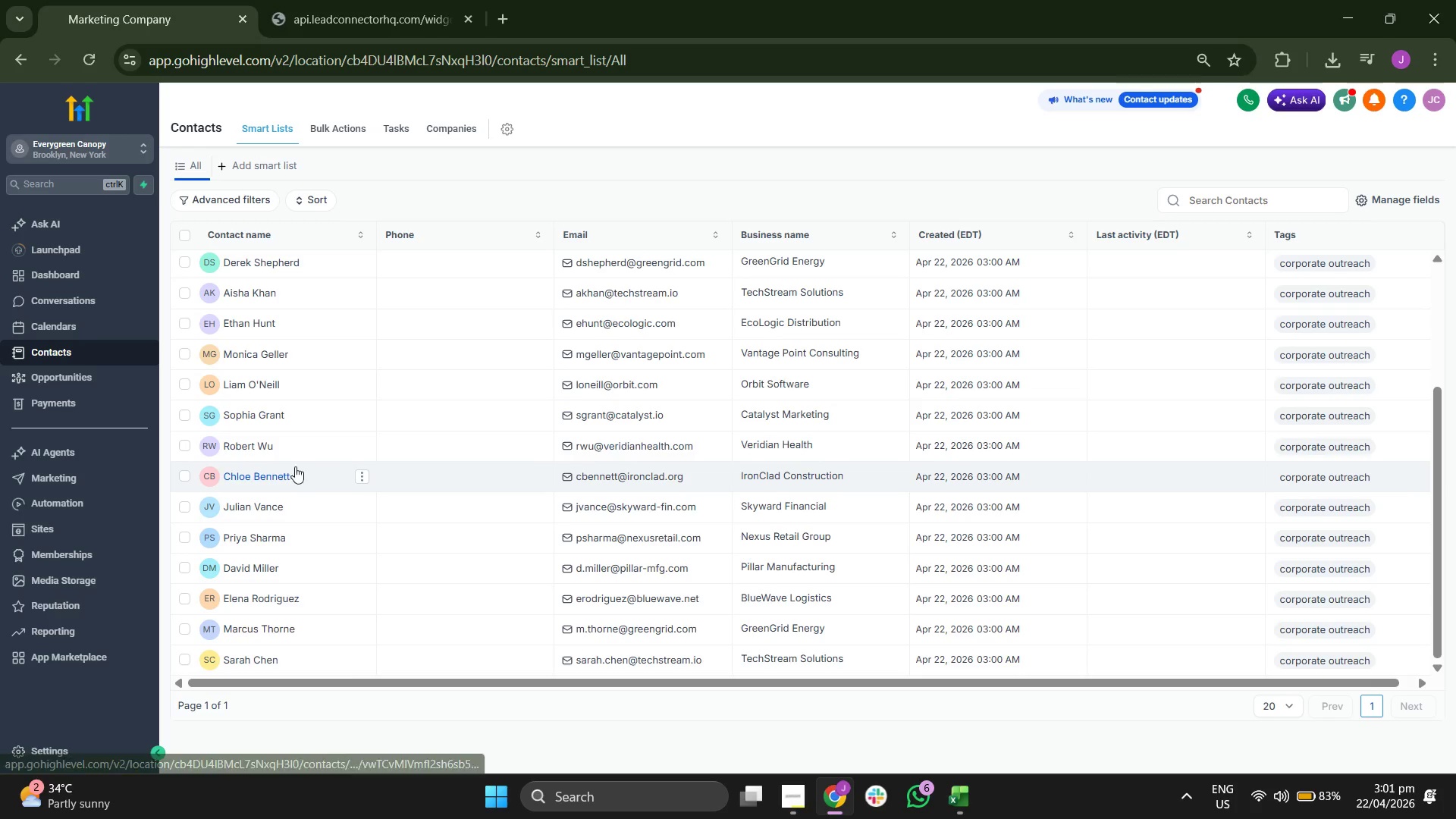 
scroll: coordinate [315, 493], scroll_direction: up, amount: 2.0
 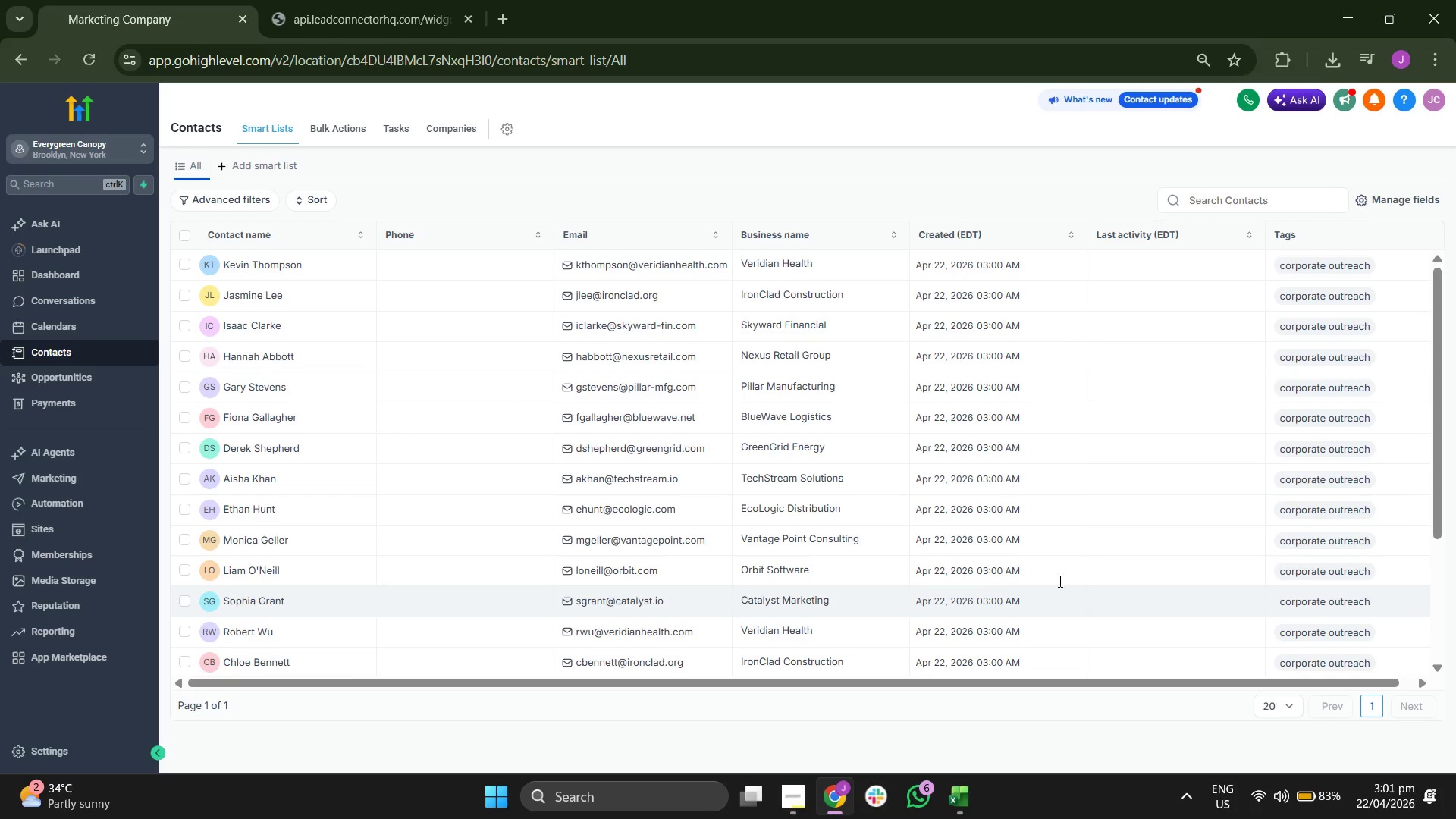 
left_click_drag(start_coordinate=[953, 683], to_coordinate=[1069, 689])
 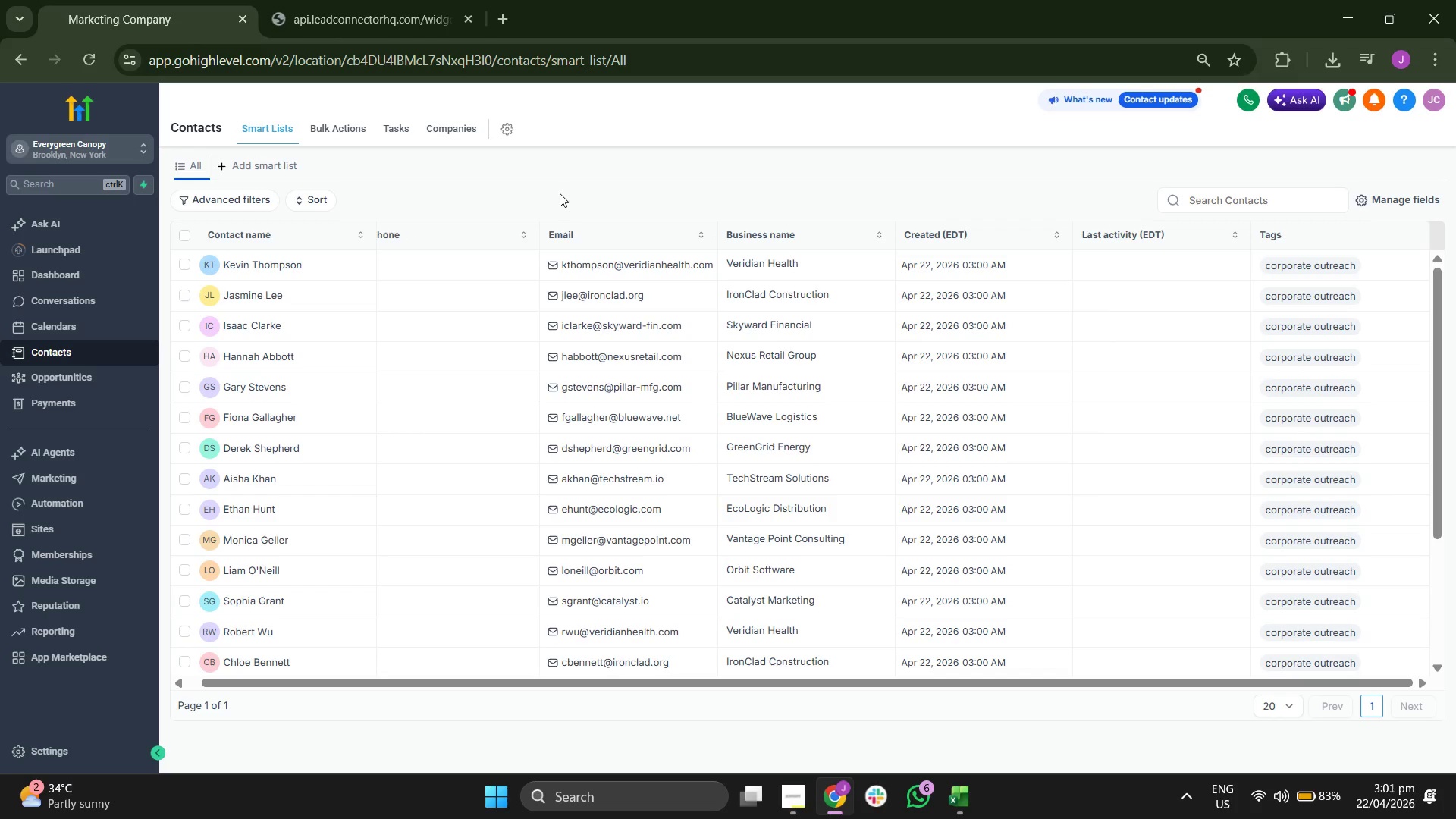 
scroll: coordinate [630, 361], scroll_direction: up, amount: 2.0
 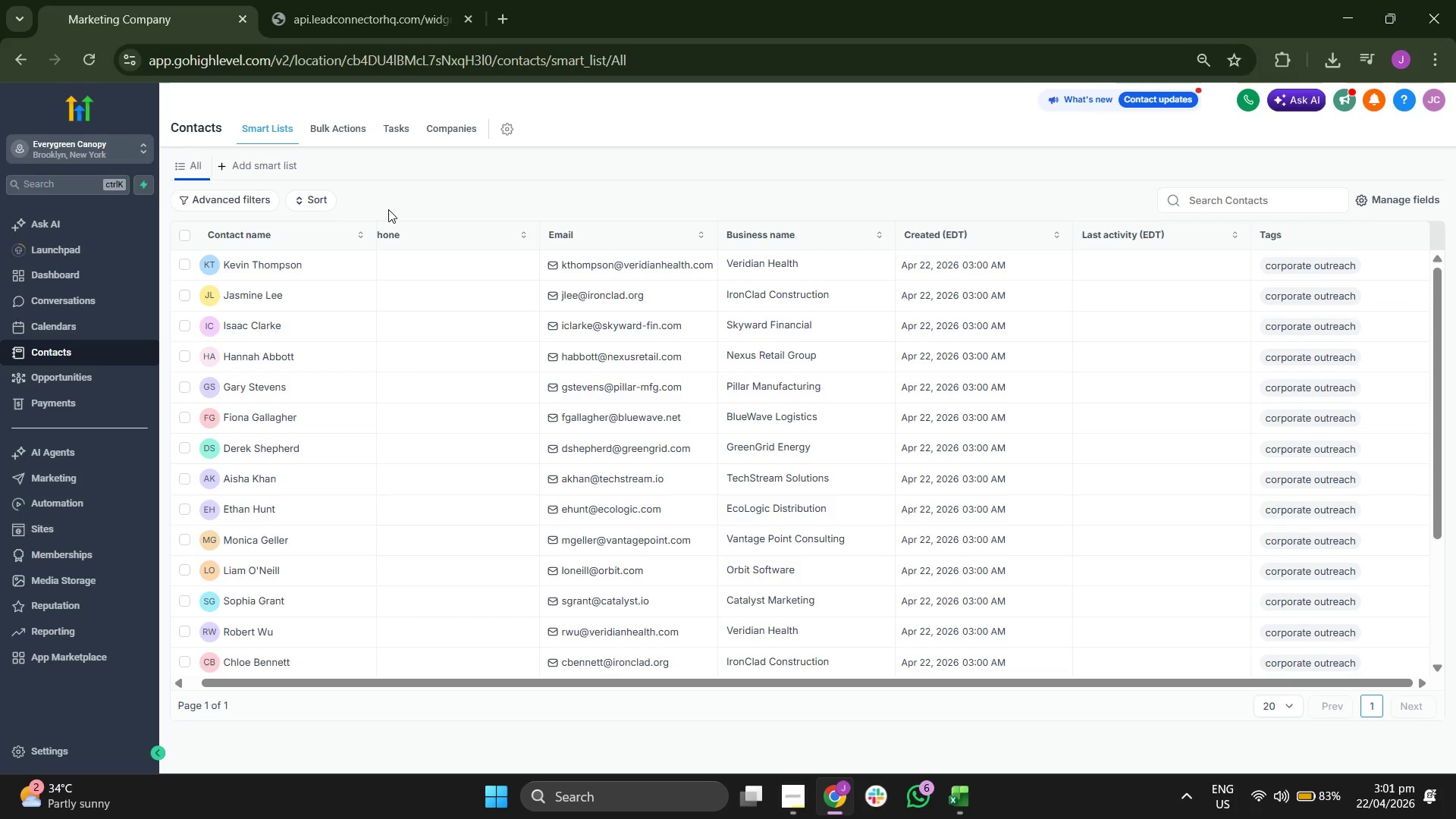 
left_click([275, 166])
 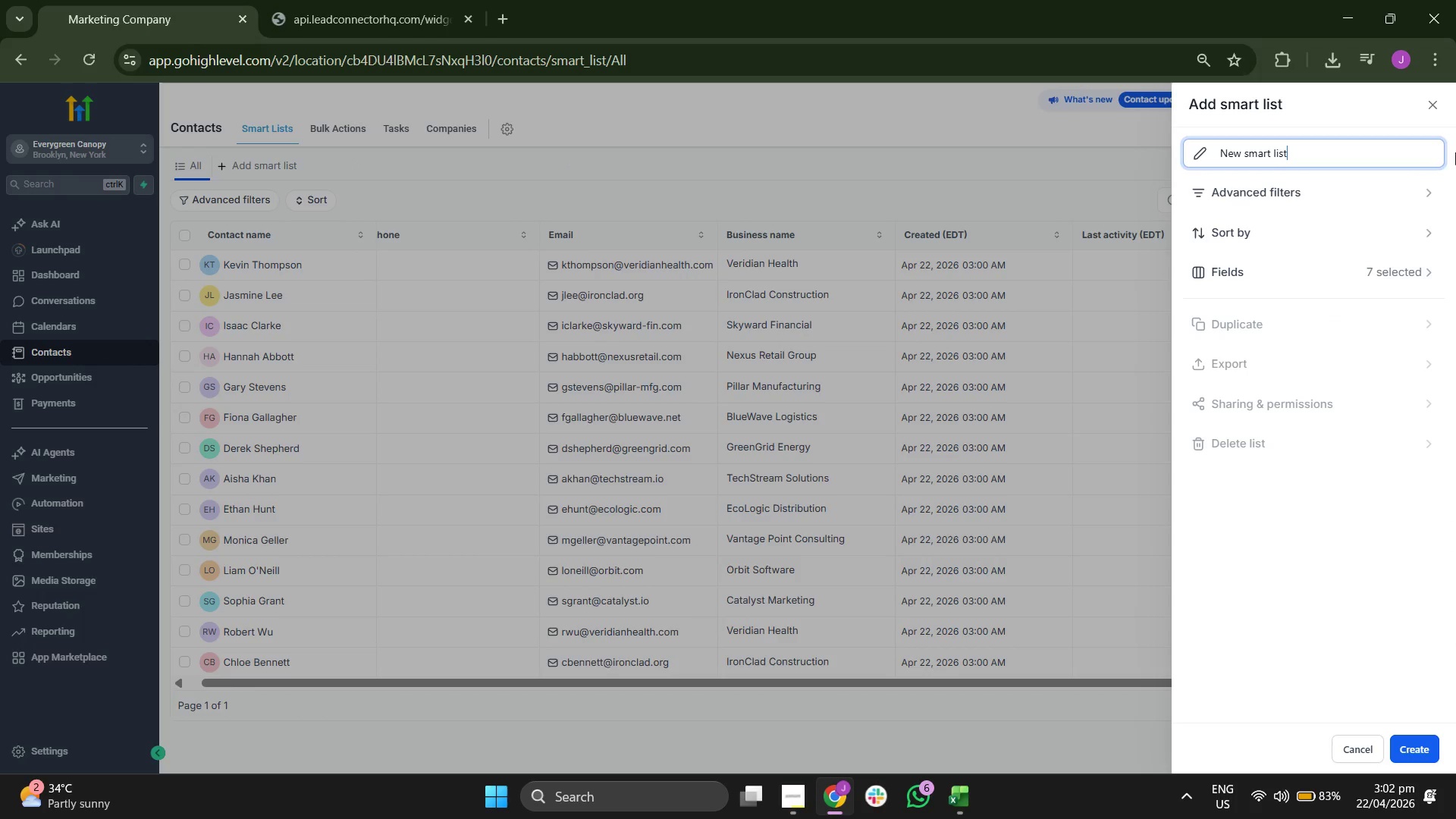 
left_click([1433, 110])
 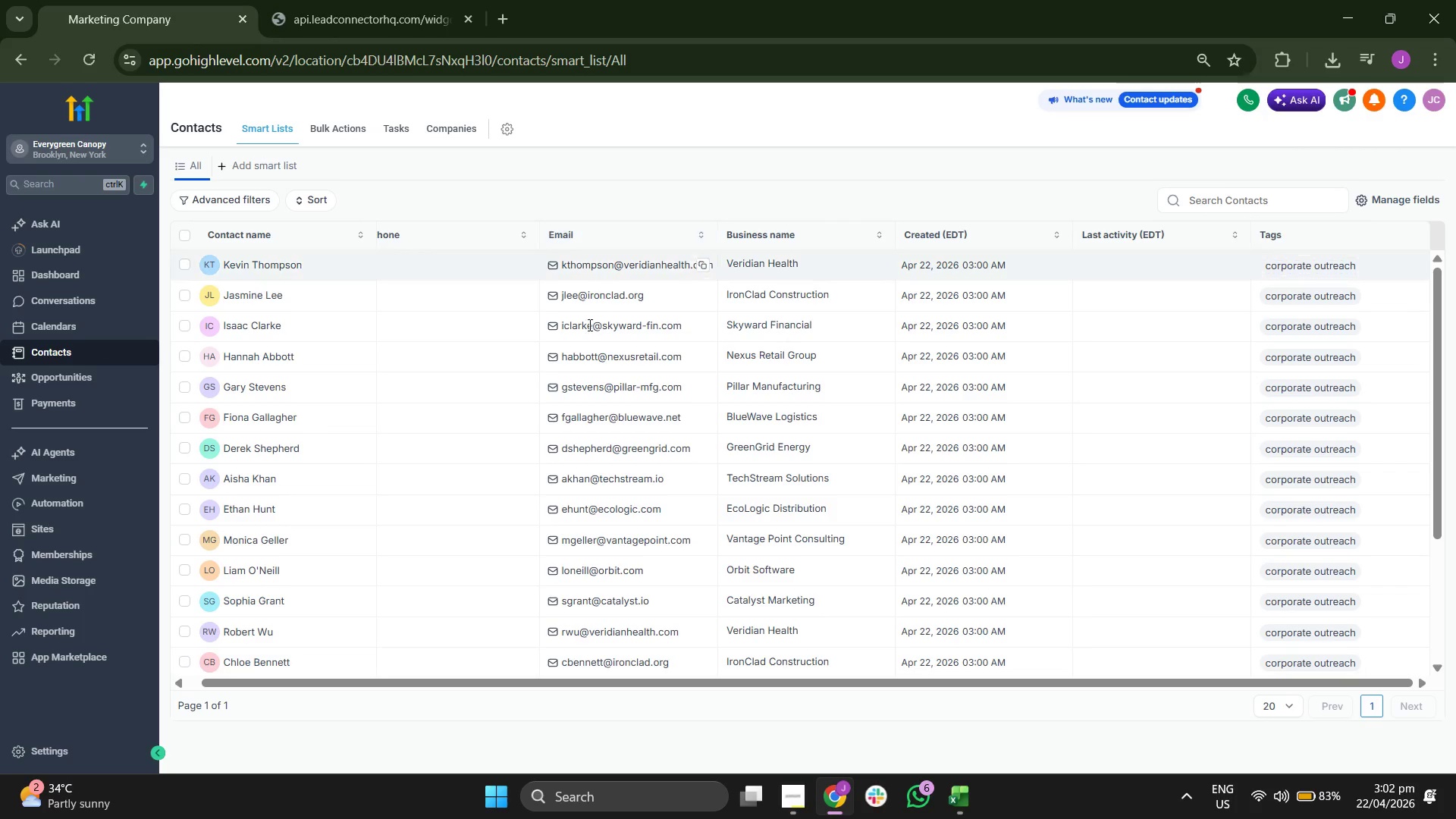 
scroll: coordinate [639, 423], scroll_direction: down, amount: 2.0
 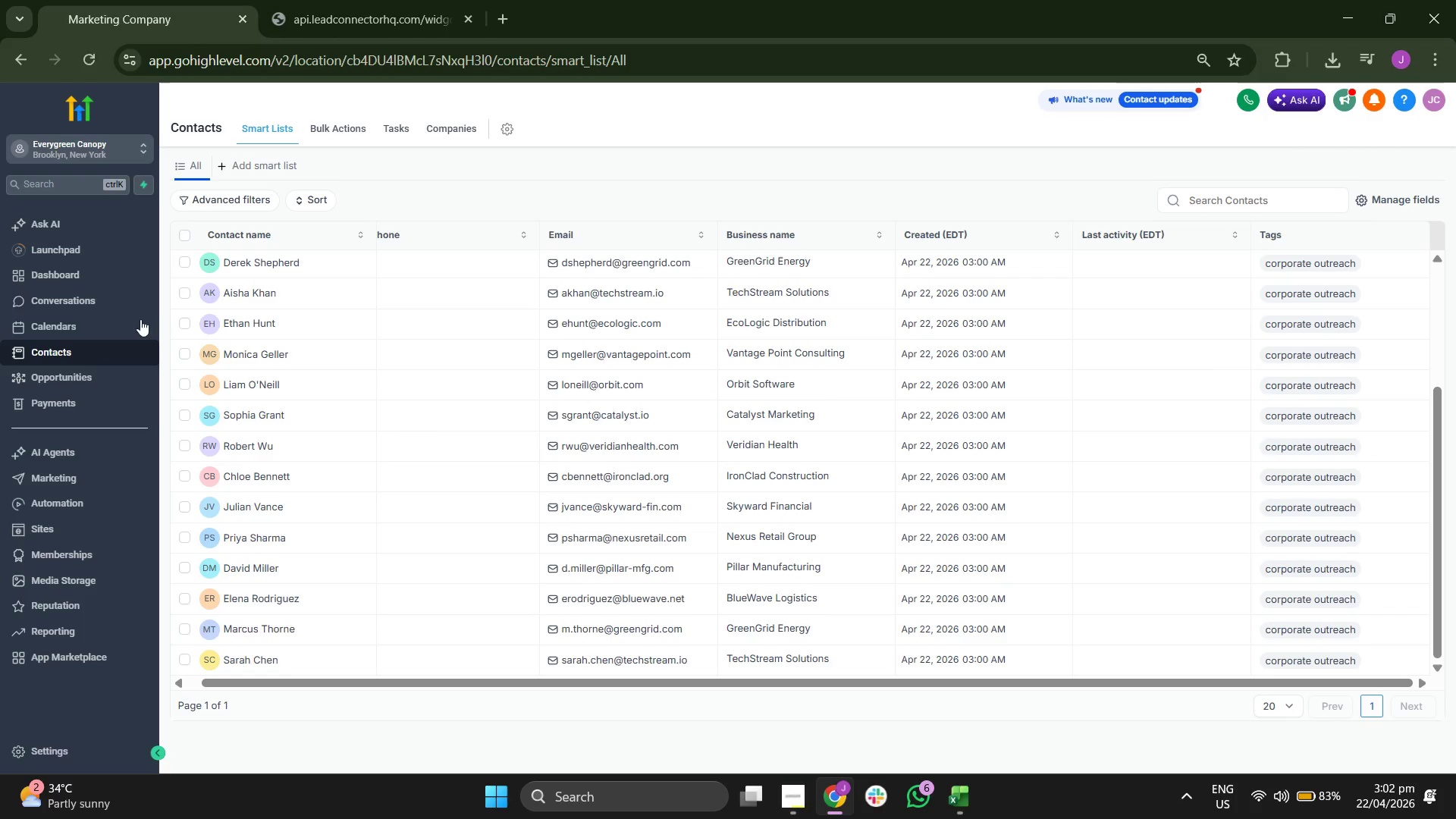 
left_click([119, 350])
 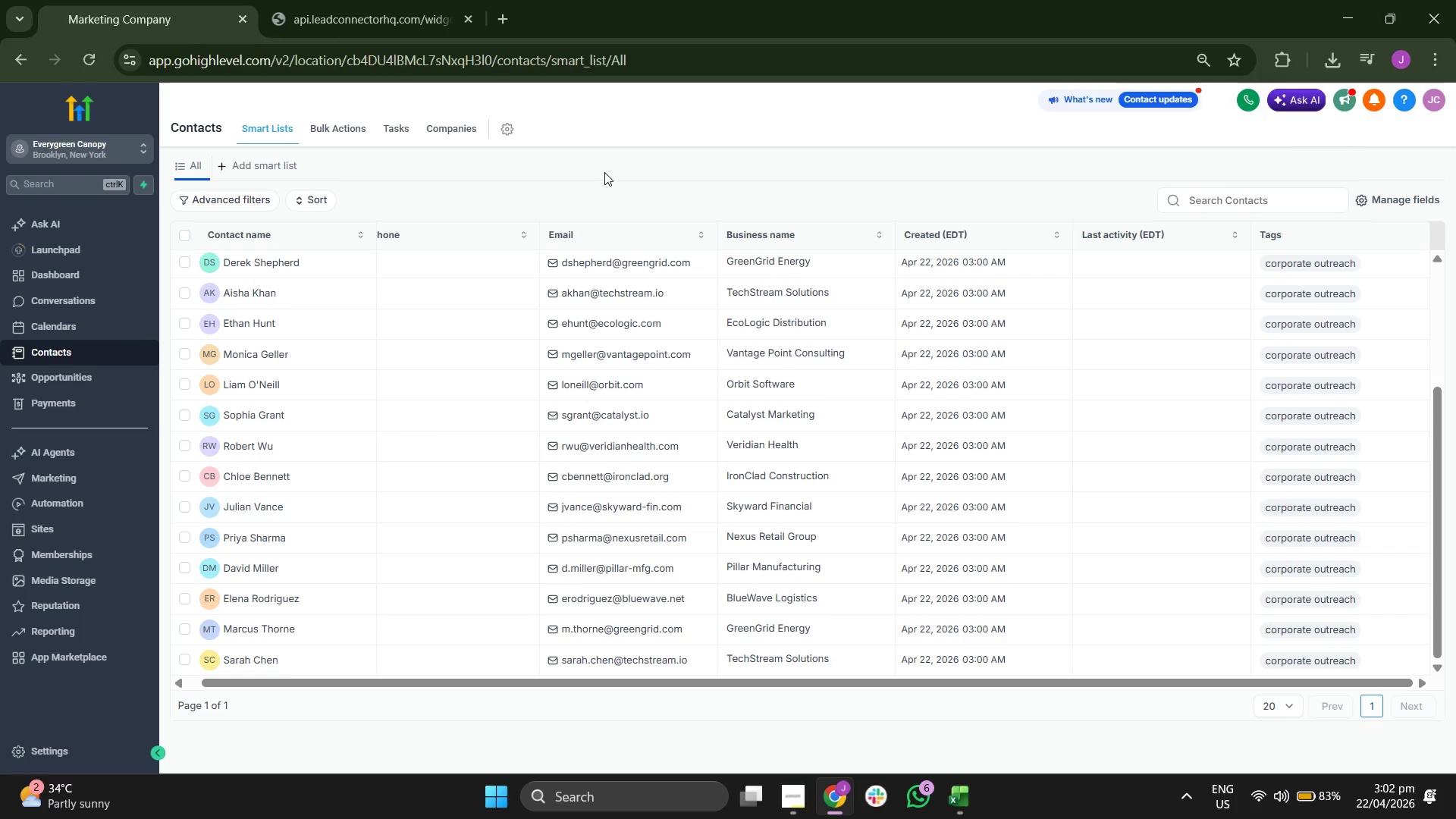 
left_click([78, 59])
 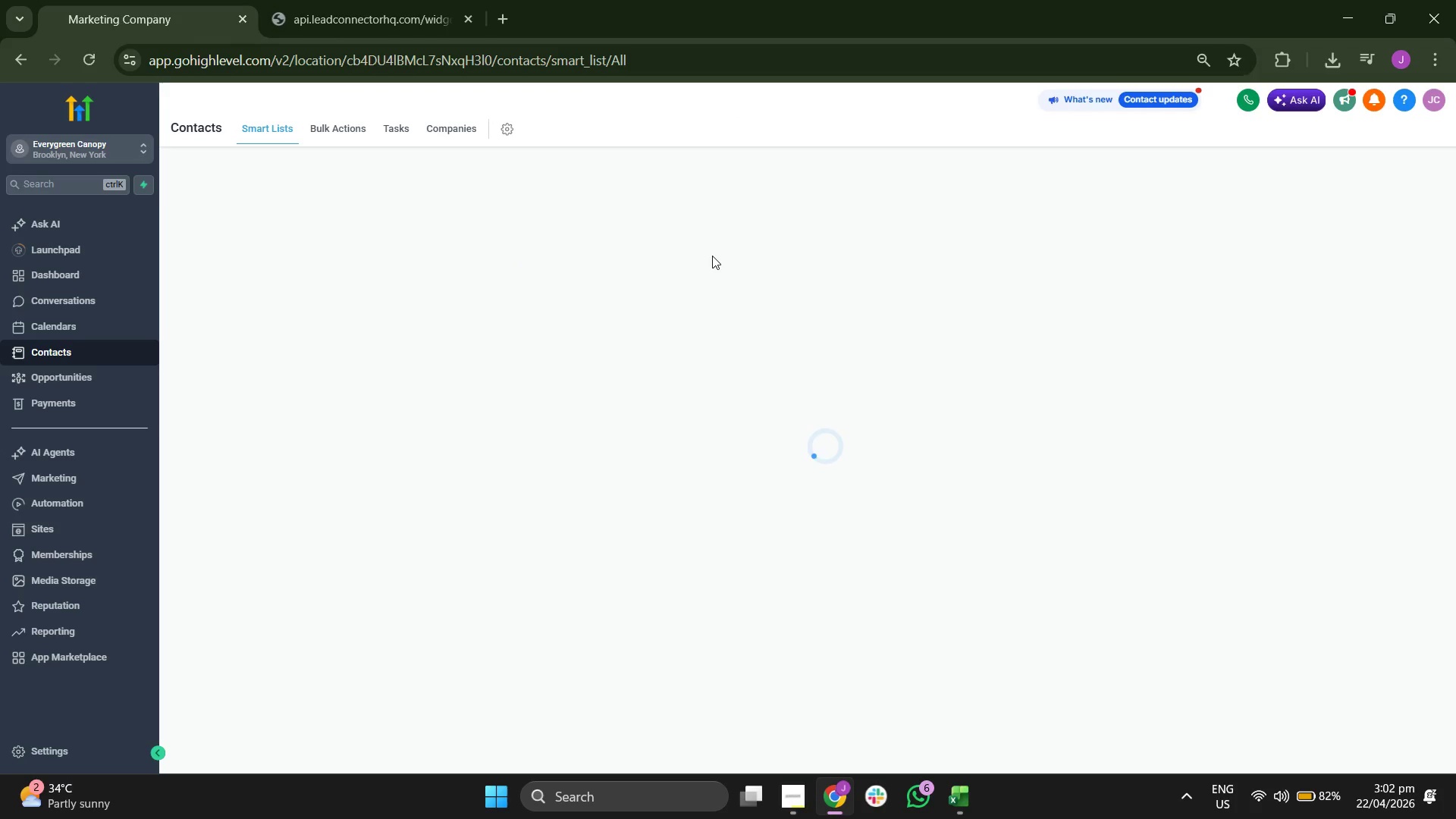 
wait(16.02)
 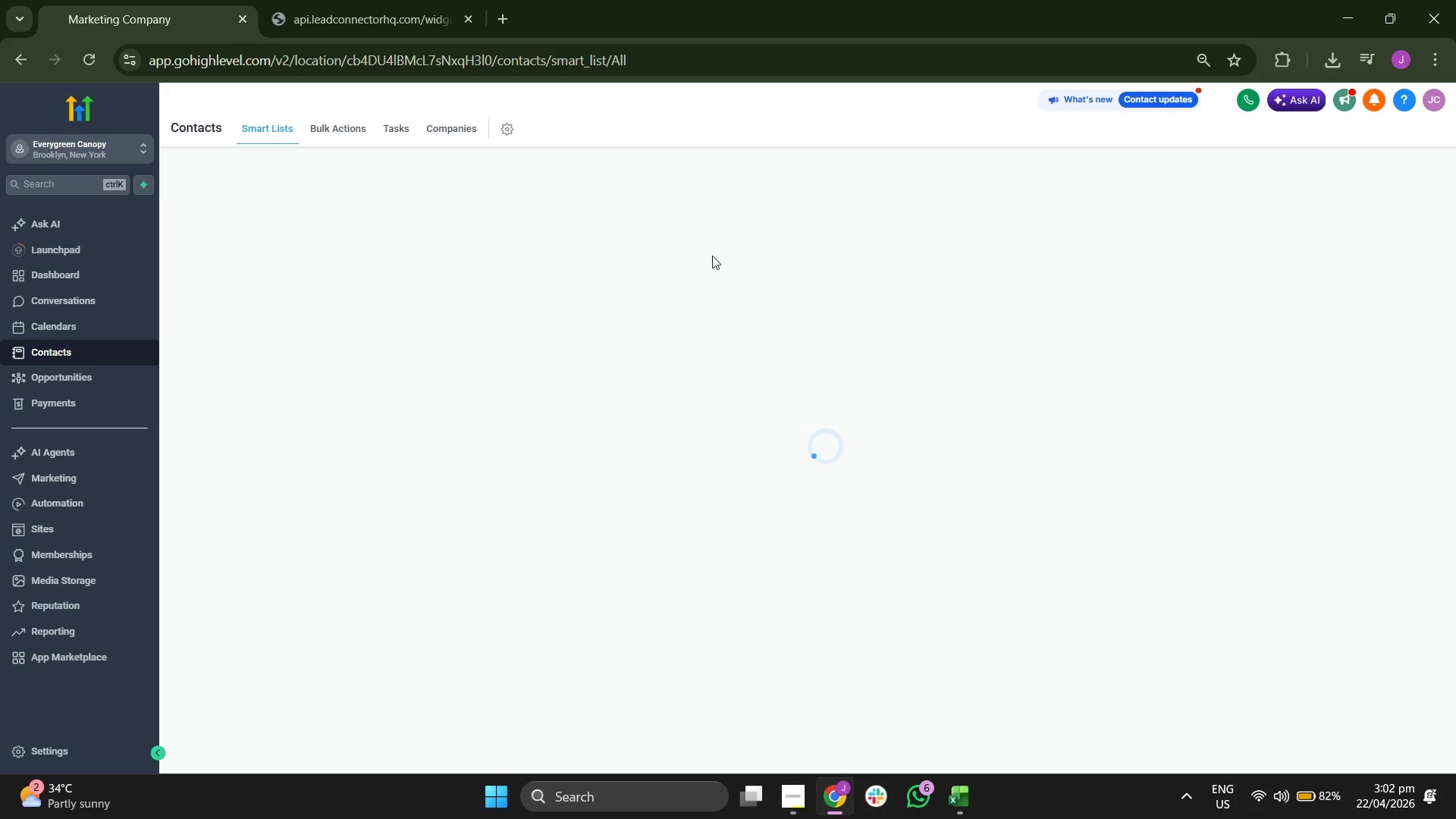 
scroll: coordinate [967, 422], scroll_direction: down, amount: 2.0
 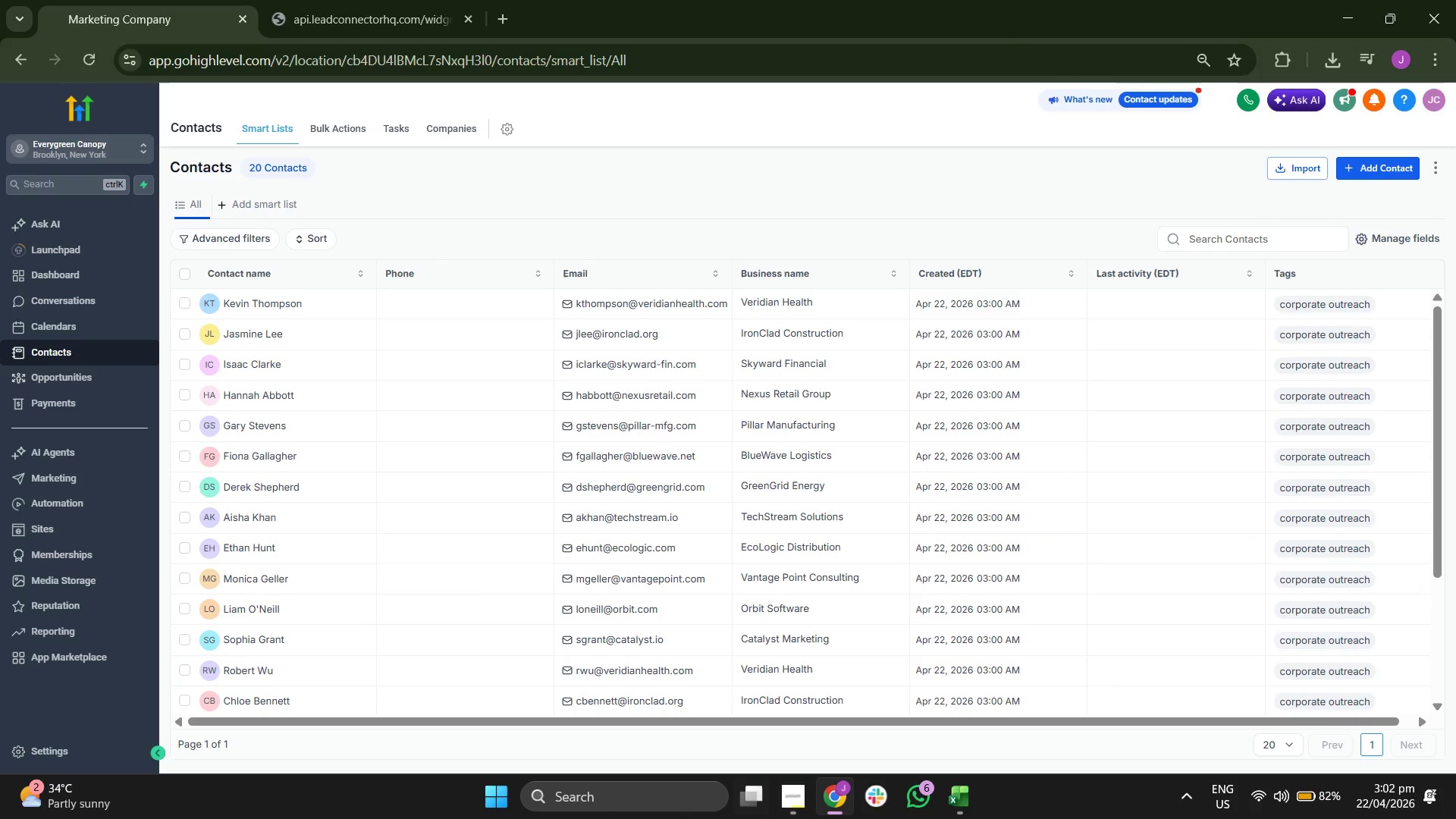 
left_click([971, 803])
 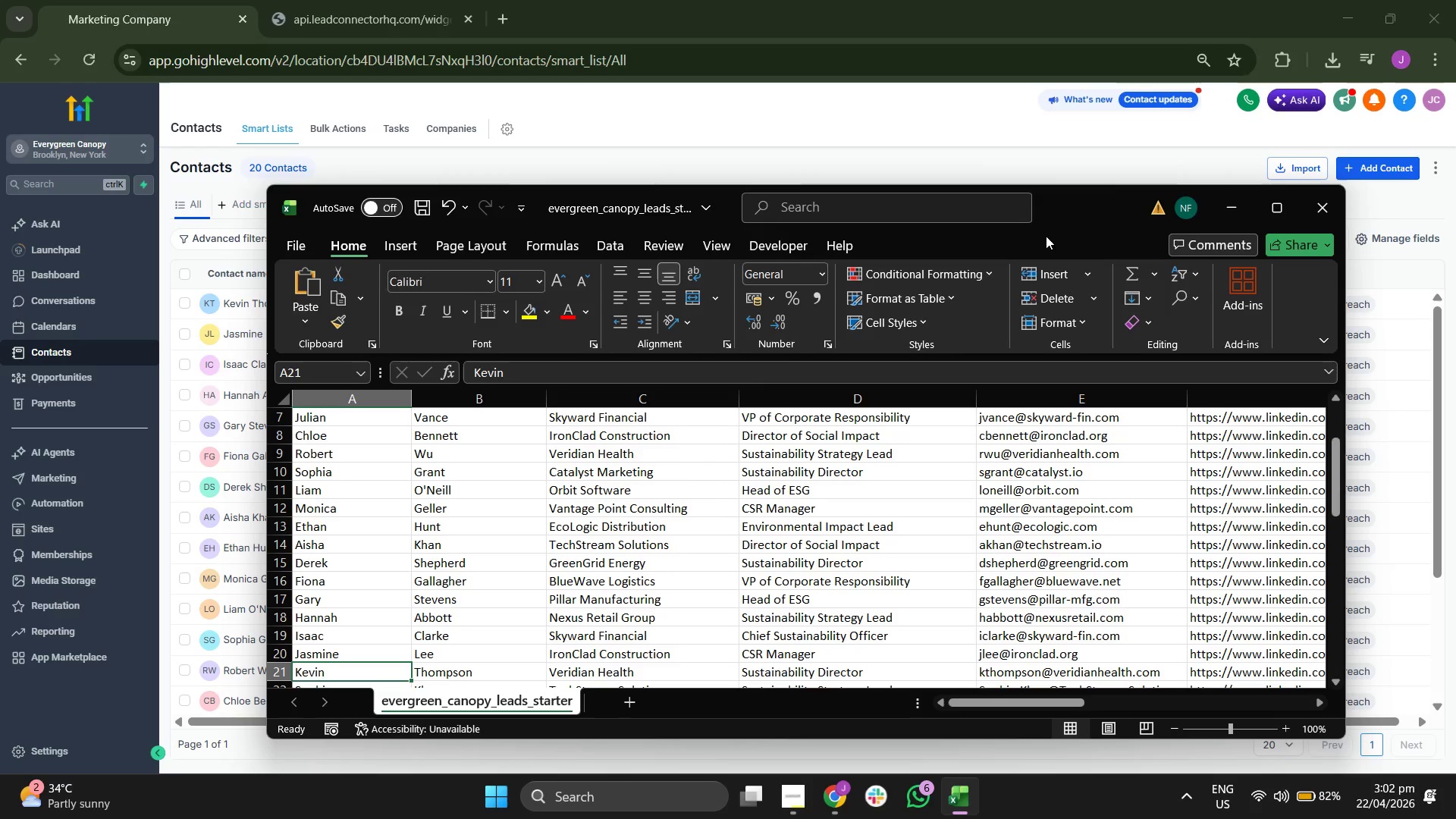 
left_click_drag(start_coordinate=[1074, 220], to_coordinate=[843, 150])
 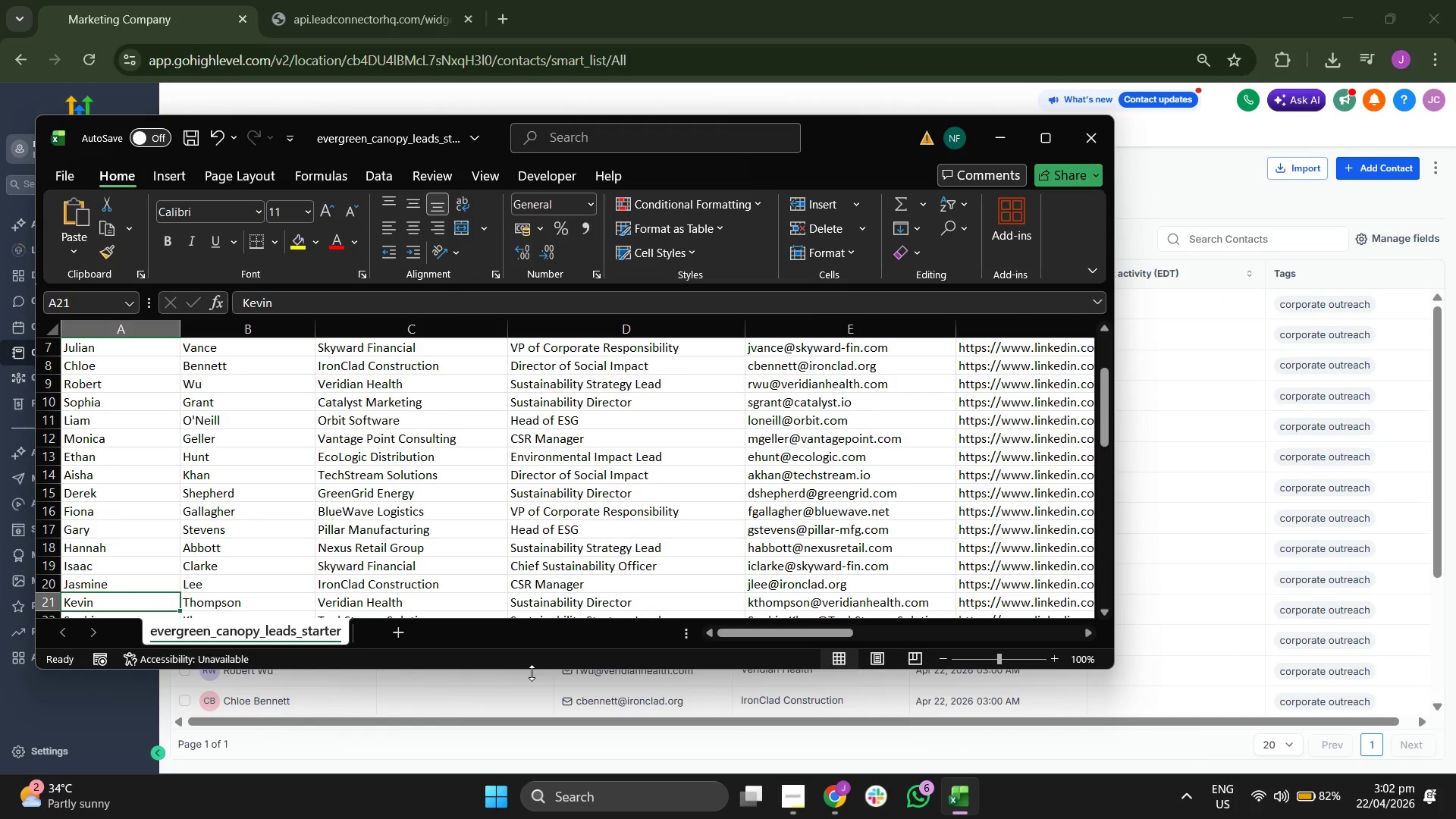 
left_click_drag(start_coordinate=[532, 673], to_coordinate=[529, 748])
 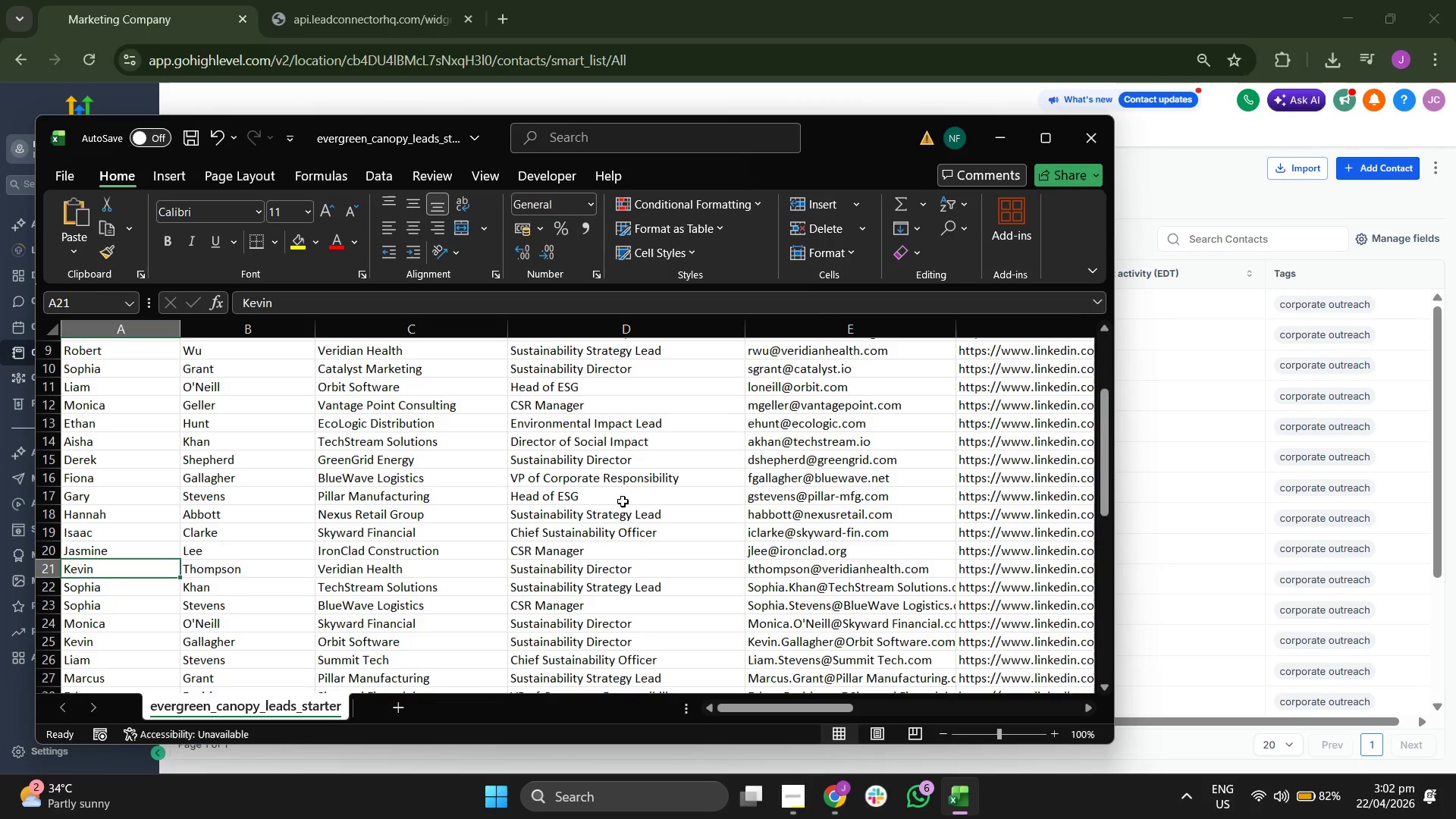 
scroll: coordinate [623, 501], scroll_direction: down, amount: 1.0
 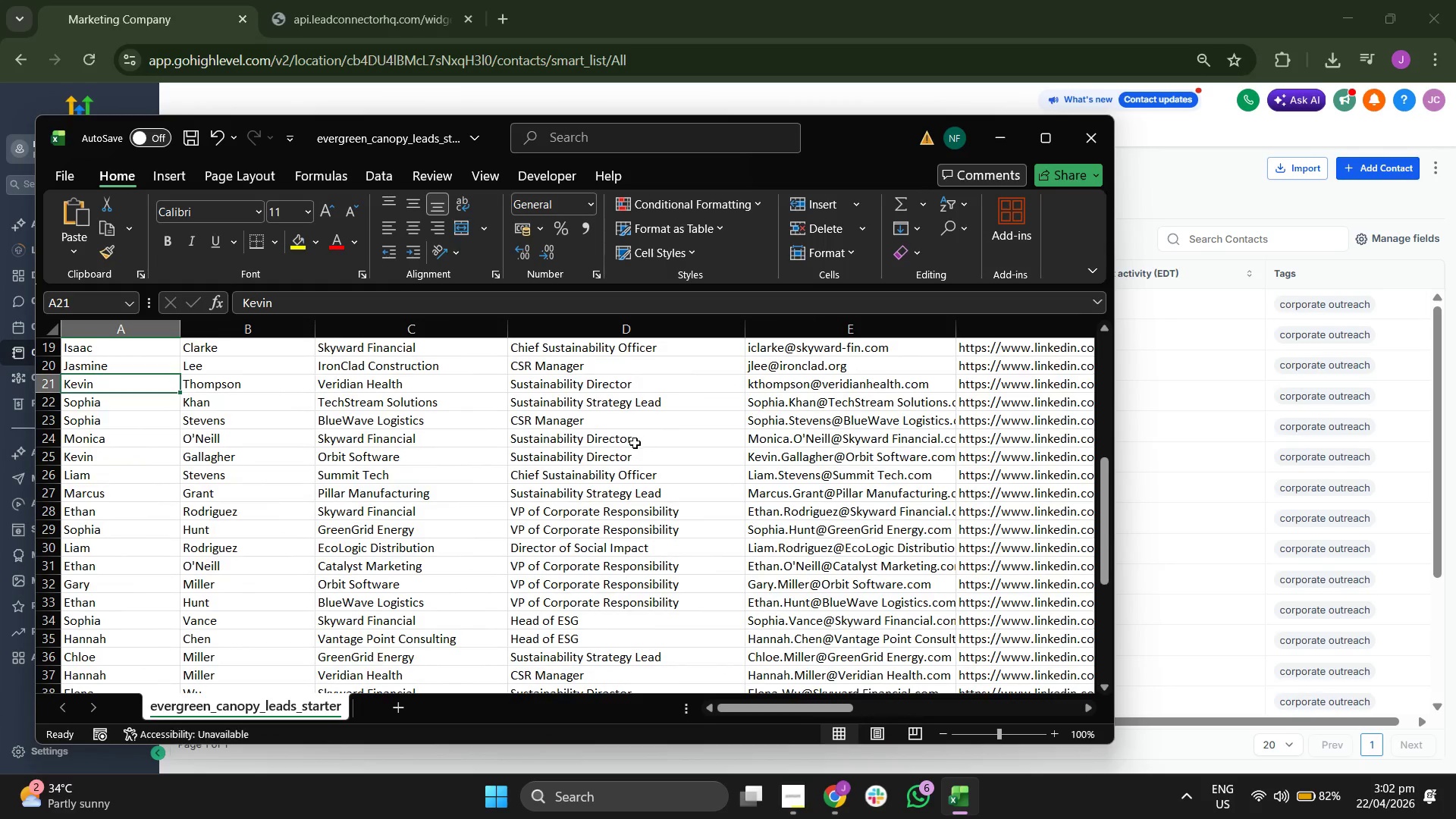 
left_click_drag(start_coordinate=[833, 146], to_coordinate=[849, 146])
 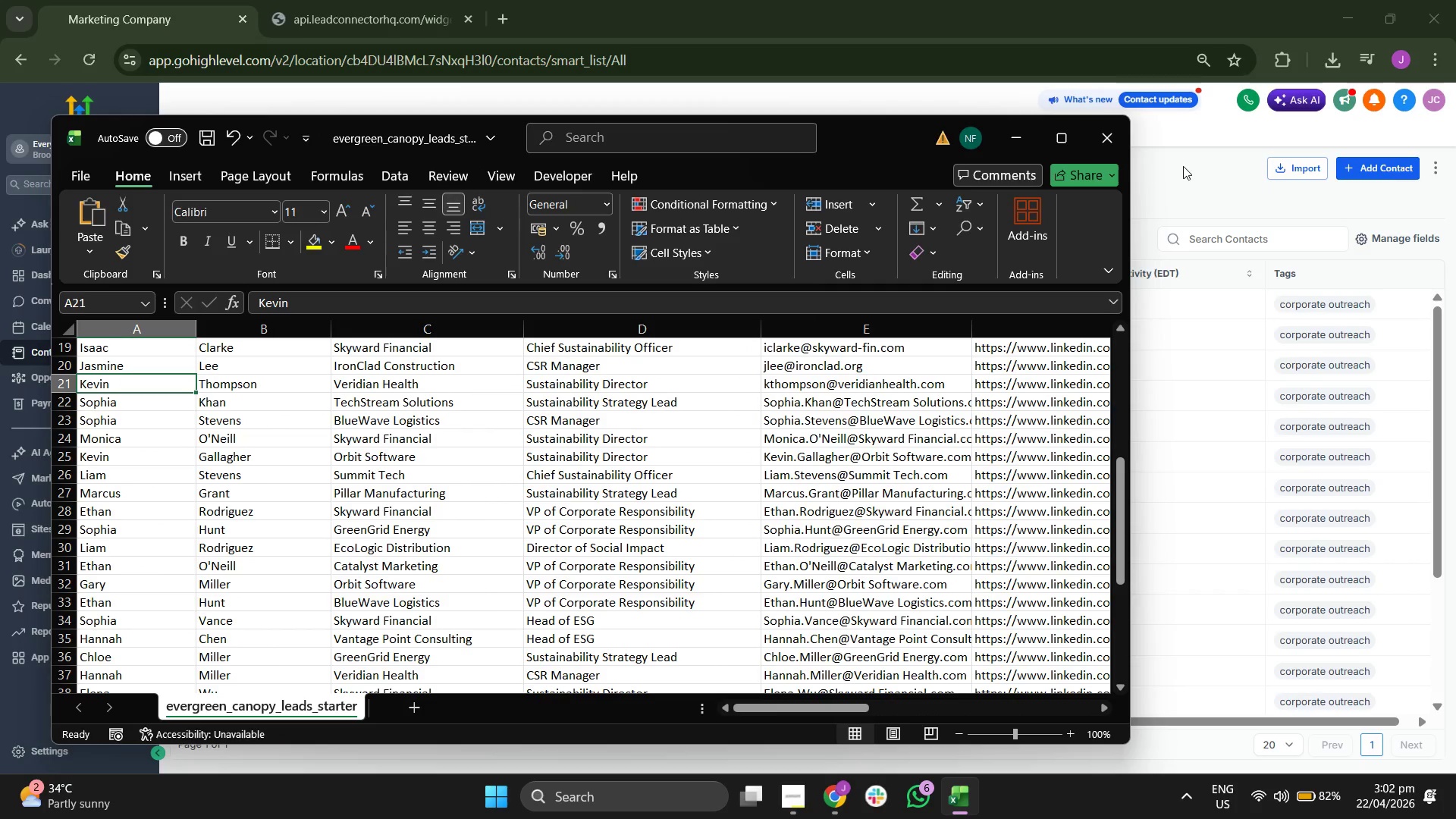 
wait(5.92)
 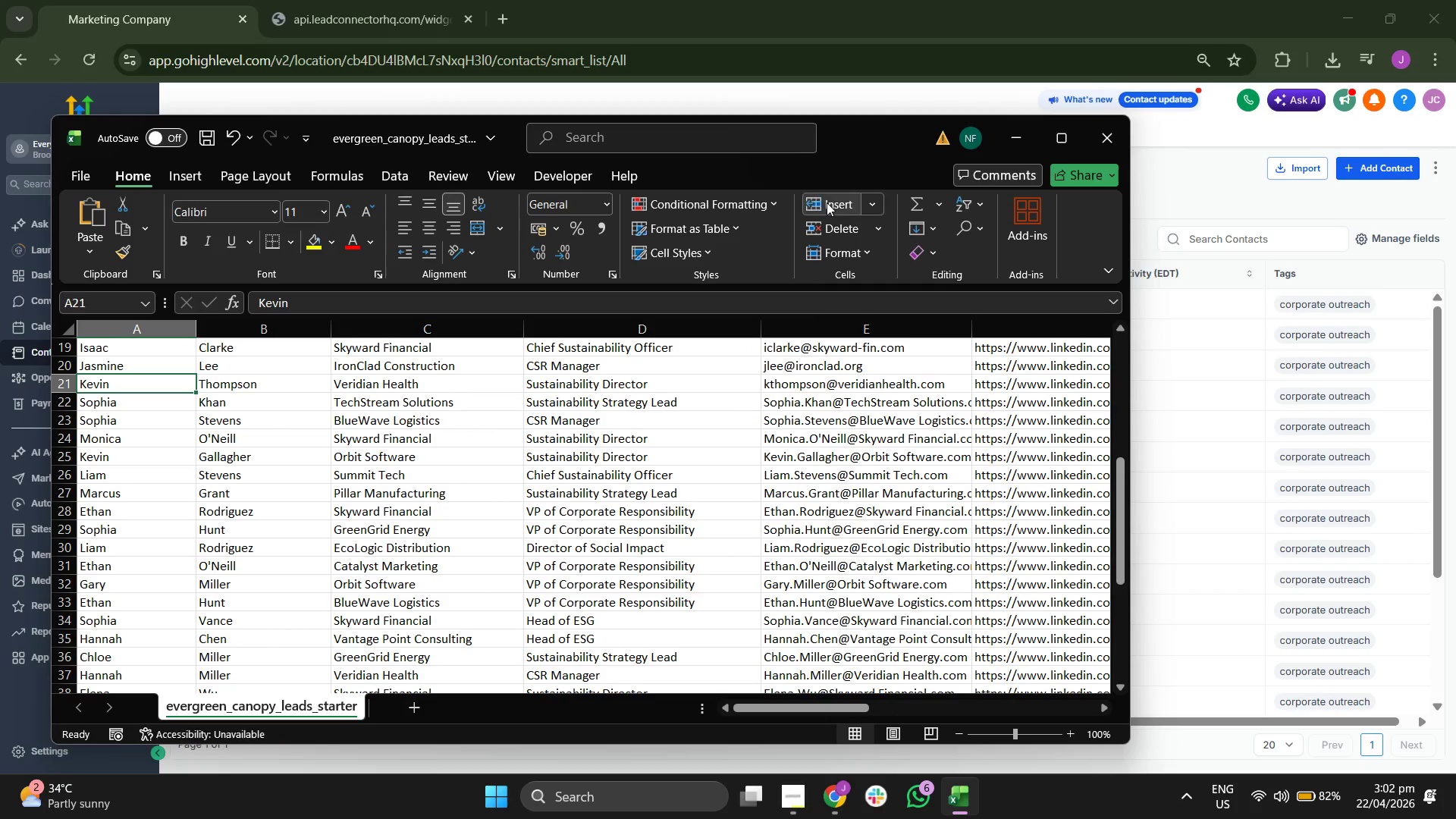 
key(ArrowDown)
 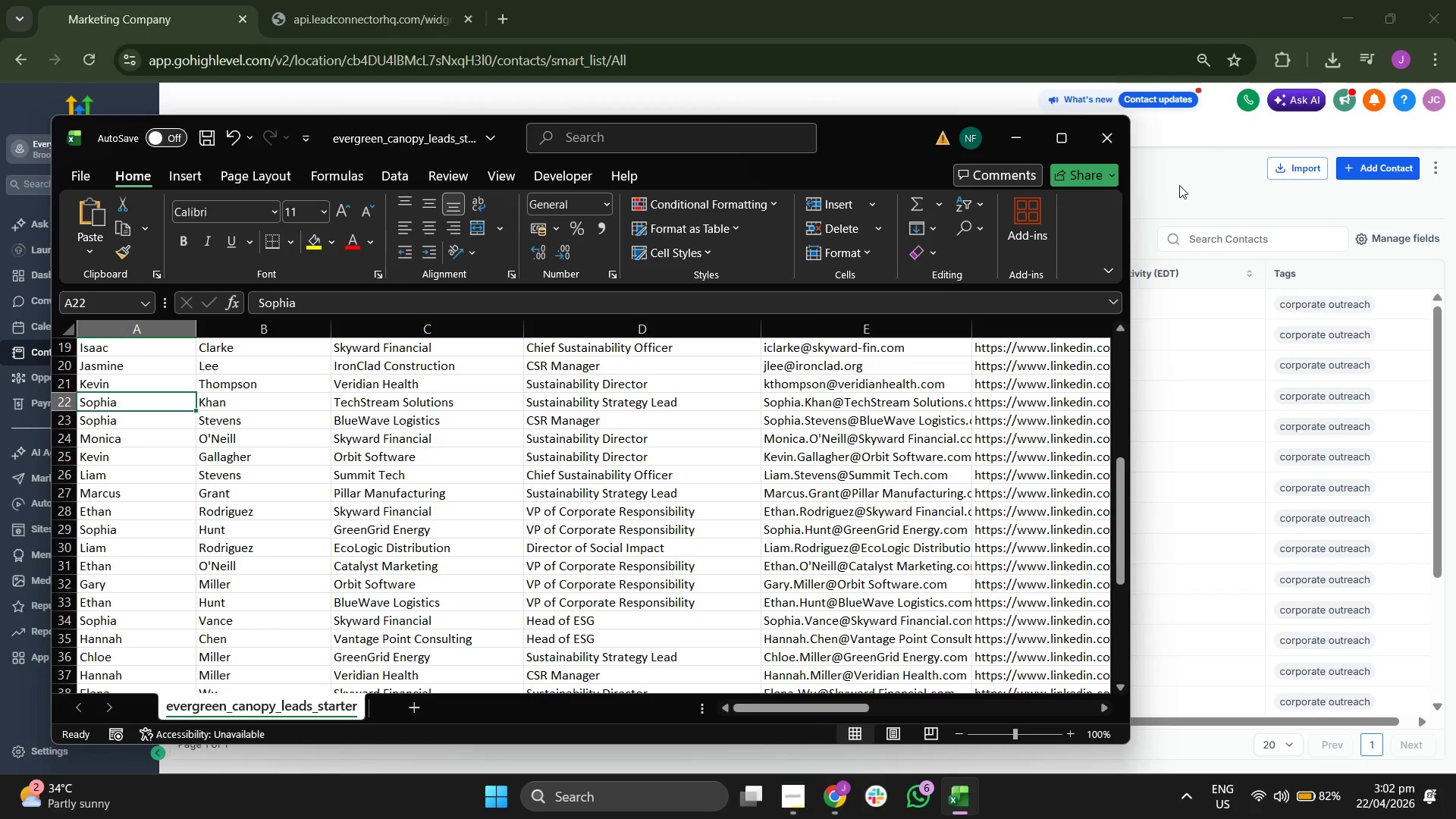 
left_click([1179, 185])
 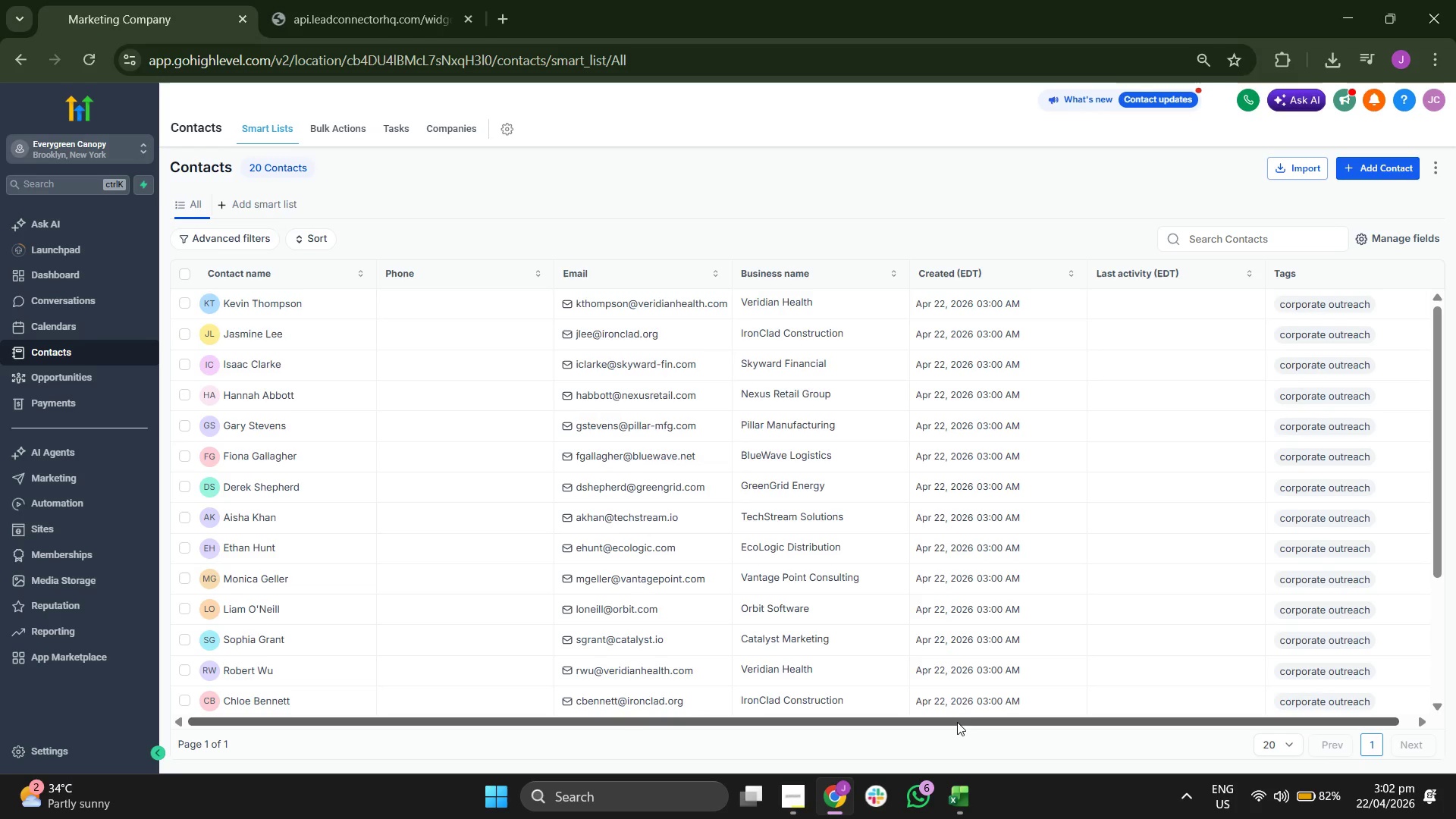 
left_click_drag(start_coordinate=[956, 722], to_coordinate=[1053, 714])
 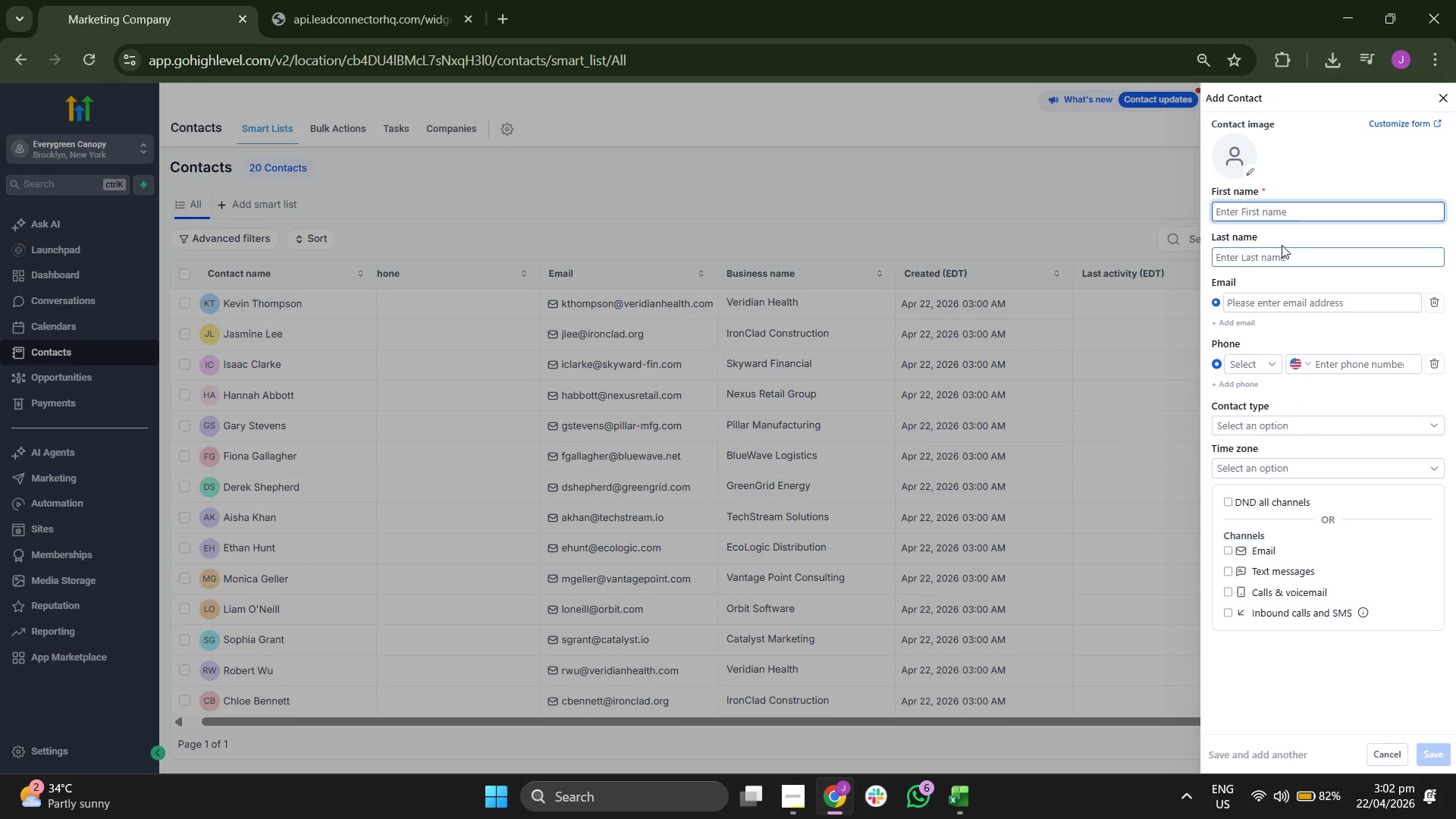 
type(Sophu)
key(Backspace)
type(ian)
key(Backspace)
 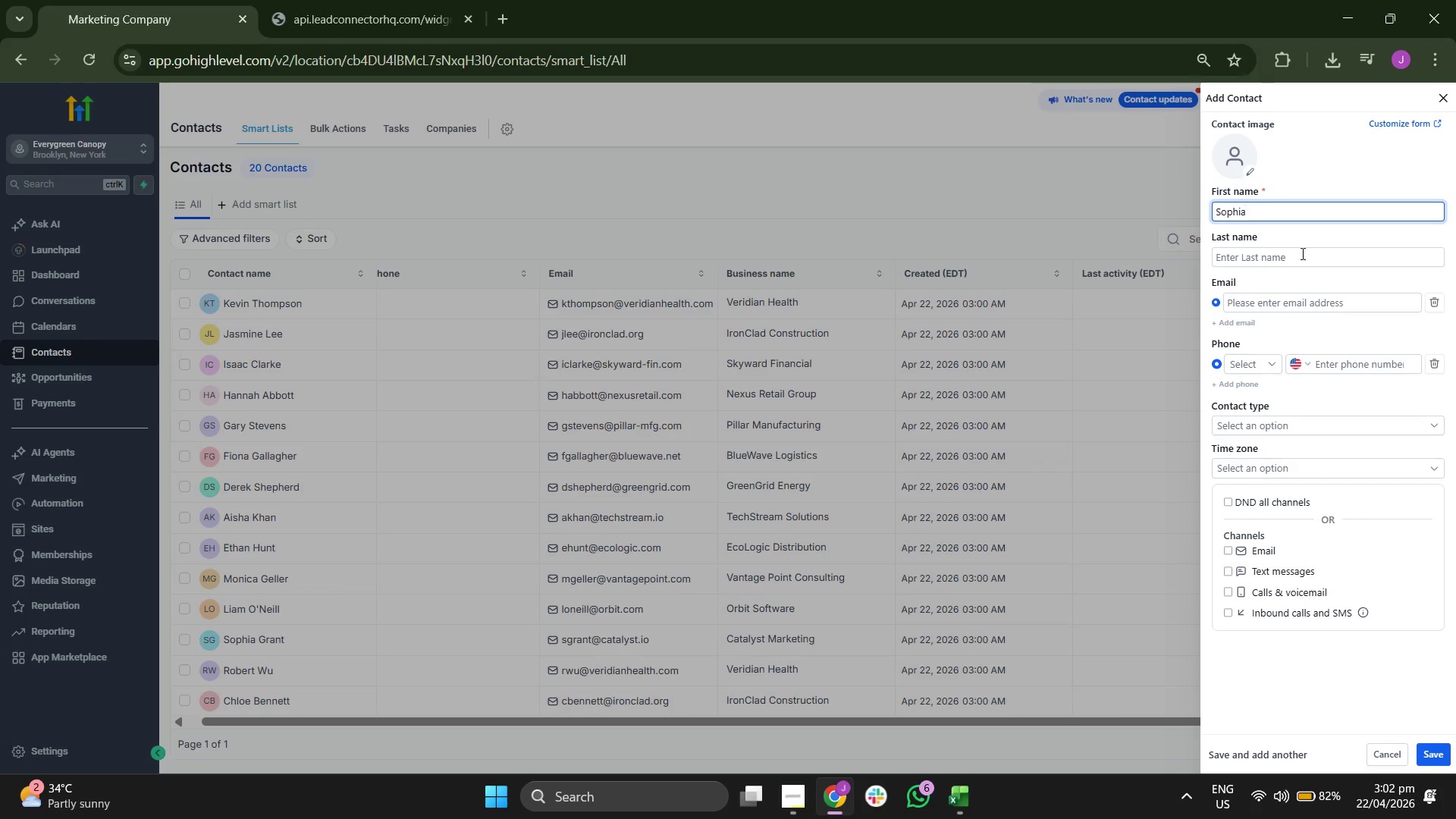 
left_click([1304, 258])
 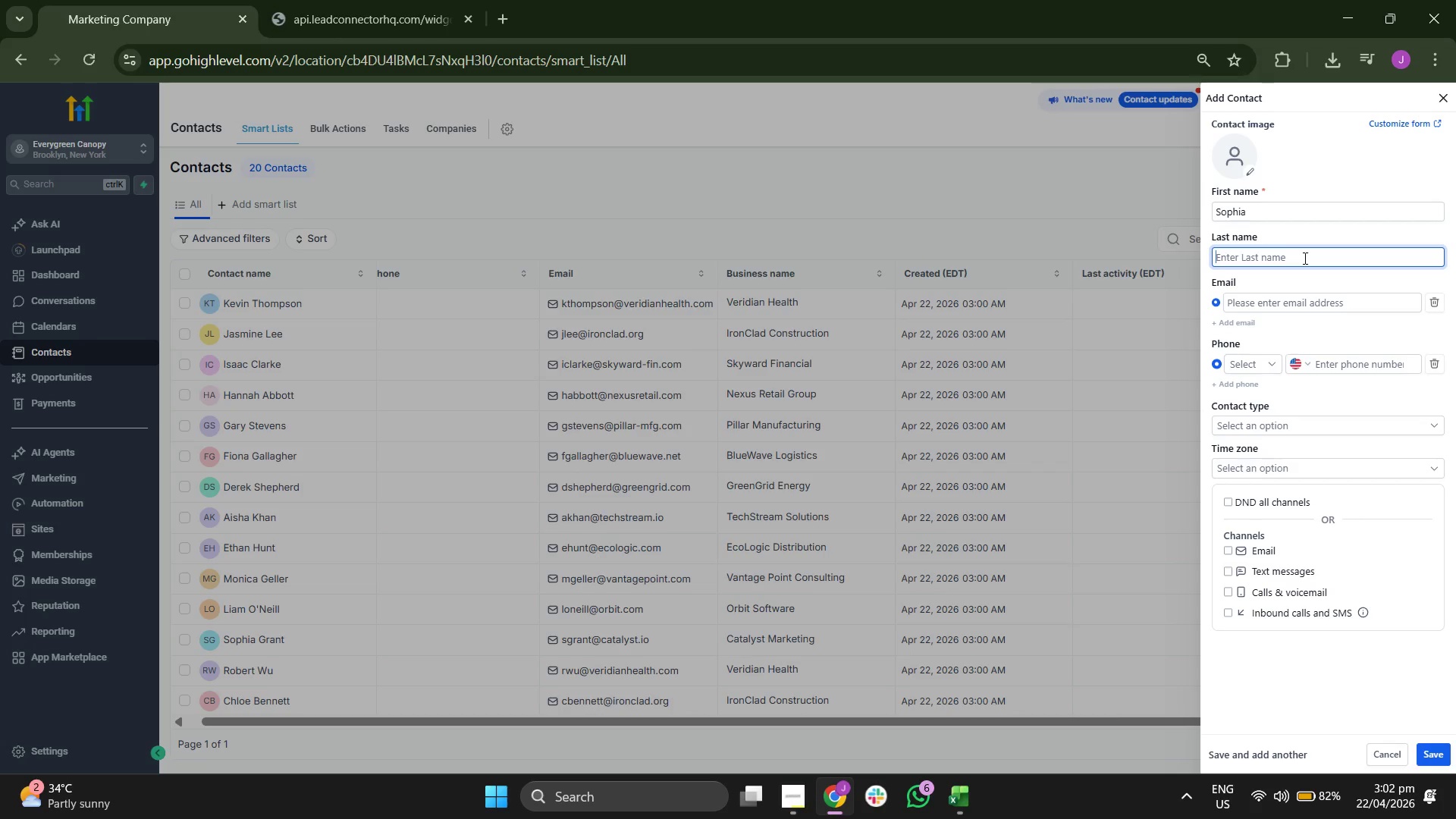 
type(Khan)
 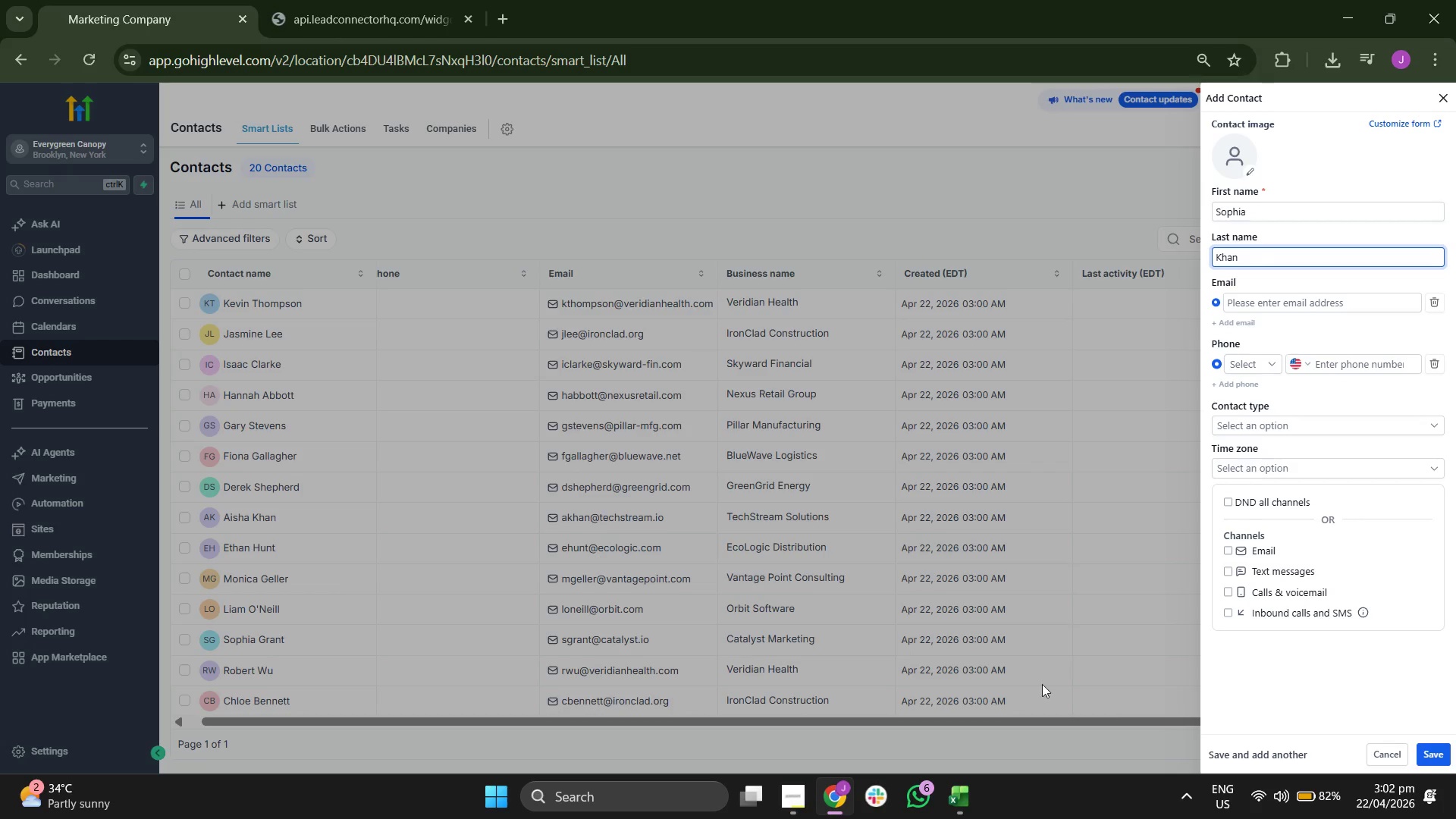 
left_click([968, 791])
 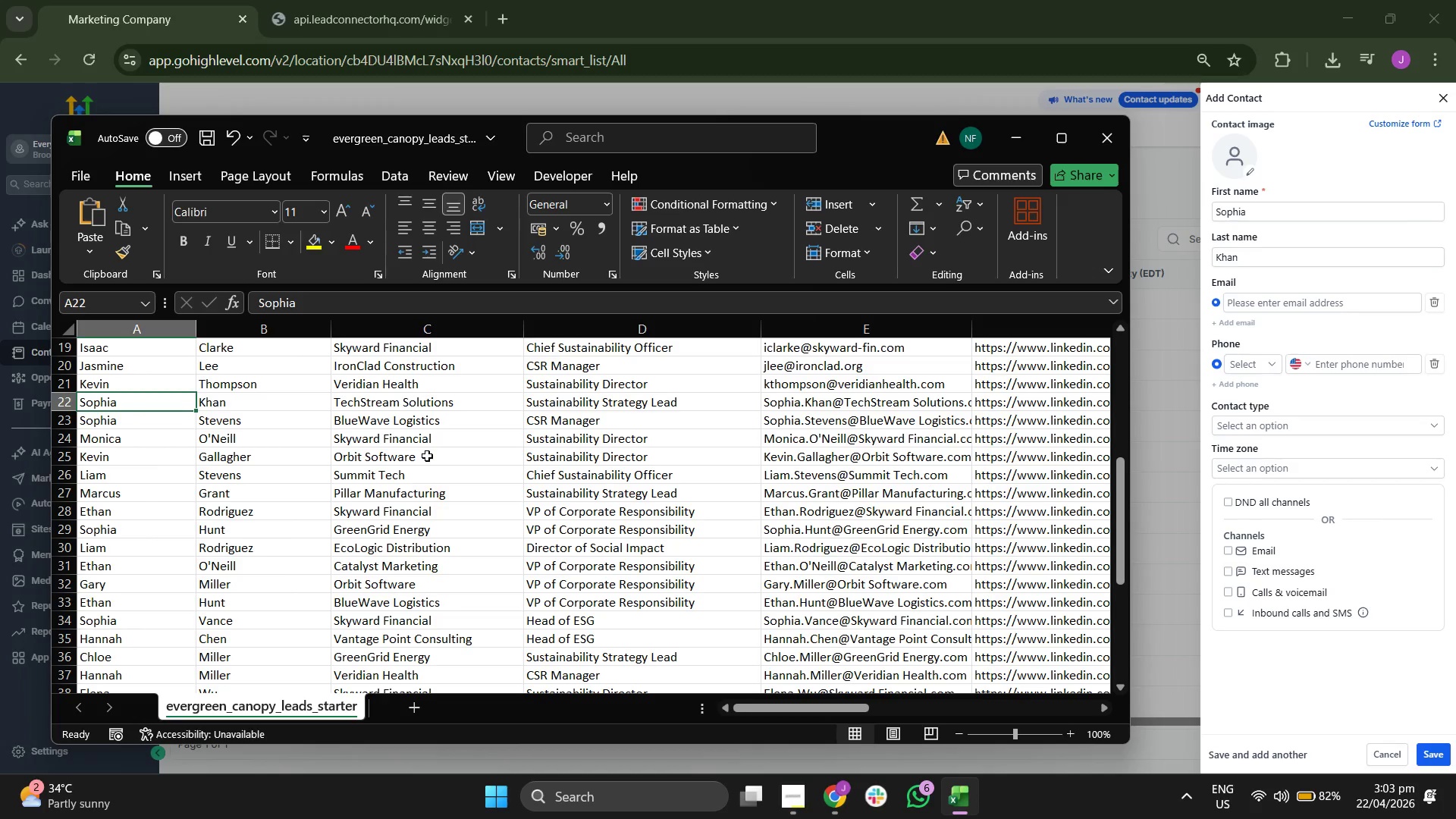 
key(ArrowRight)
 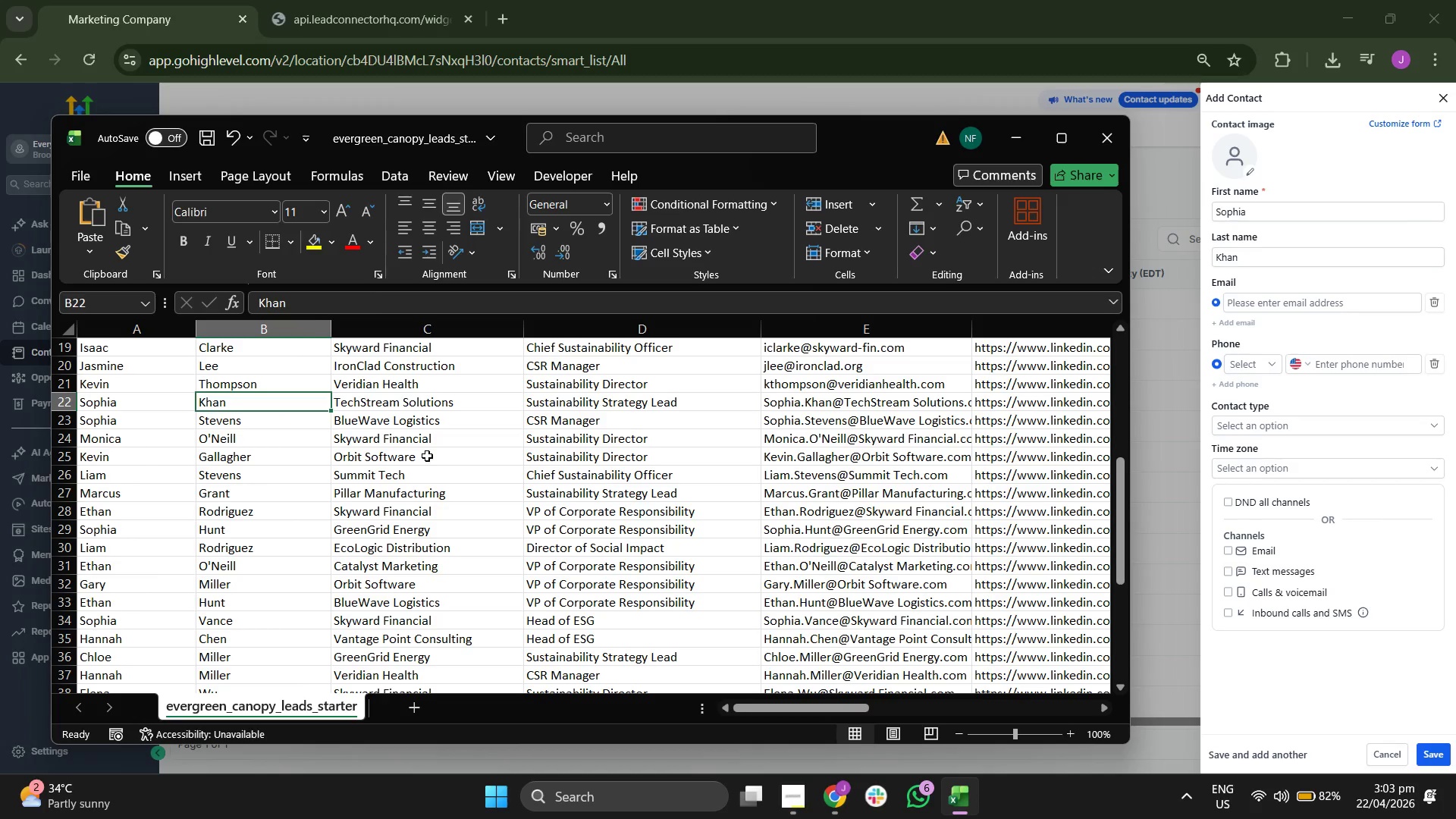 
key(ArrowRight)
 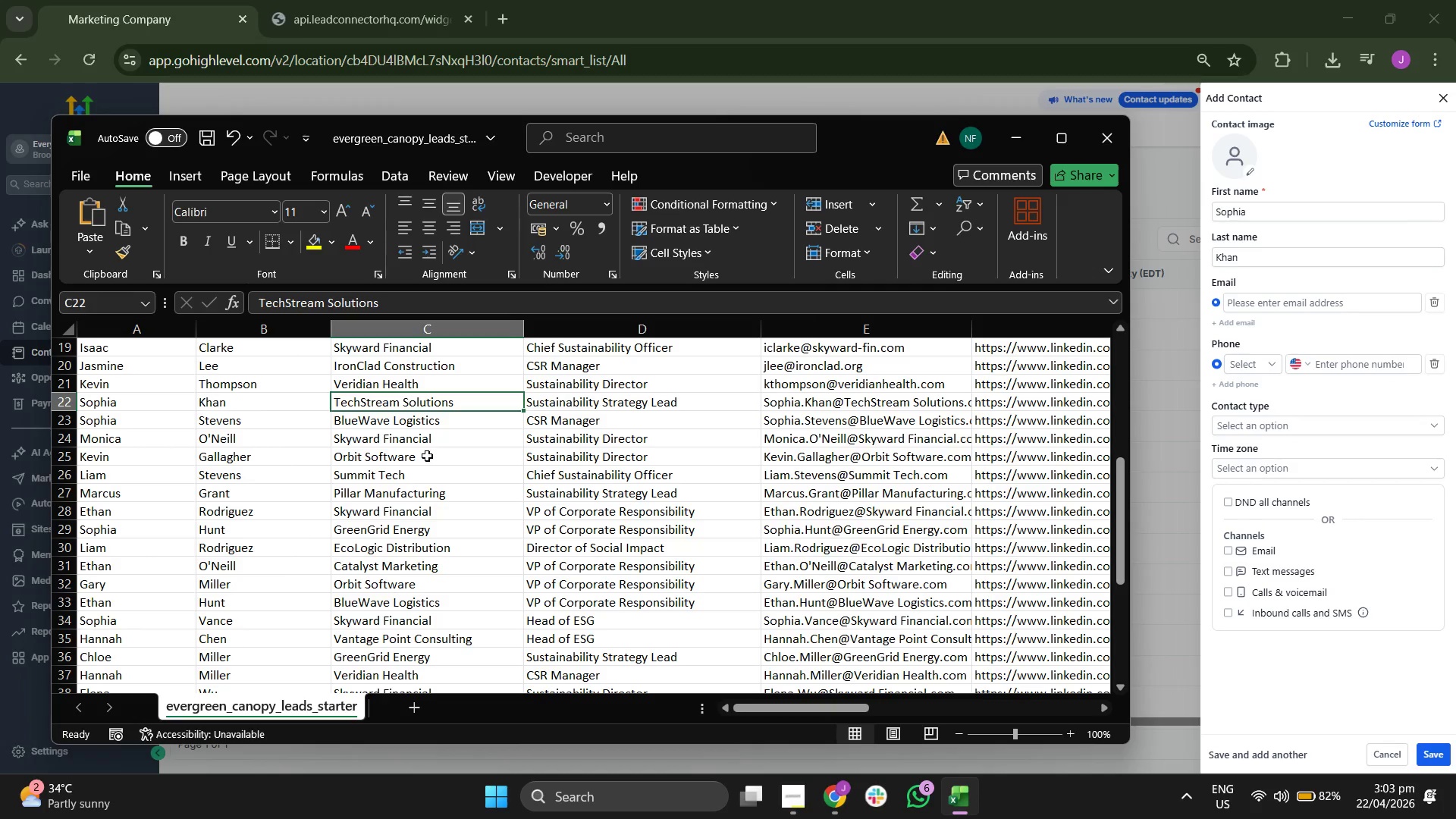 
key(ArrowRight)
 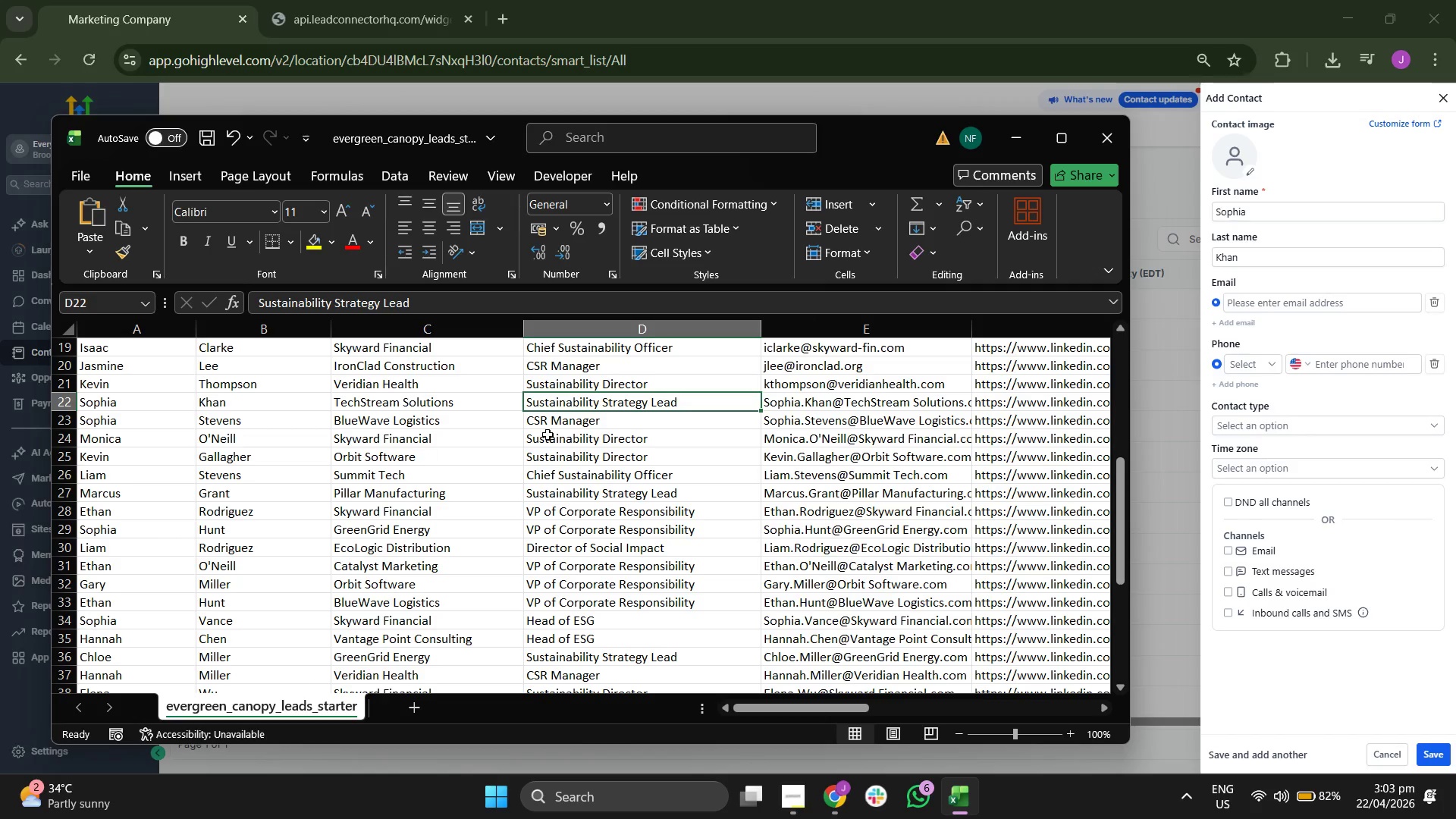 
scroll: coordinate [565, 430], scroll_direction: up, amount: 6.0
 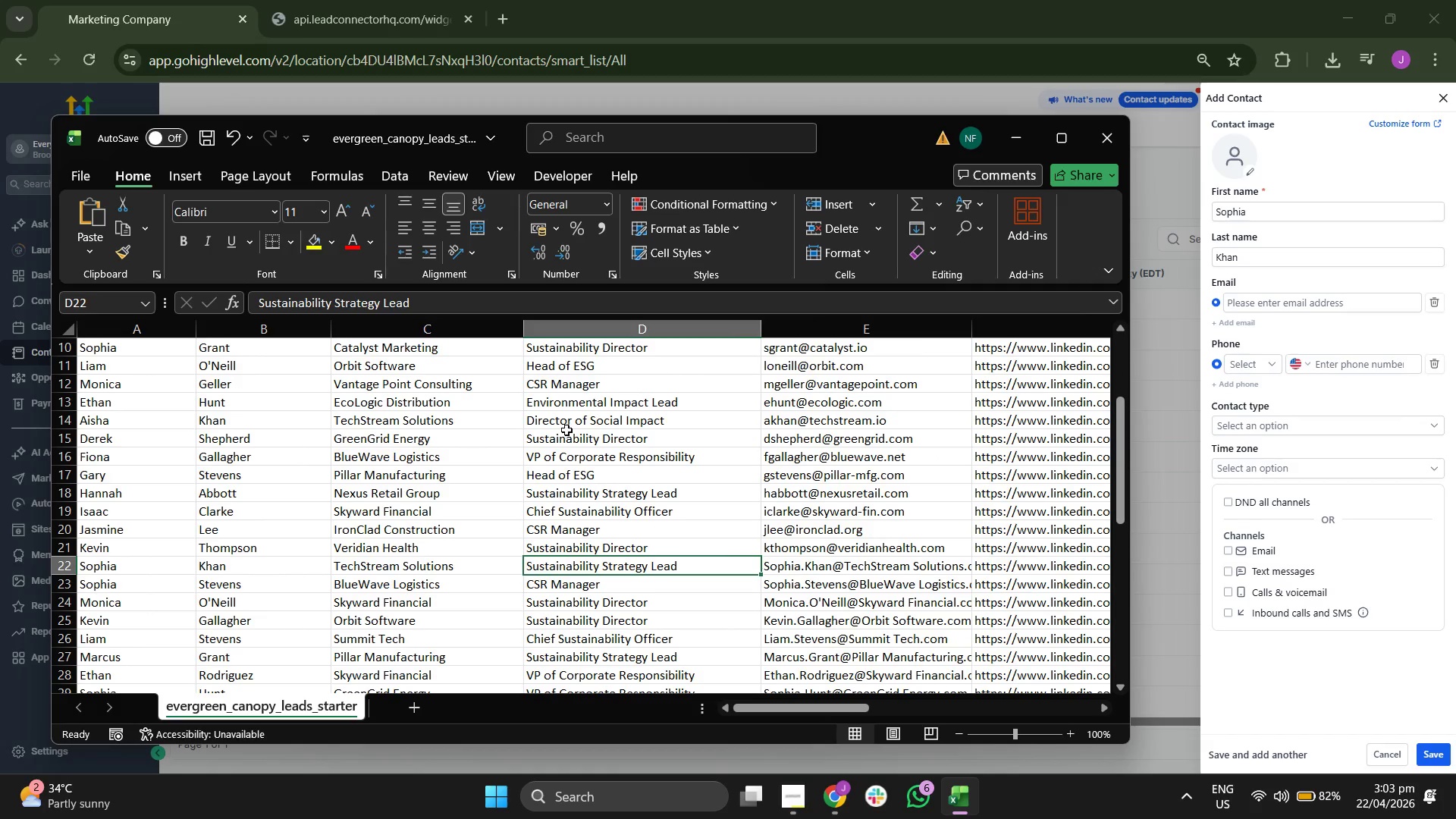 
key(ArrowRight)
 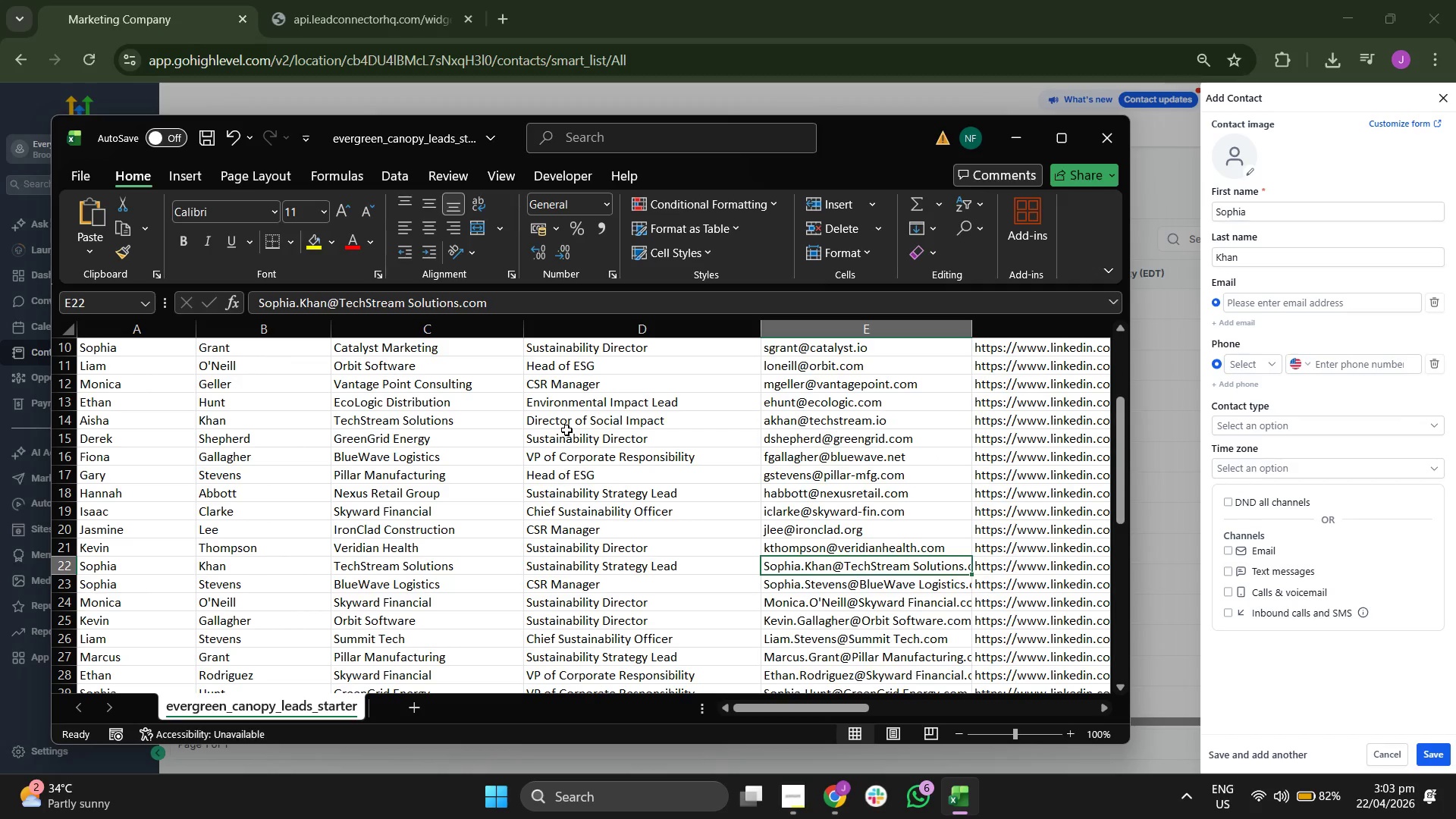 
key(Control+C)
 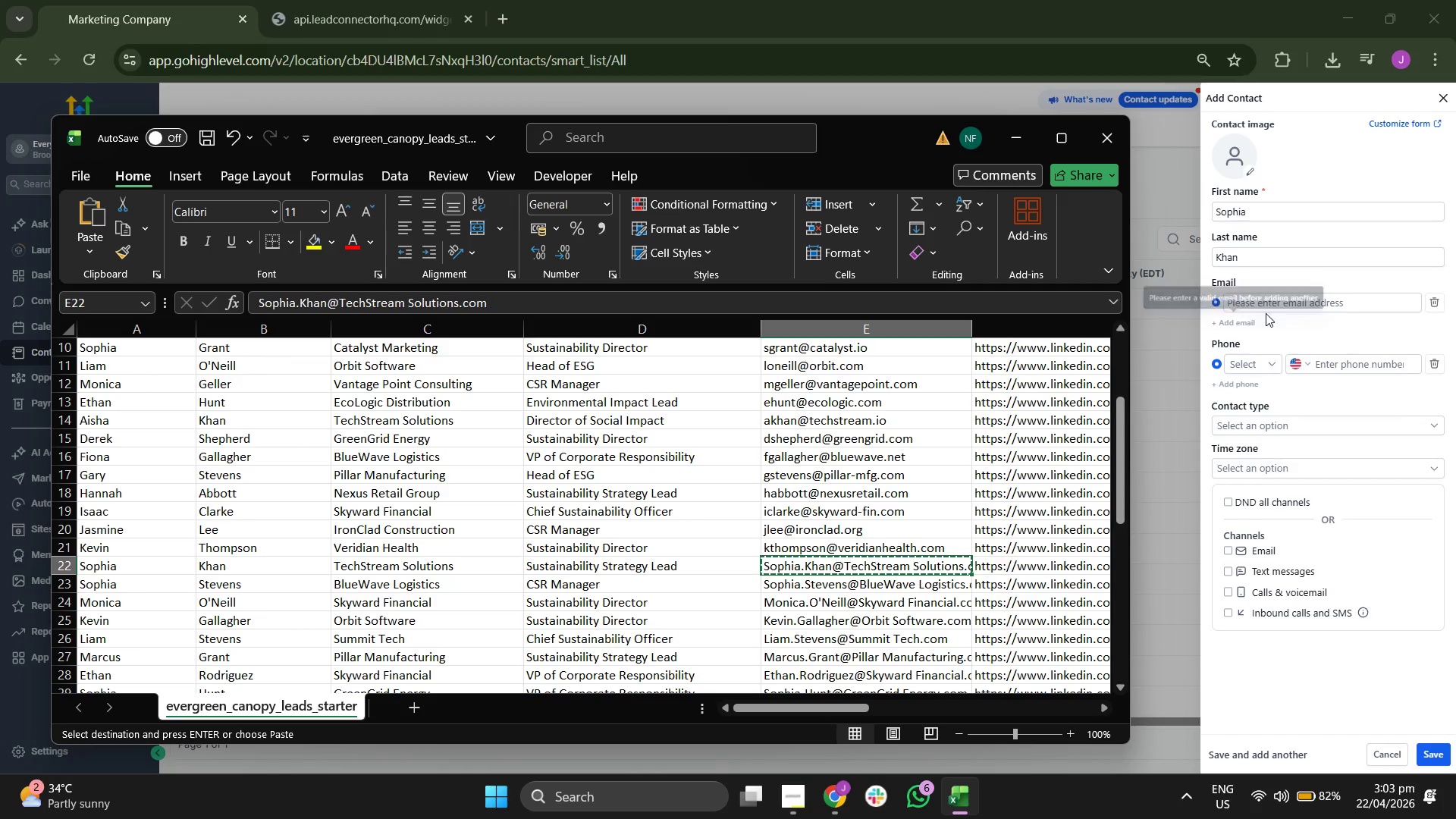 
left_click([1277, 307])
 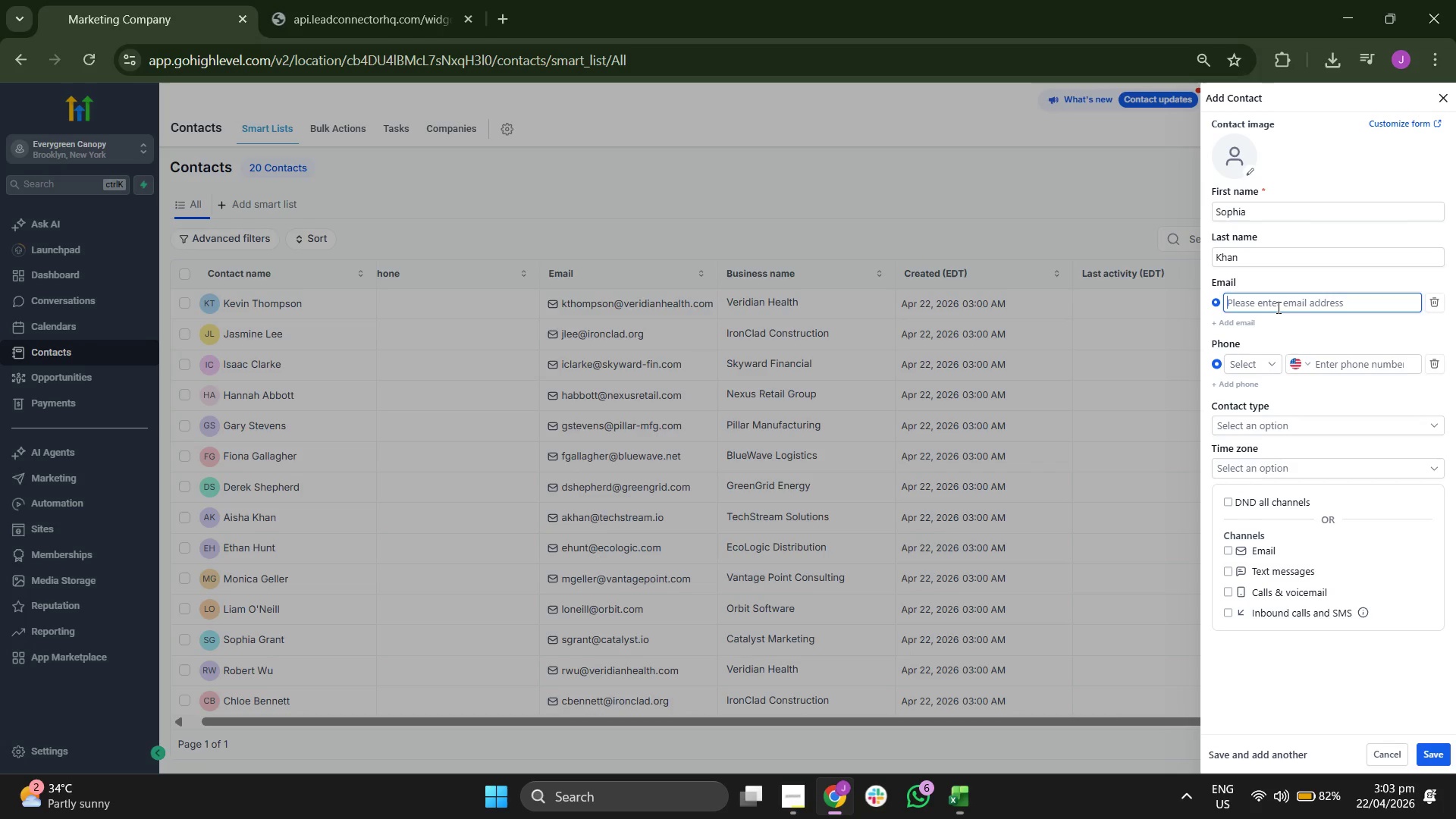 
key(Control+V)
 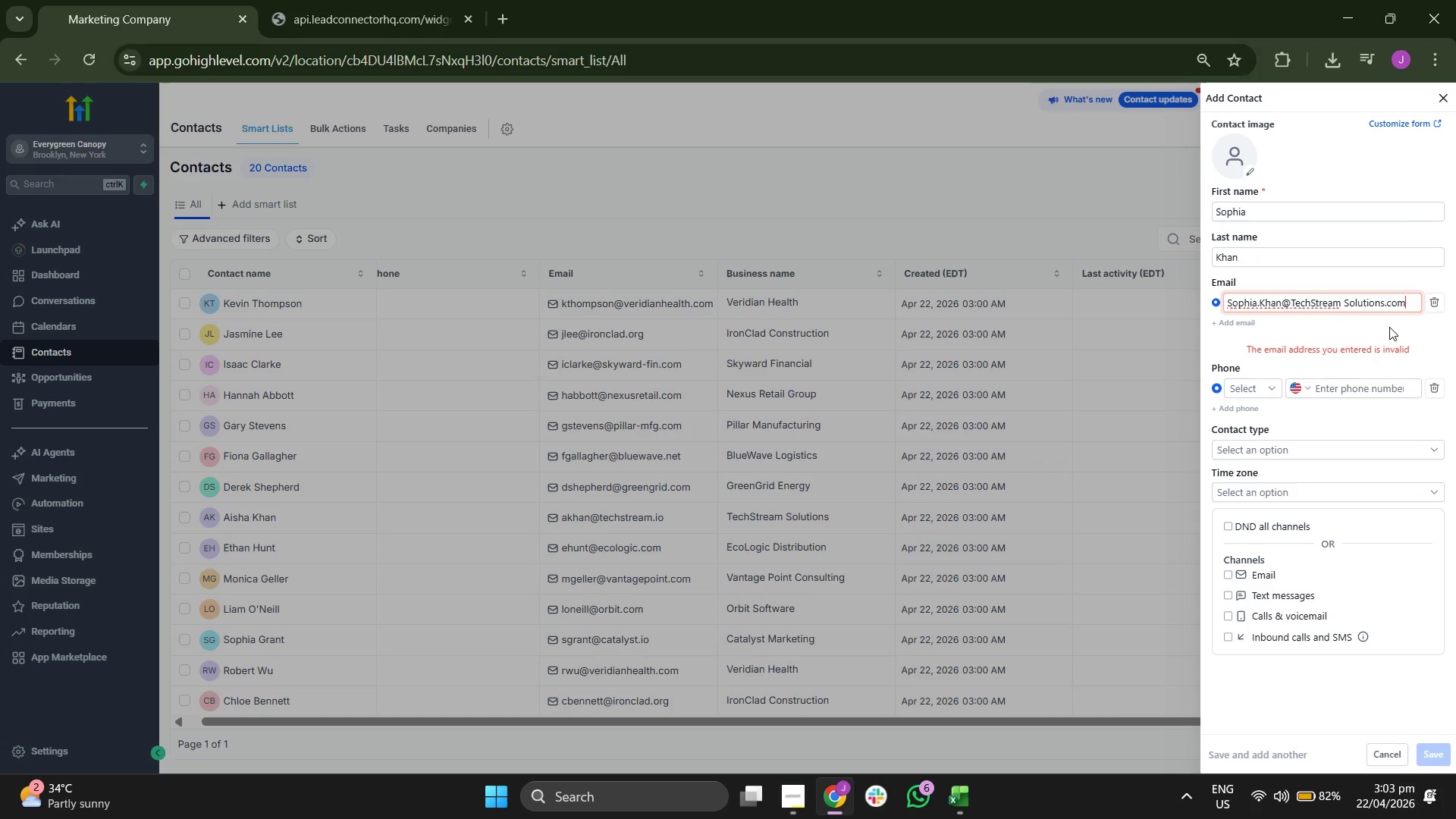 
key(ArrowLeft)
 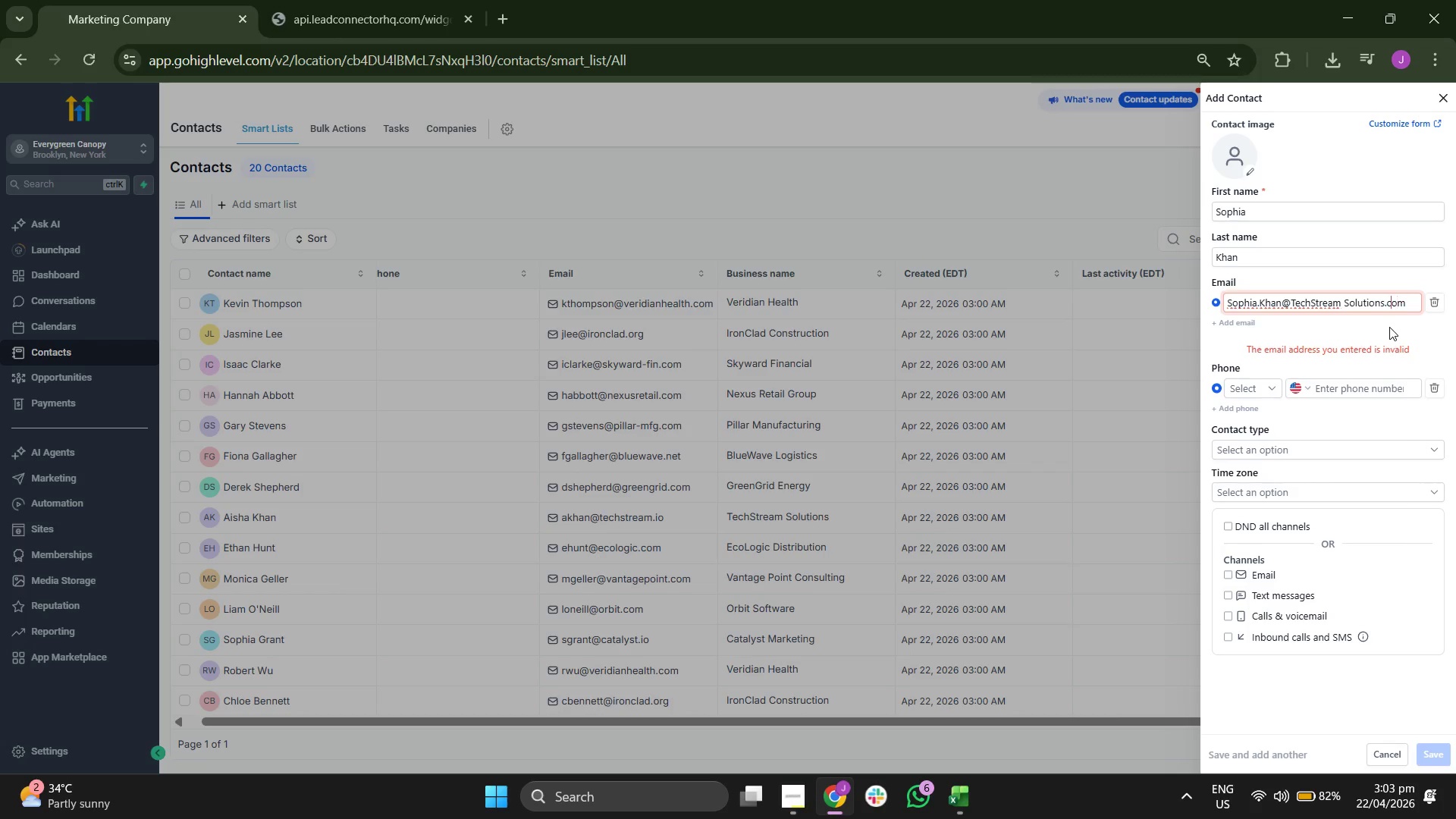 
key(ArrowLeft)
 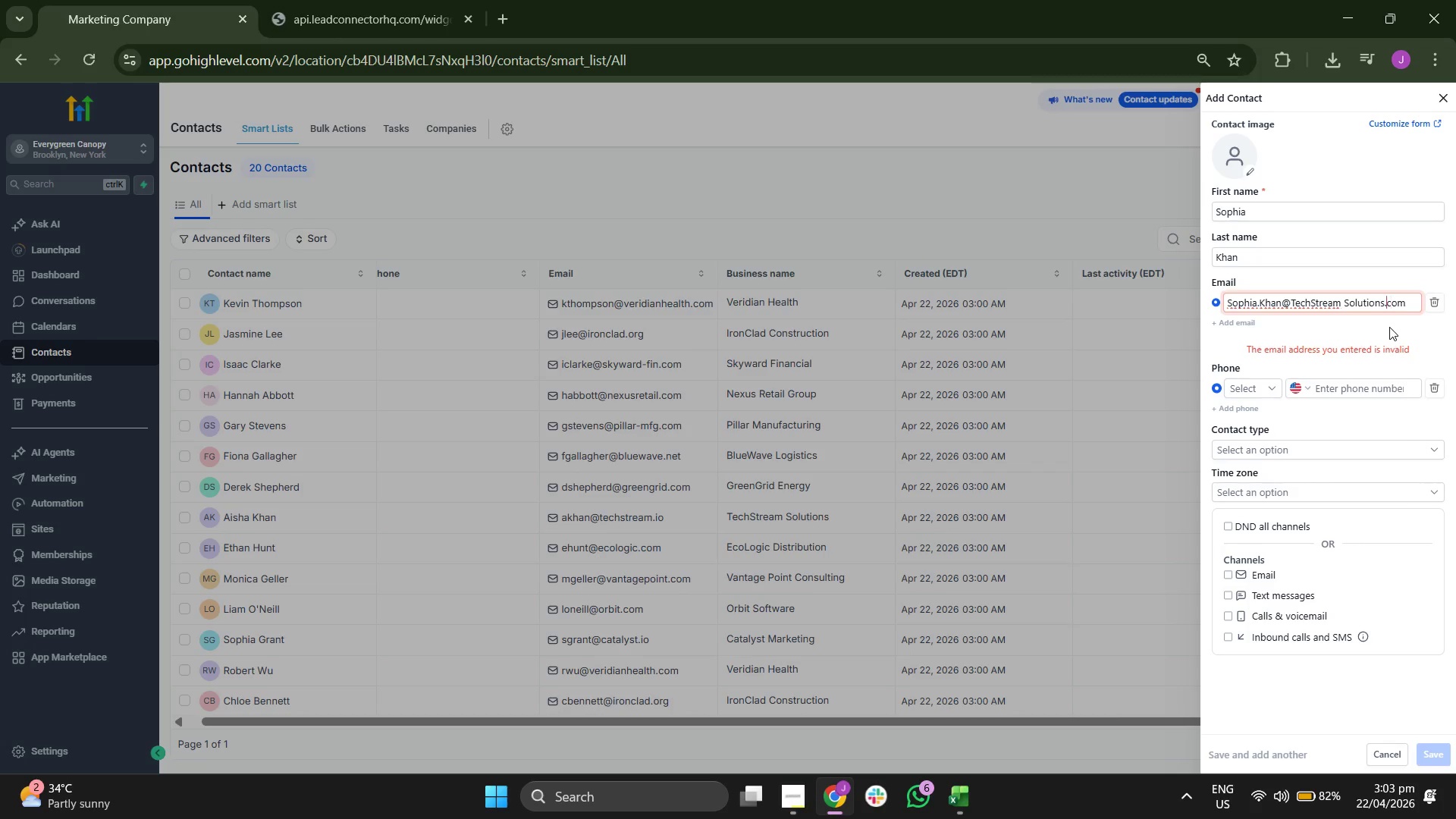 
key(ArrowLeft)
 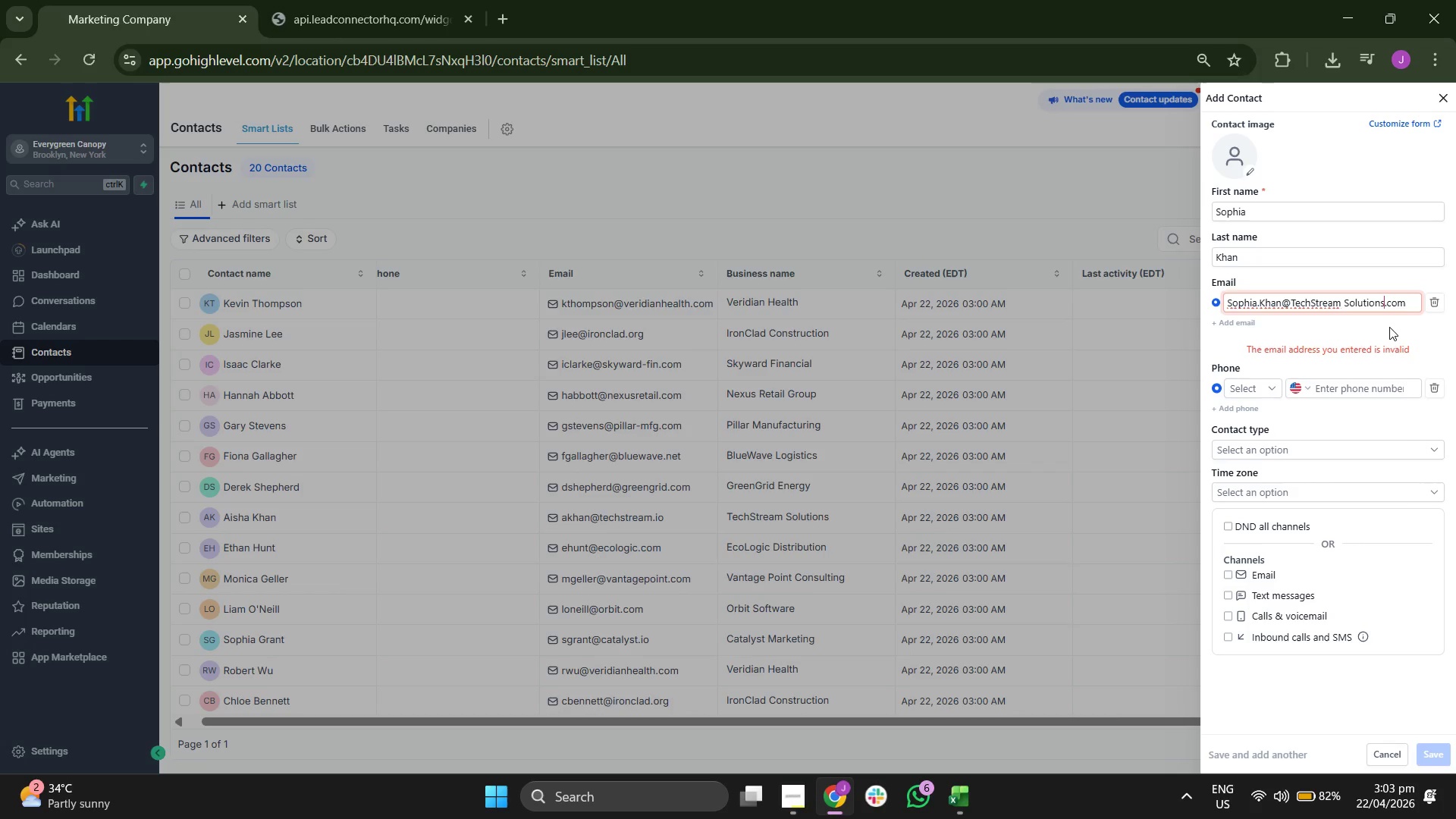 
key(ArrowLeft)
 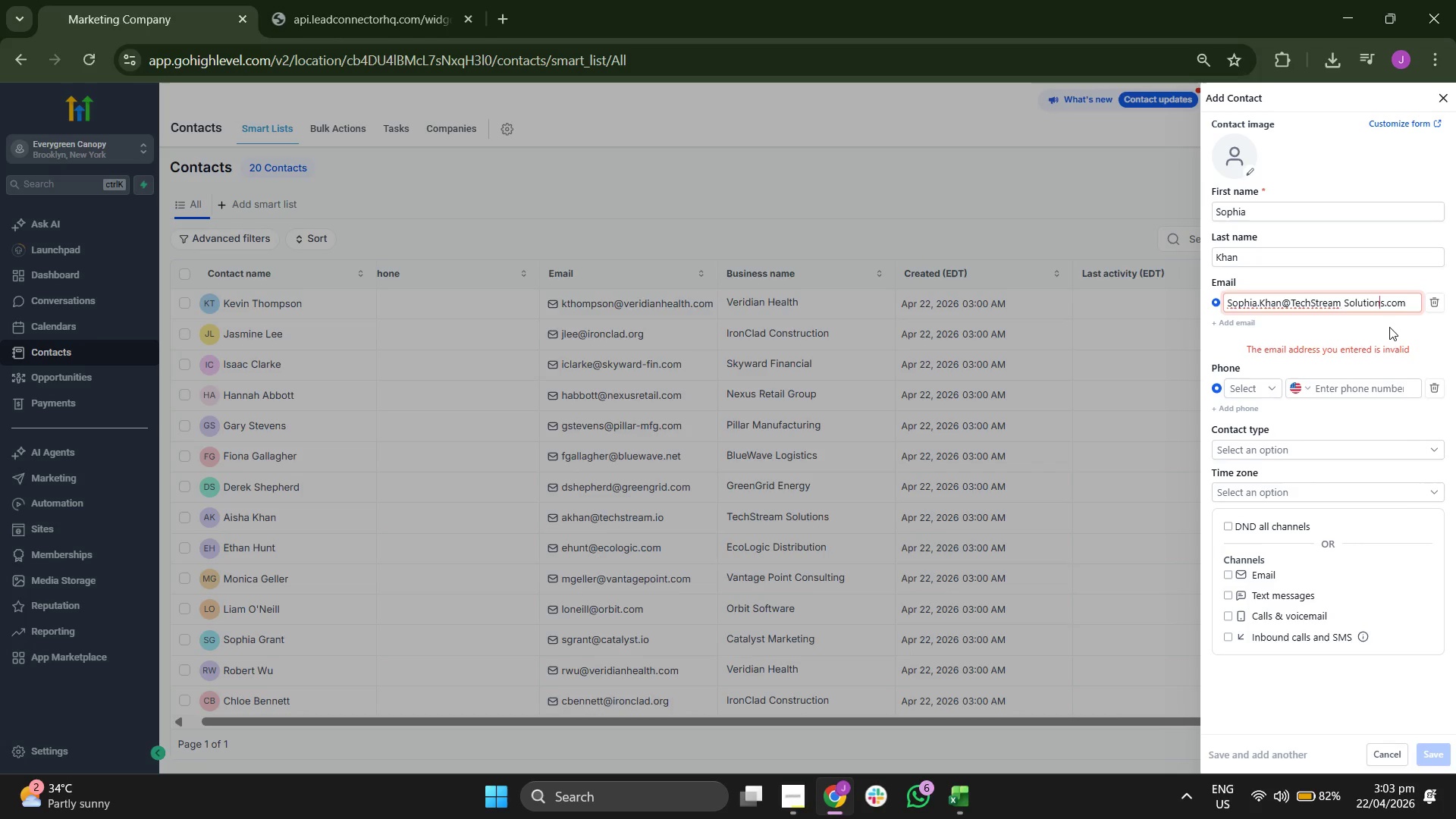 
key(ArrowLeft)
 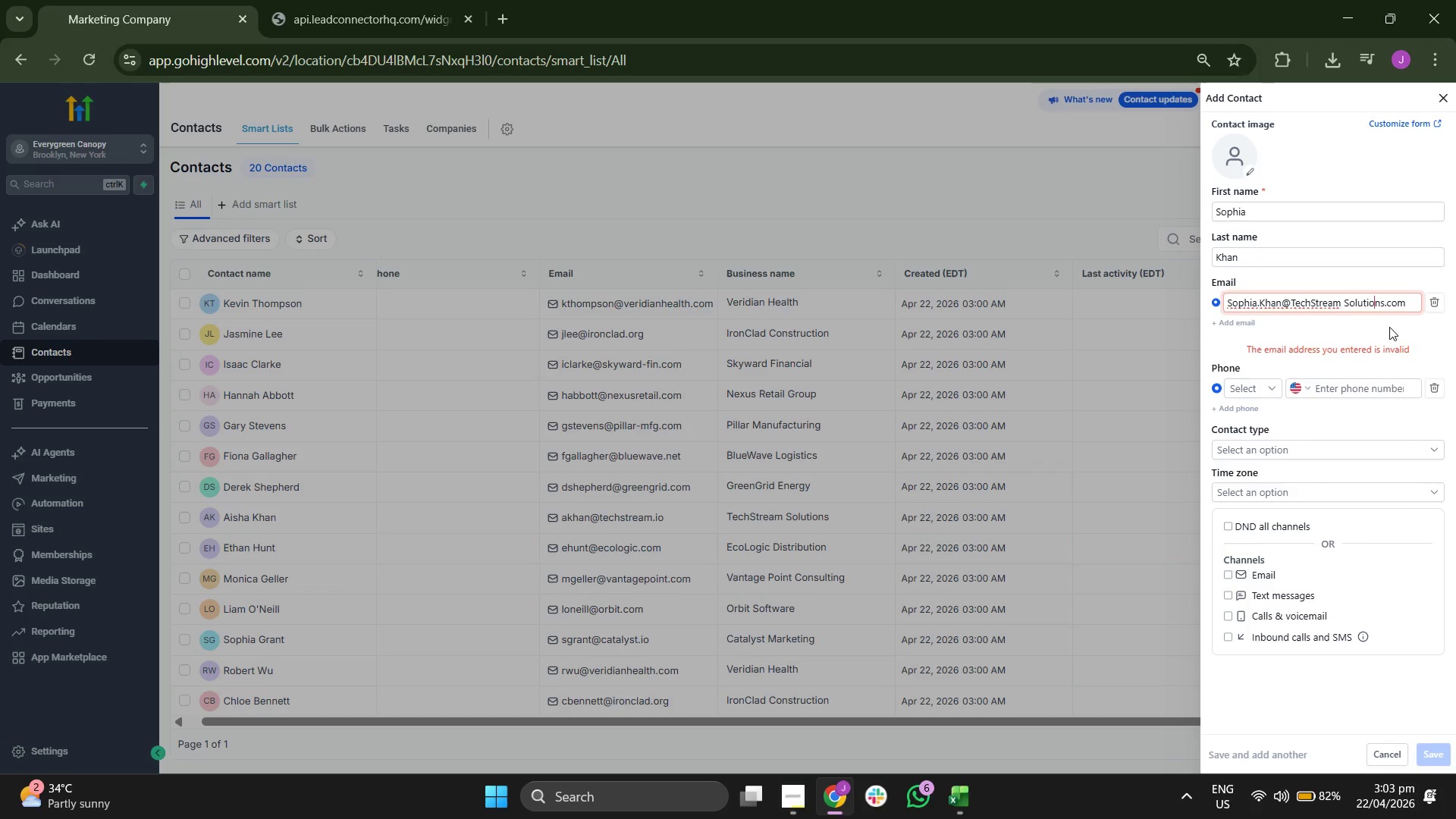 
key(ArrowLeft)
 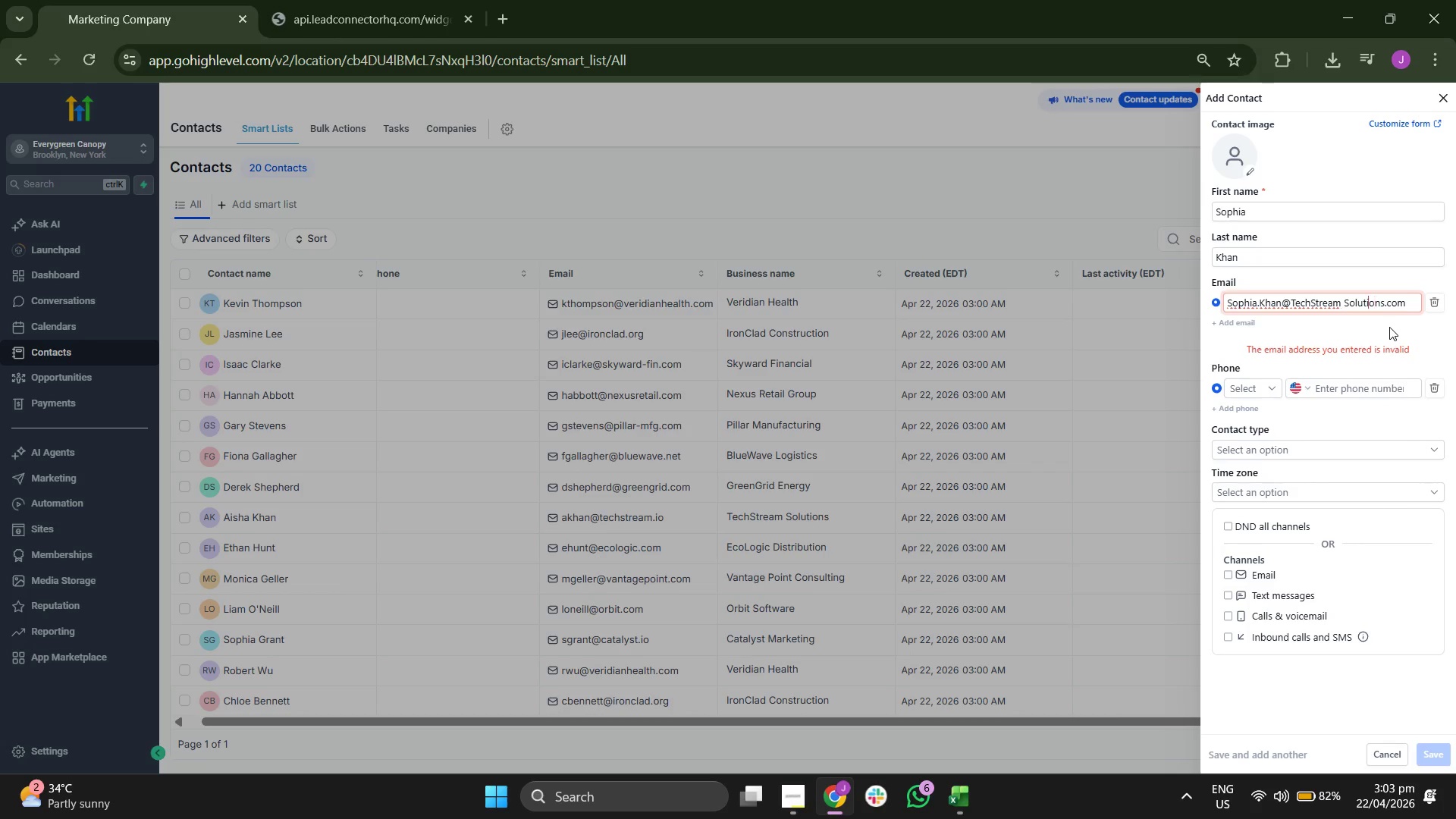 
key(ArrowLeft)
 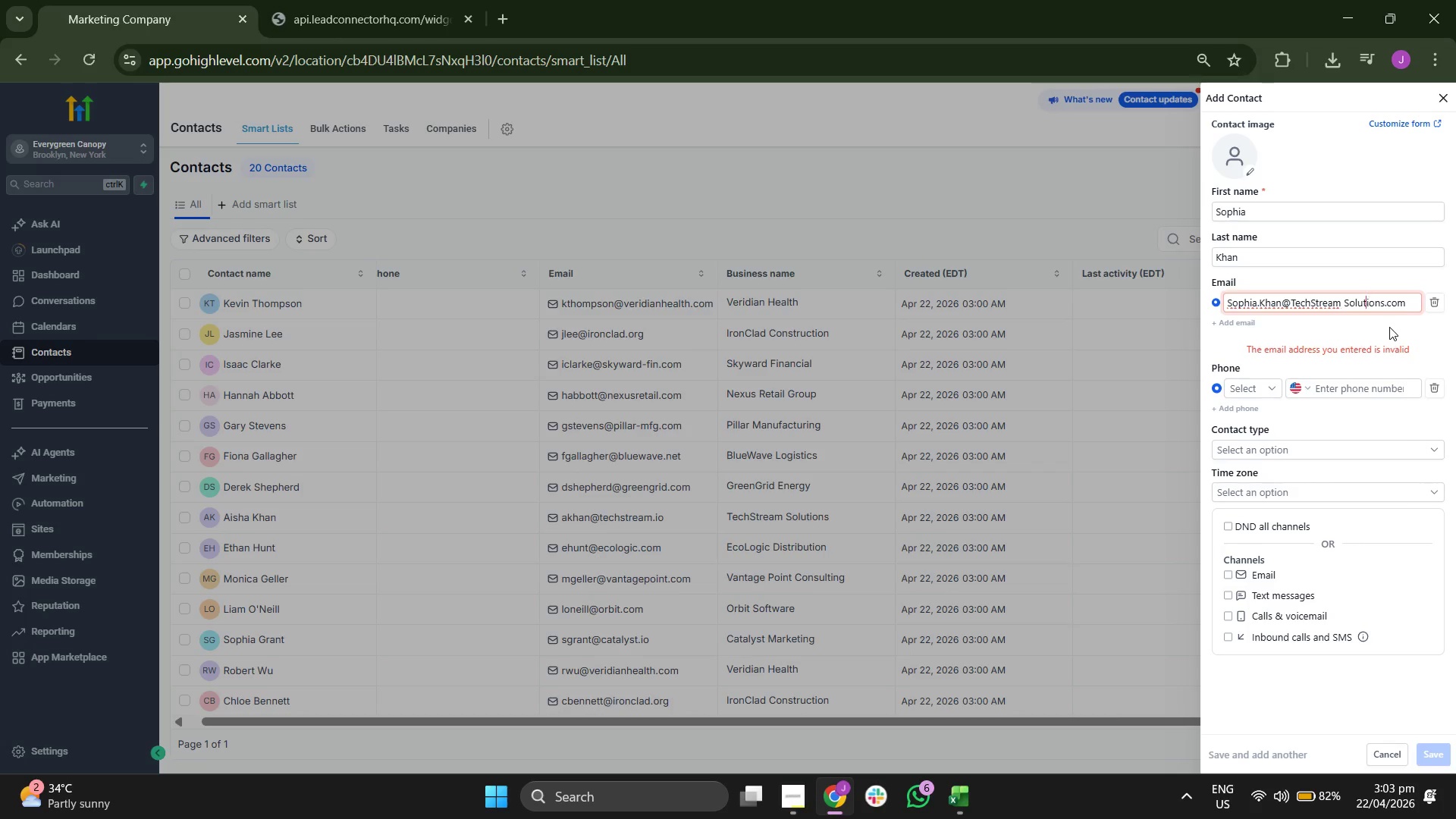 
key(ArrowLeft)
 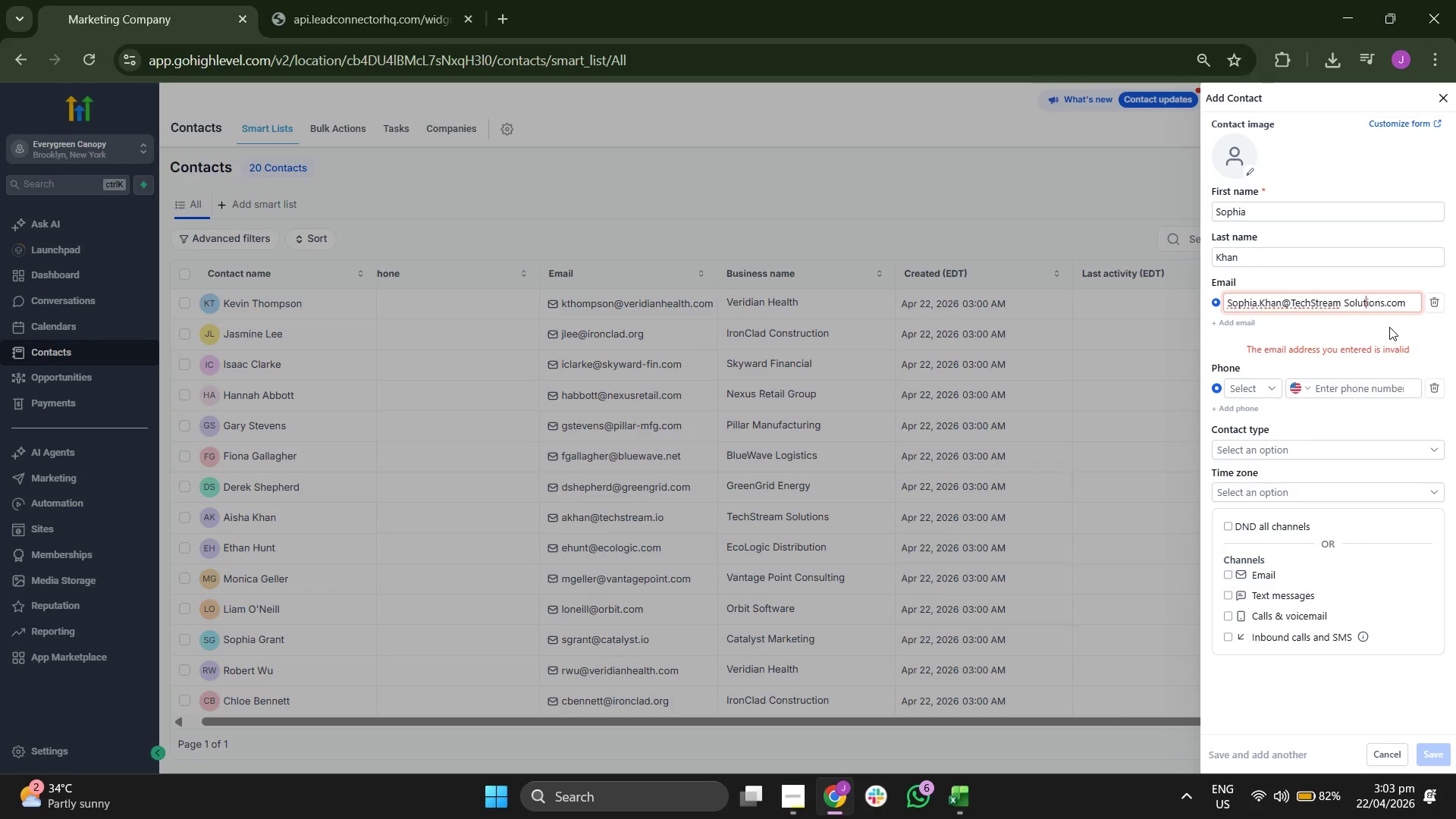 
key(ArrowLeft)
 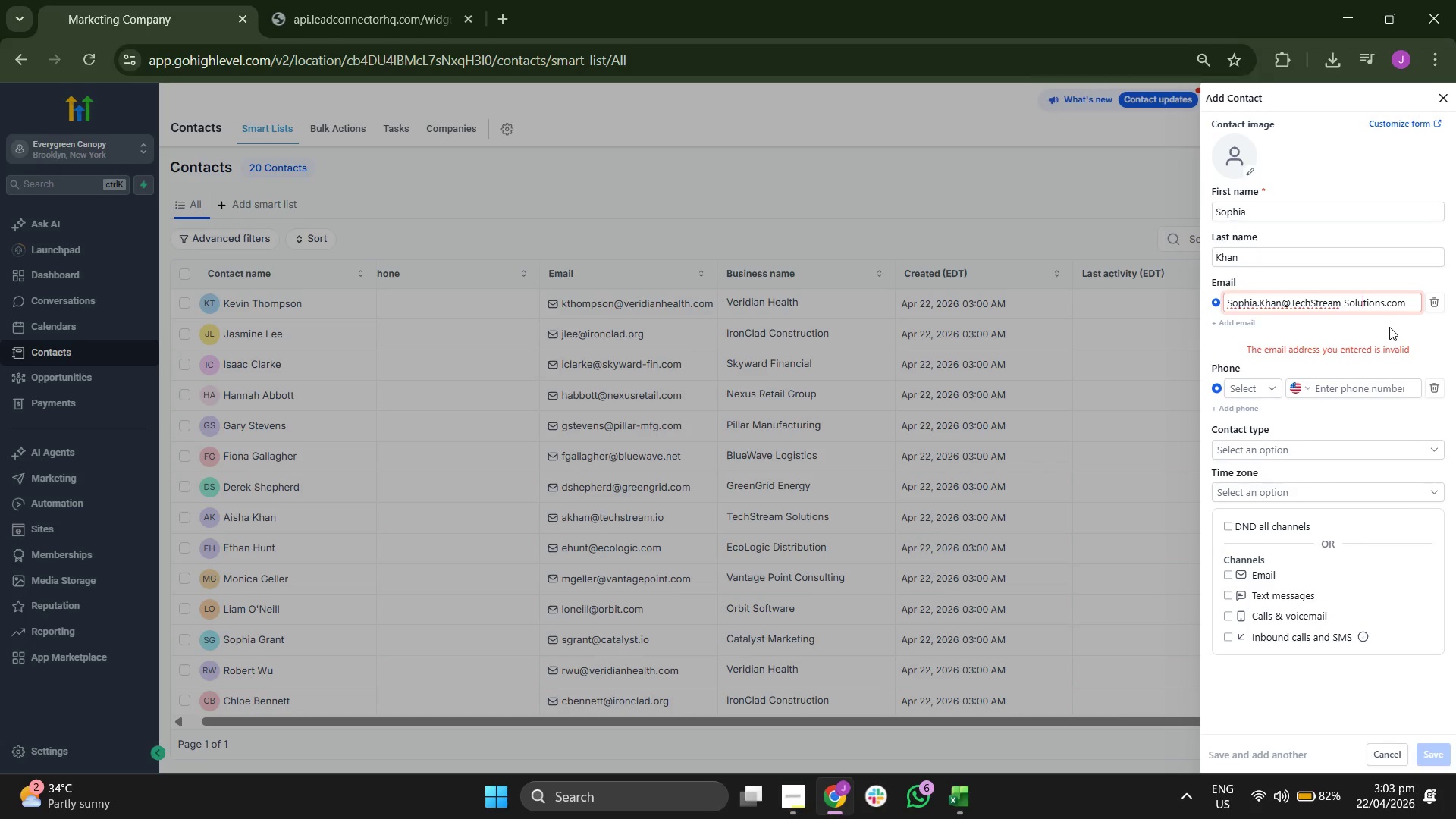 
key(ArrowLeft)
 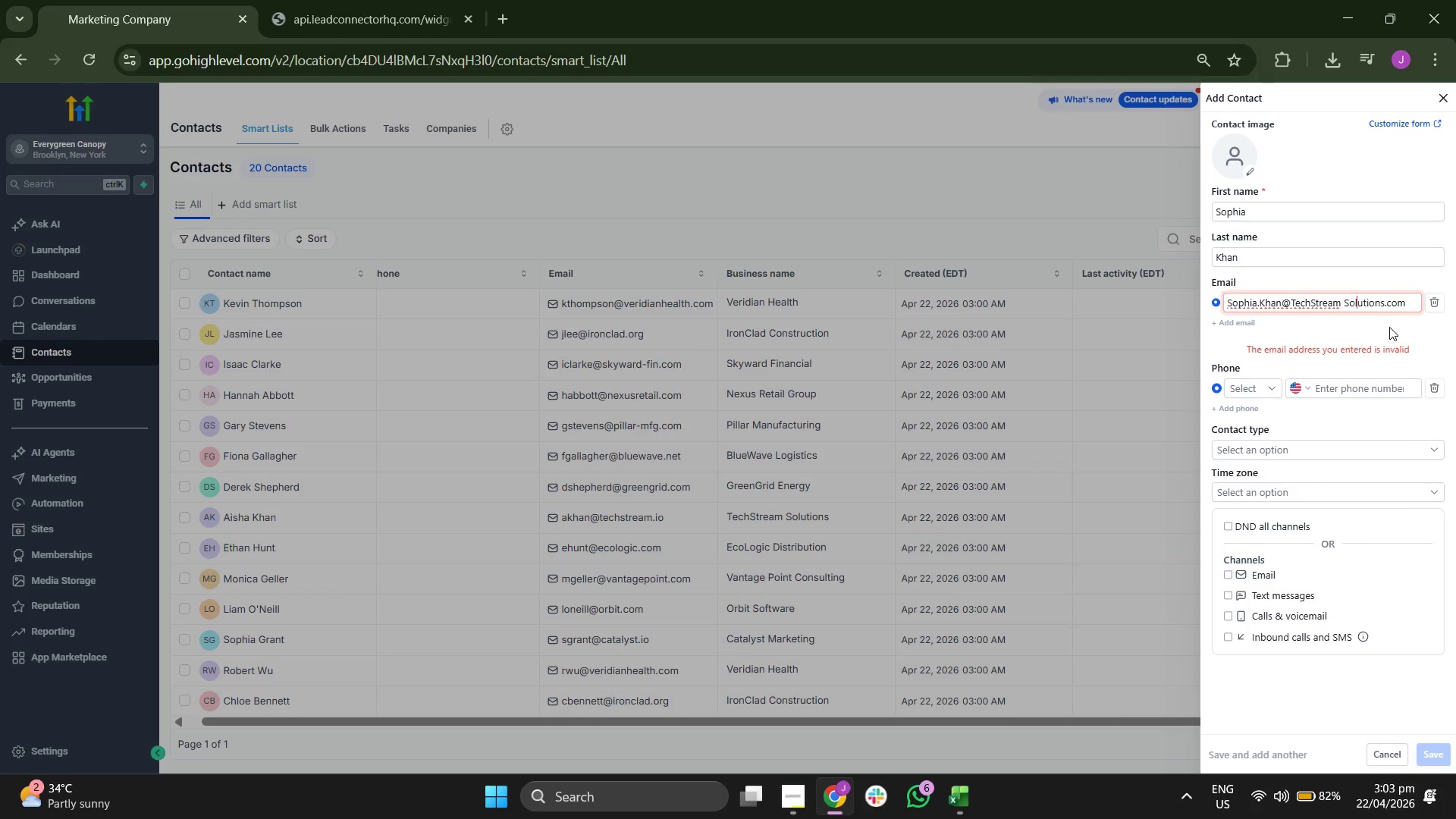 
key(ArrowLeft)
 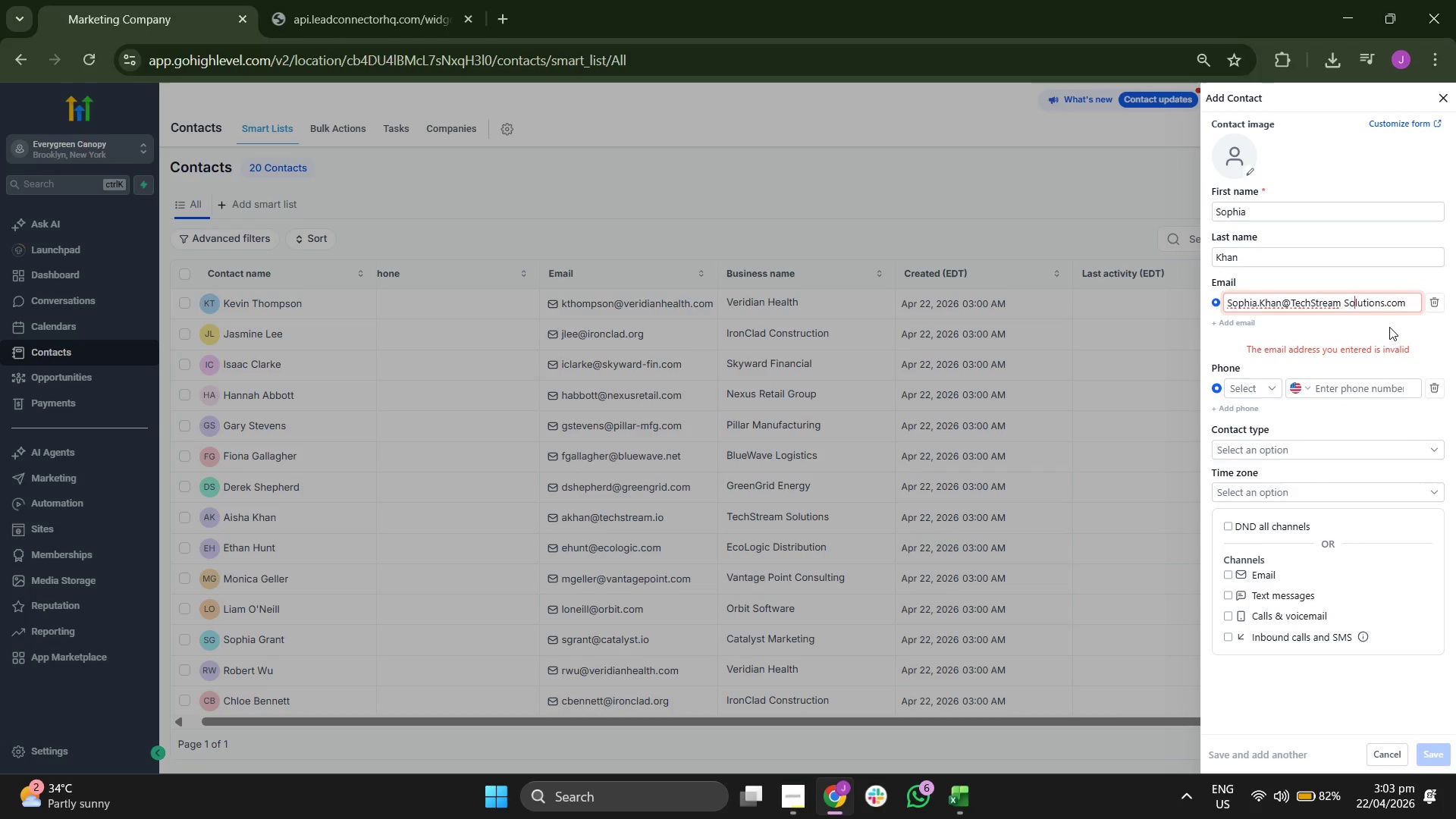 
key(ArrowLeft)
 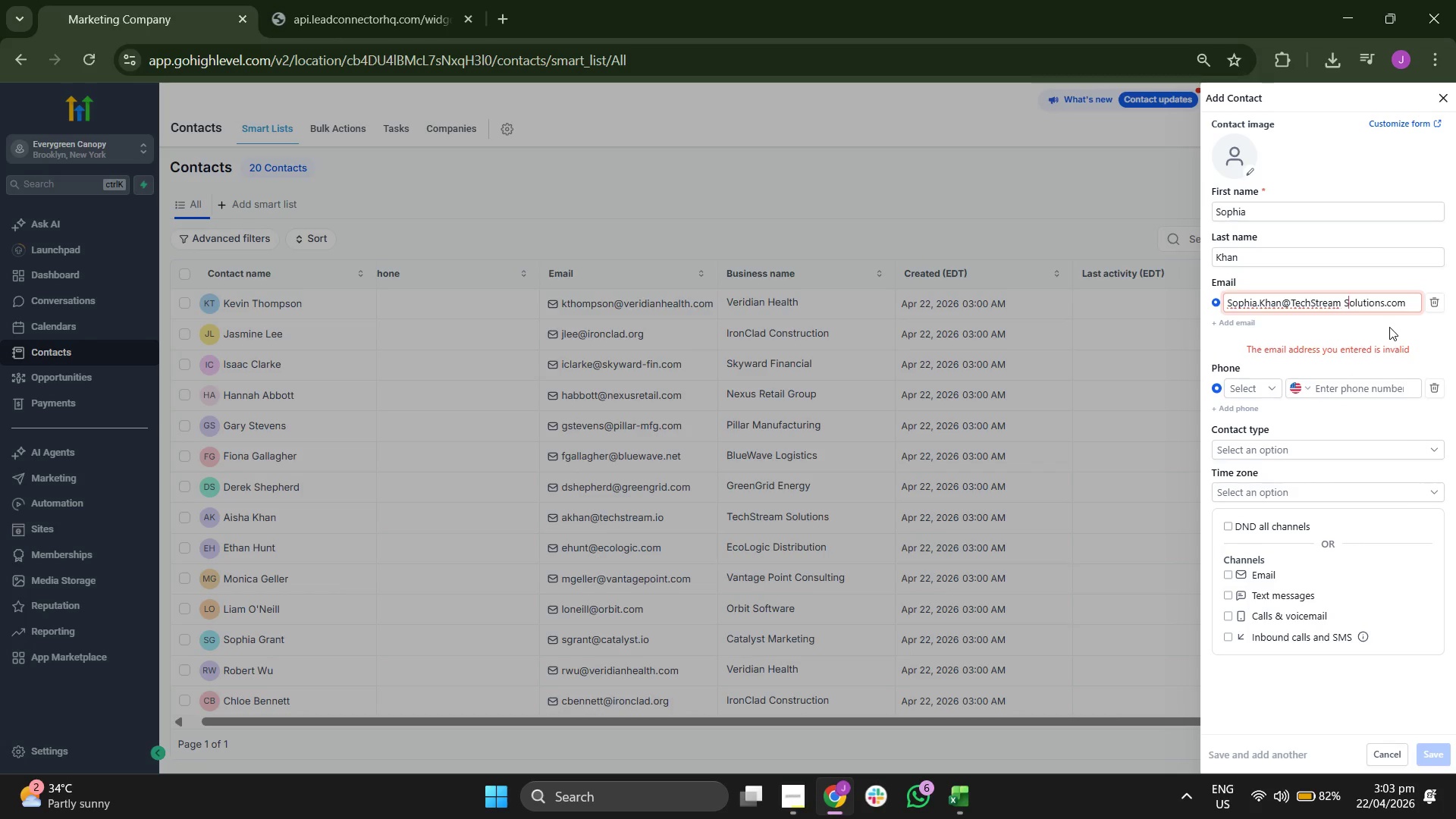 
key(ArrowLeft)
 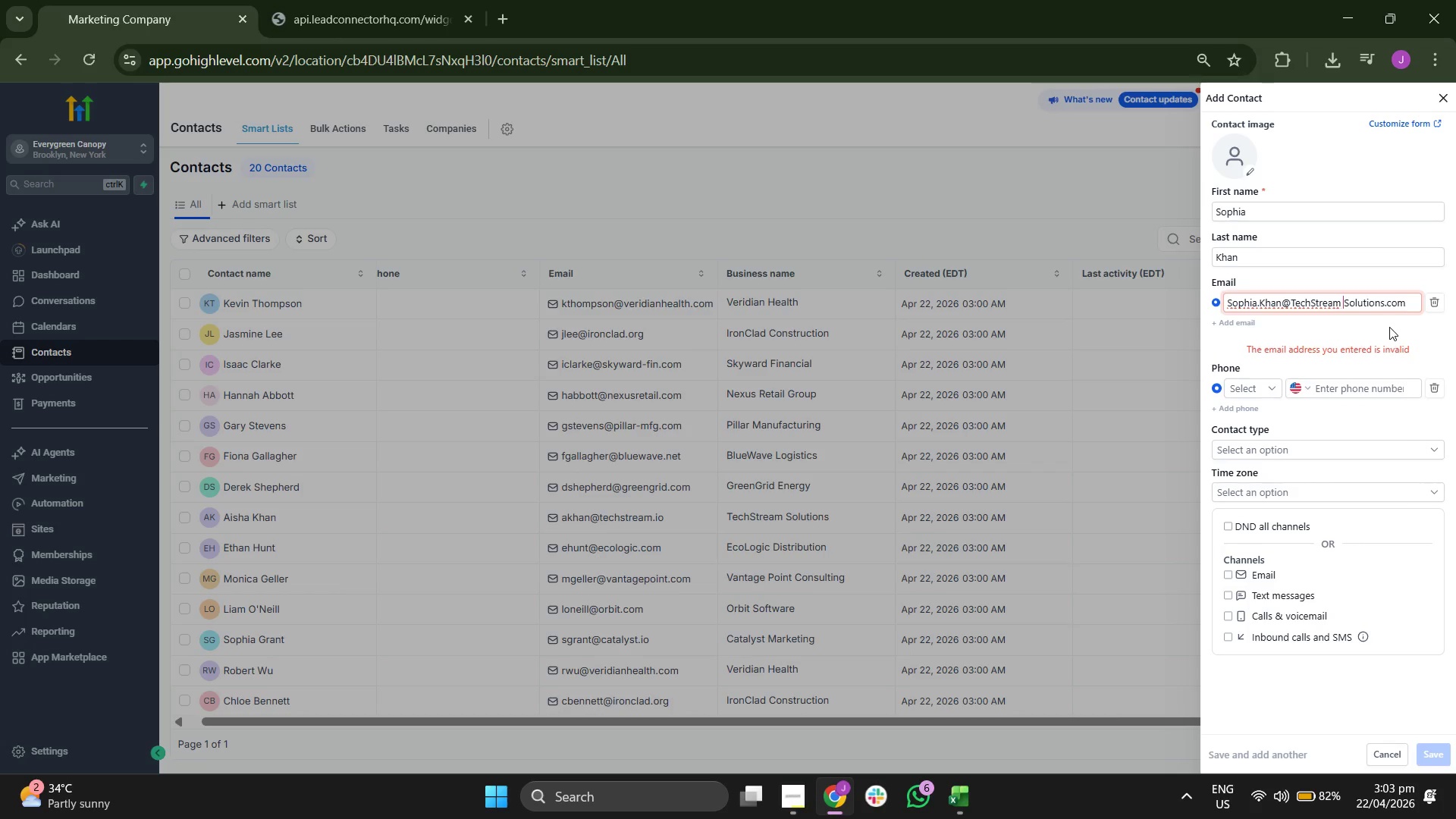 
key(Equal)
 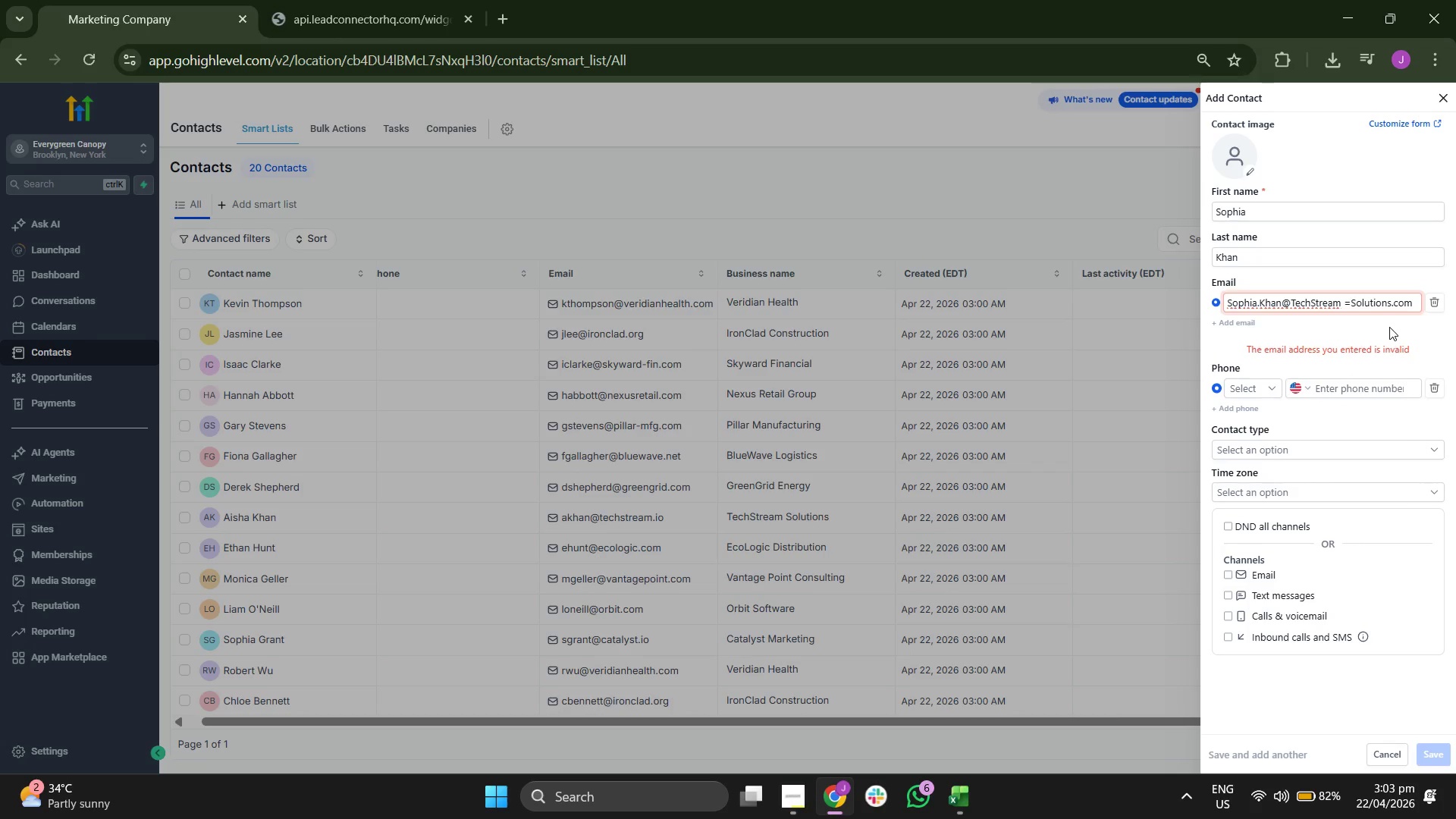 
key(Backspace)
 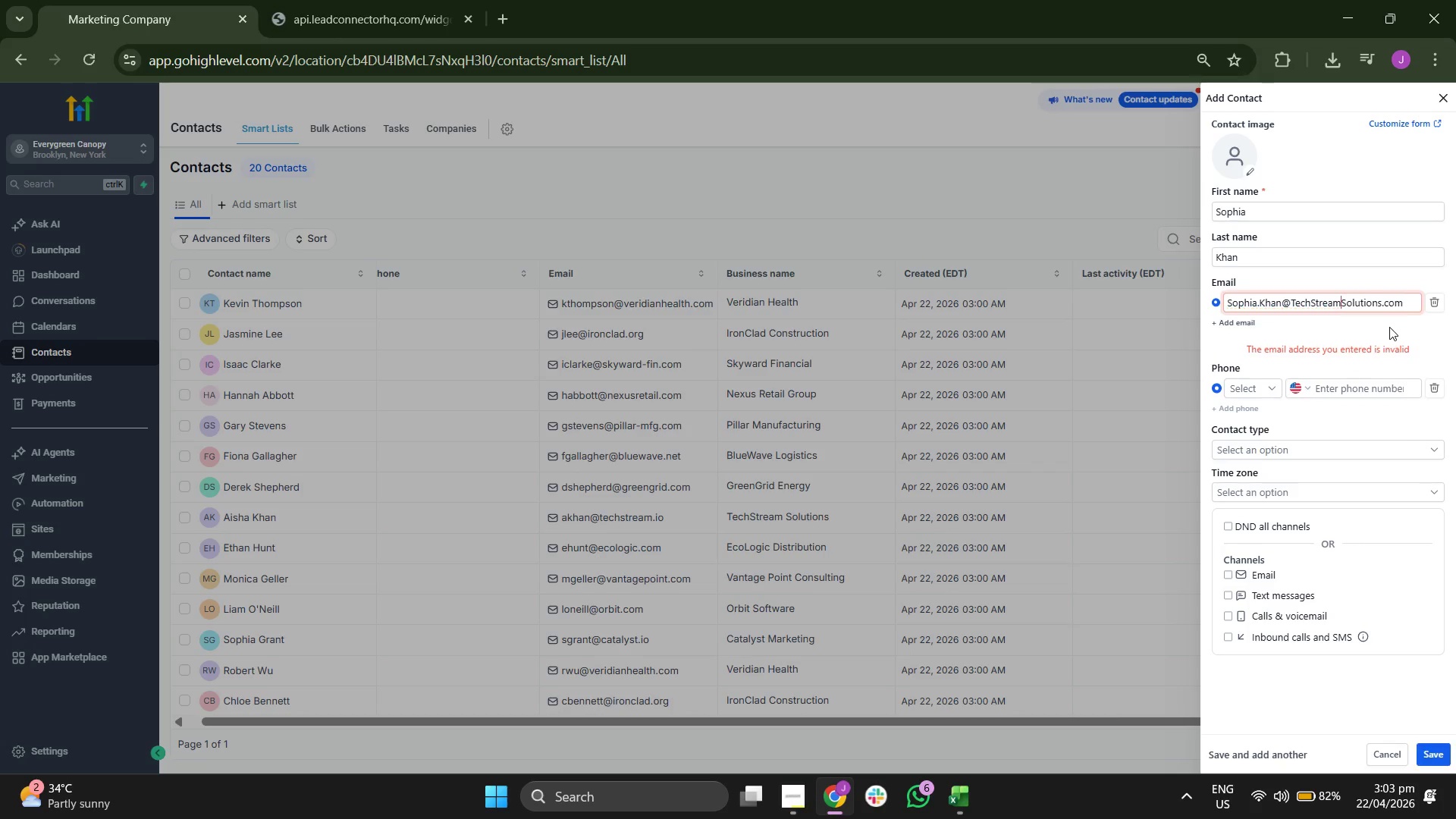 
key(Backspace)
 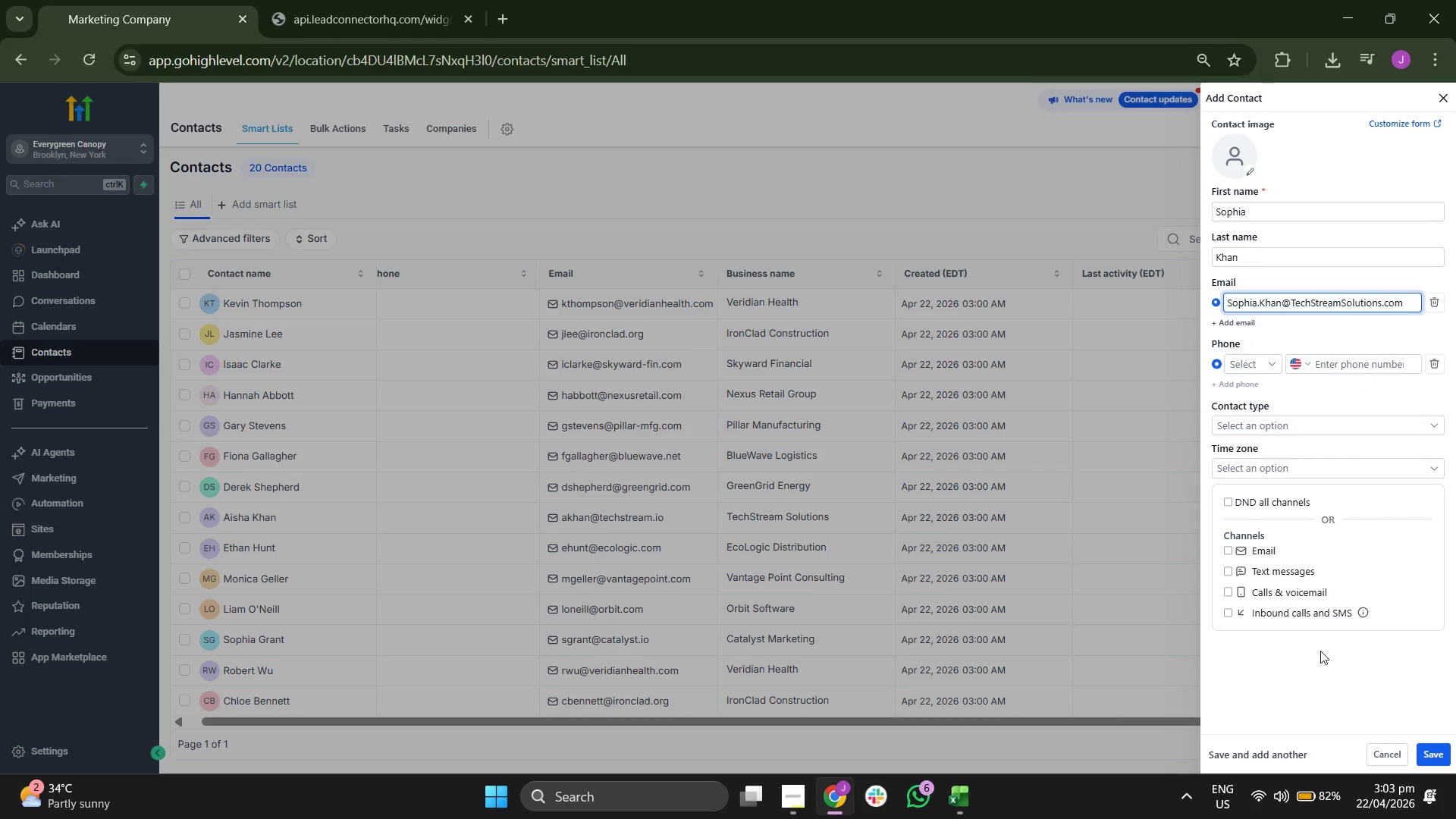 
double_click([1440, 749])
 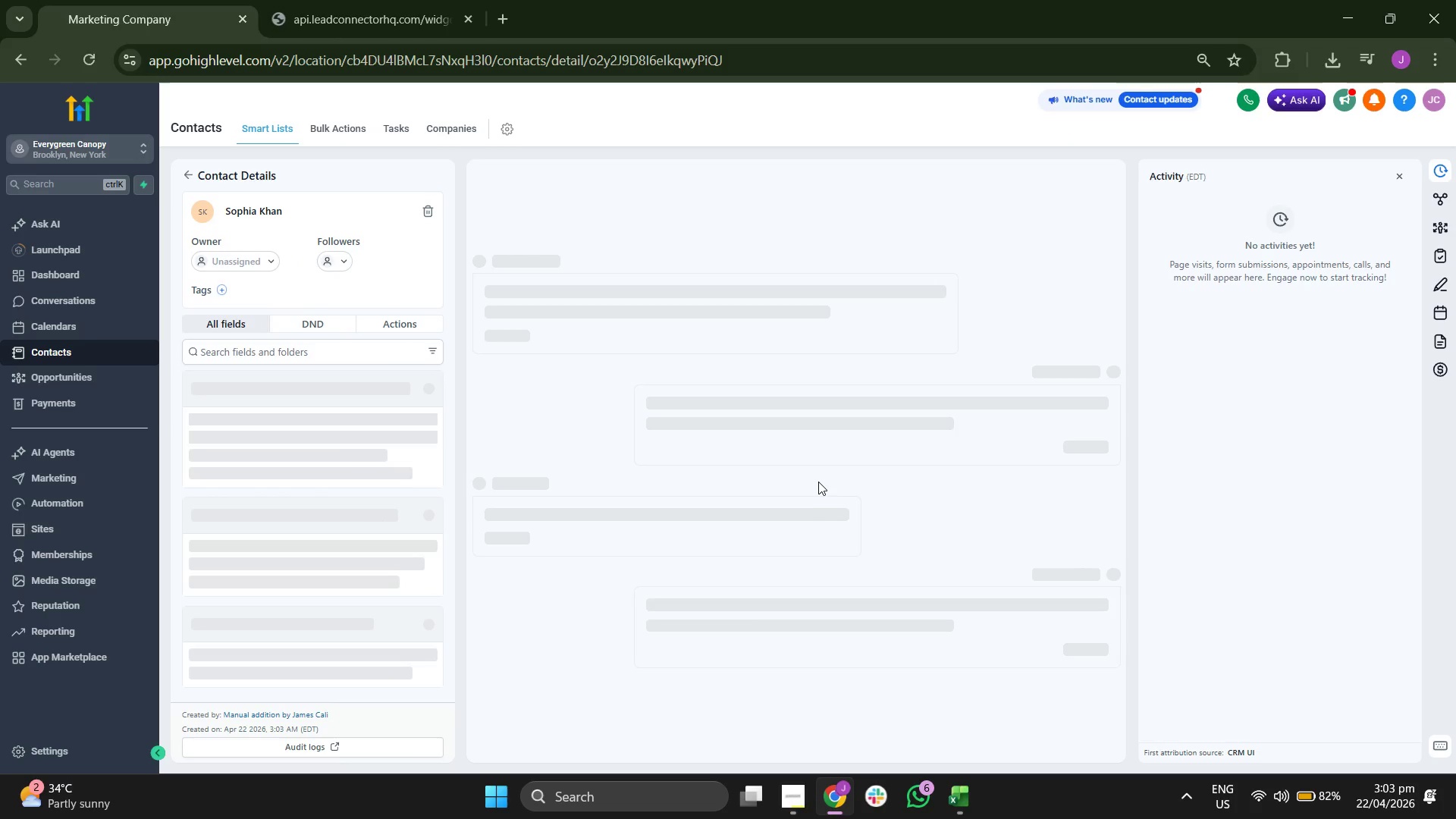 
wait(5.61)
 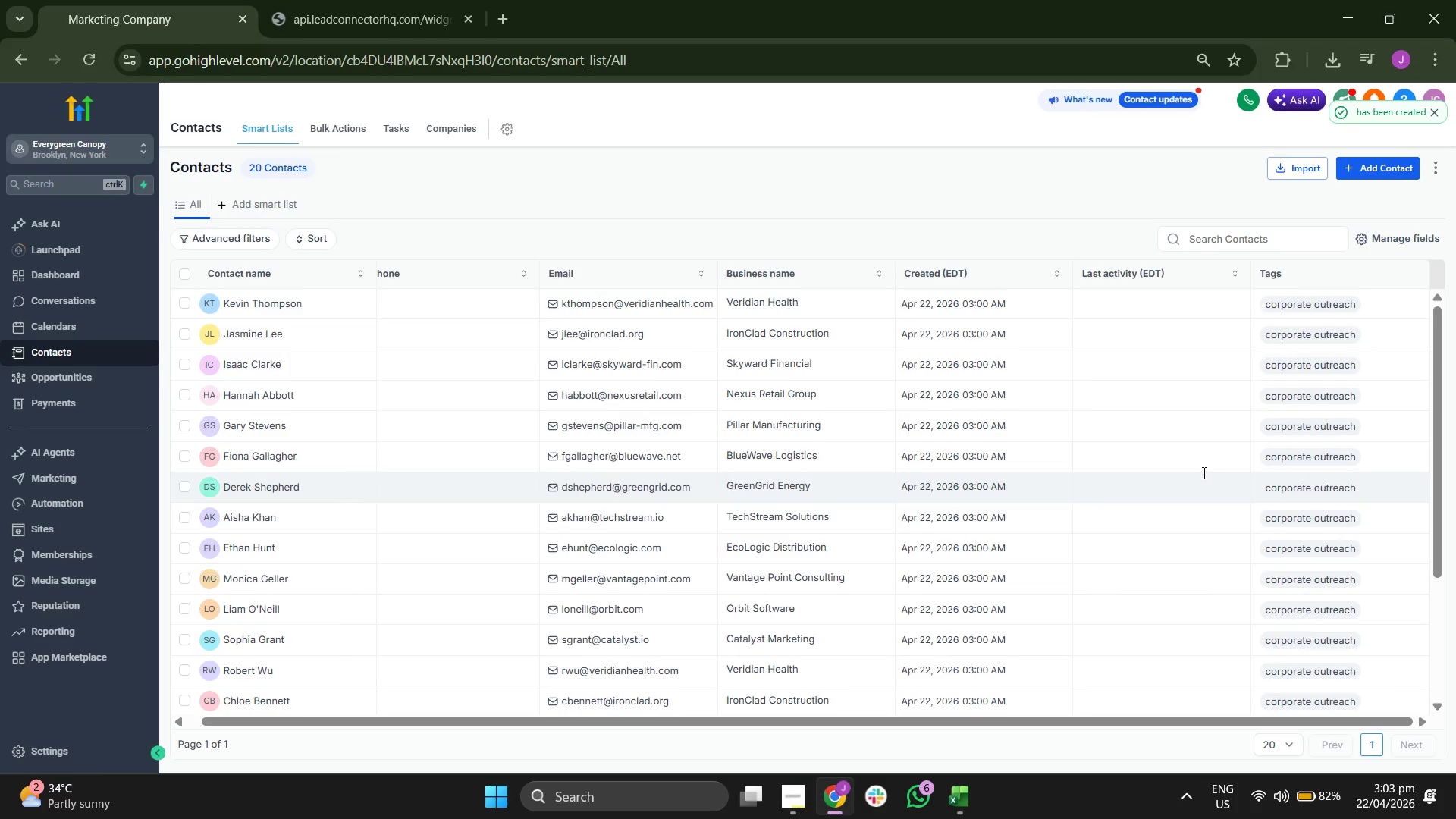 
scroll: coordinate [422, 454], scroll_direction: down, amount: 1.0
 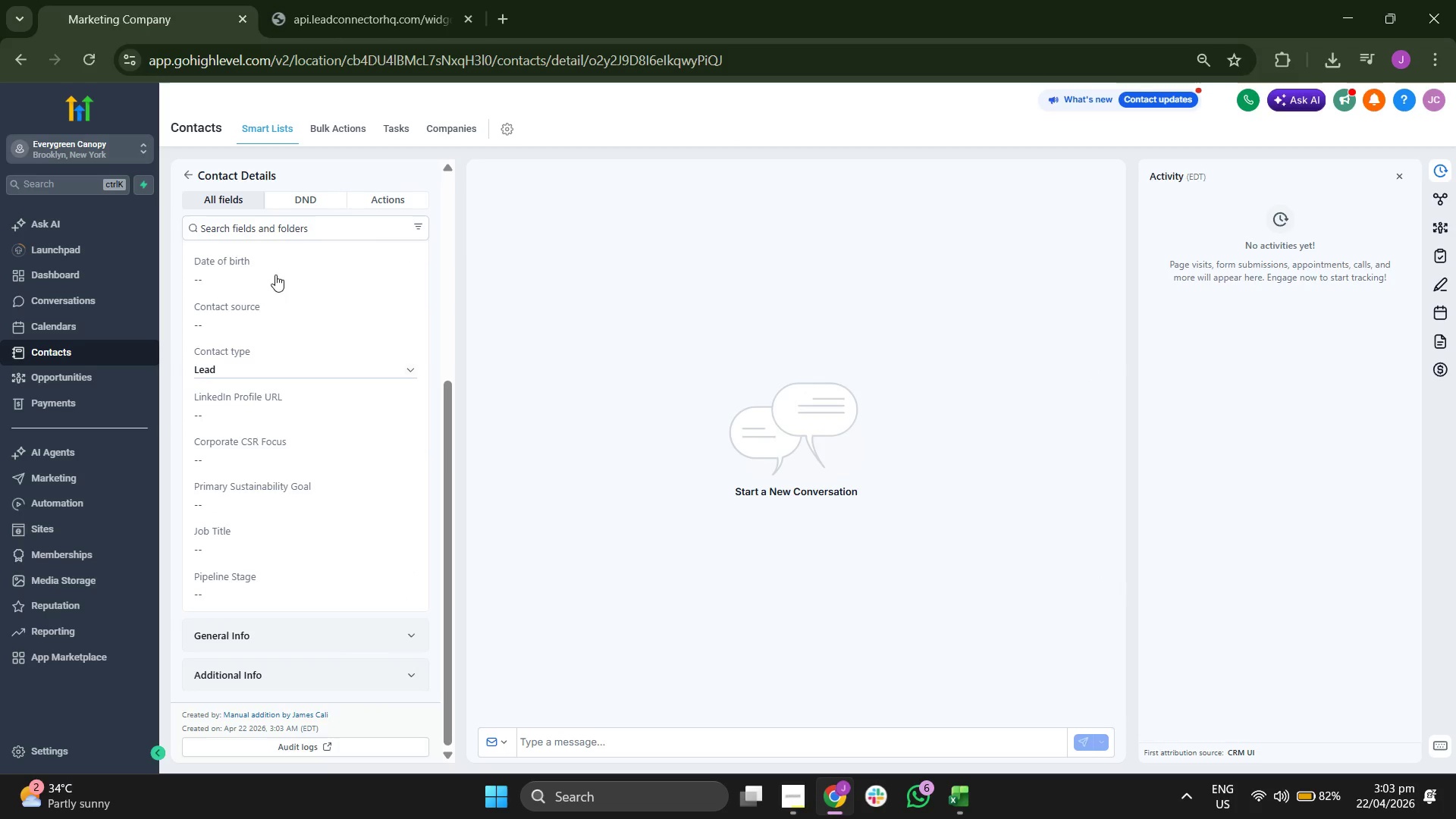 
left_click([186, 168])
 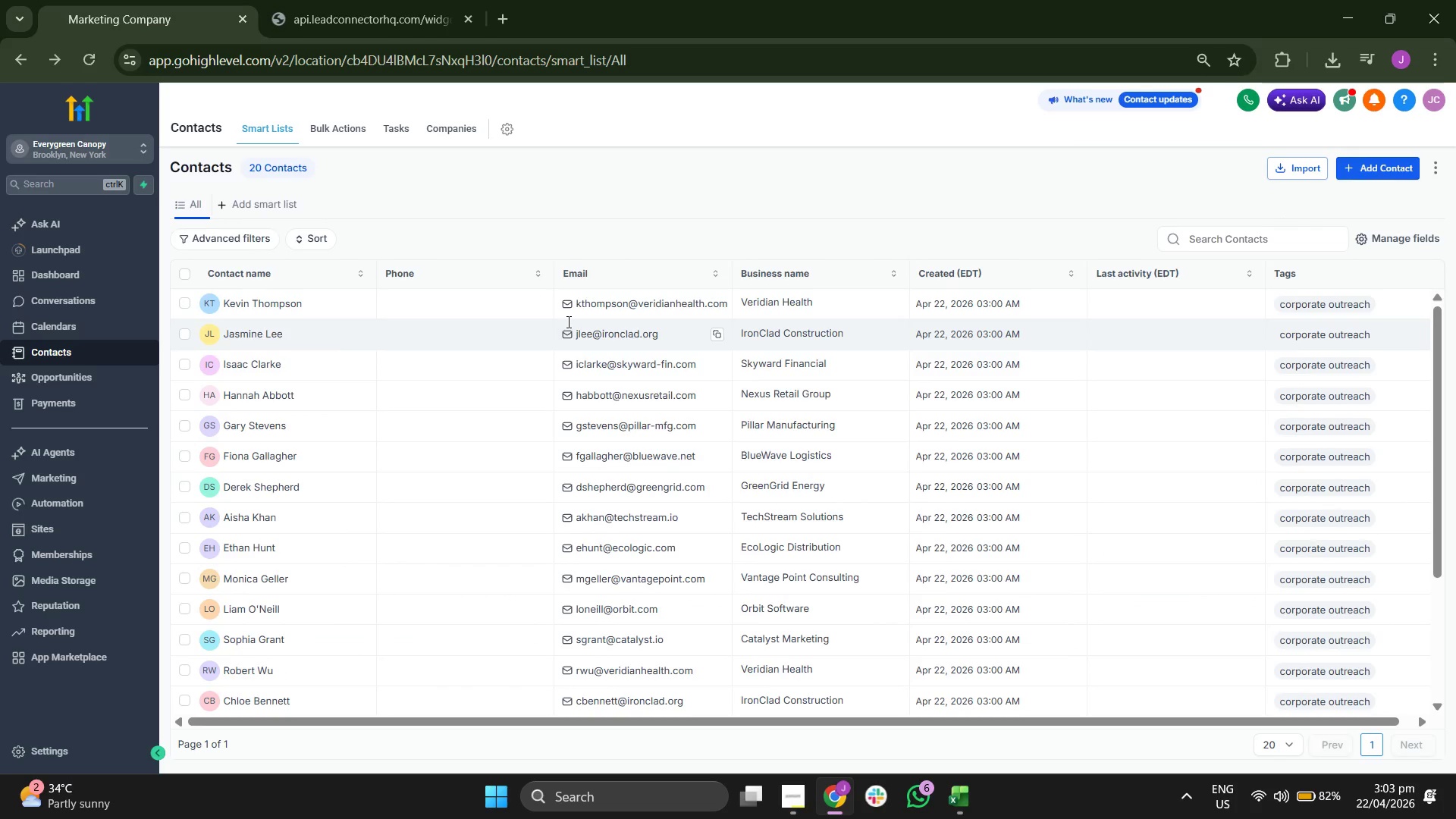 
scroll: coordinate [513, 479], scroll_direction: down, amount: 2.0
 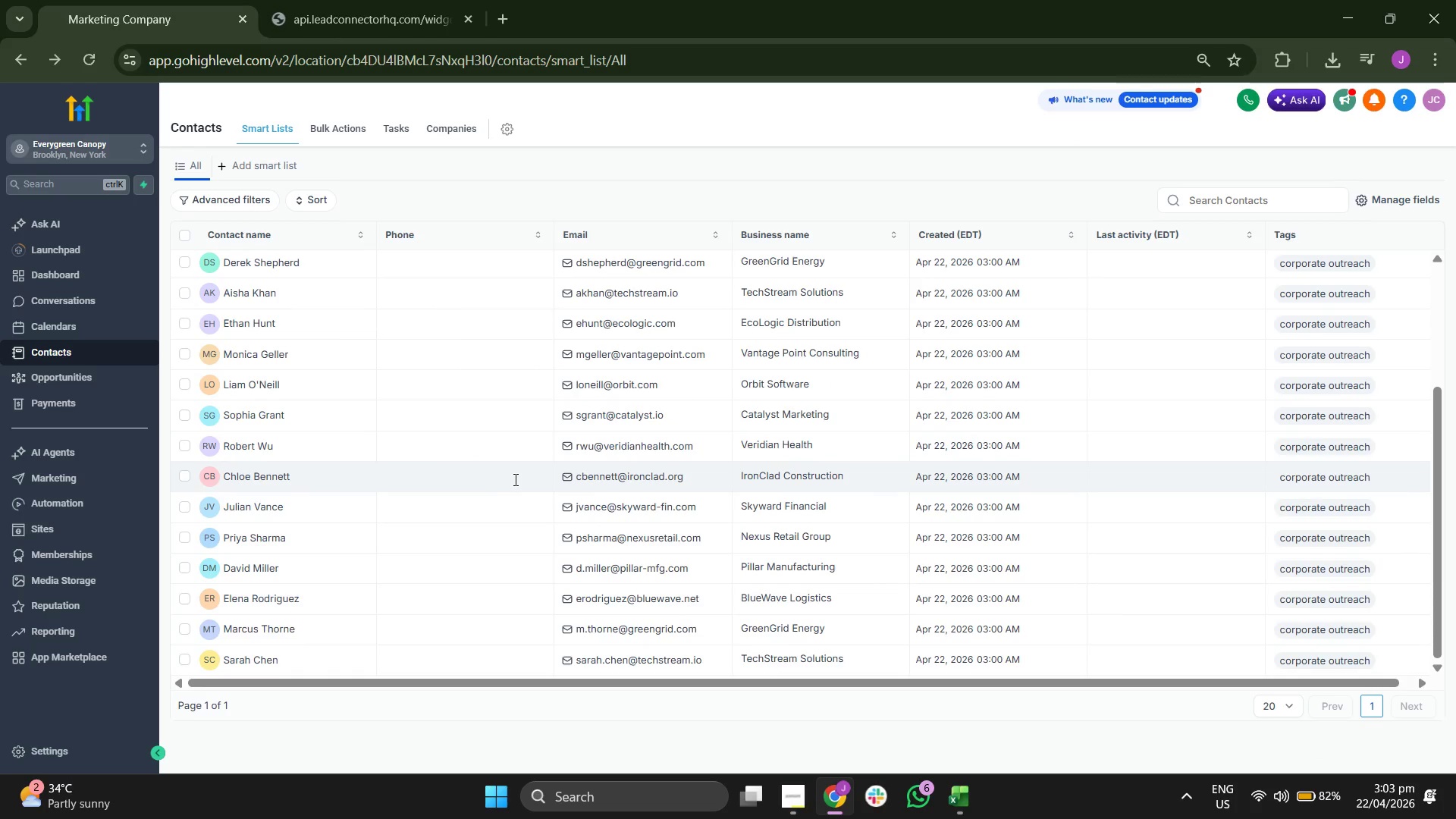 
scroll: coordinate [516, 479], scroll_direction: up, amount: 7.0
 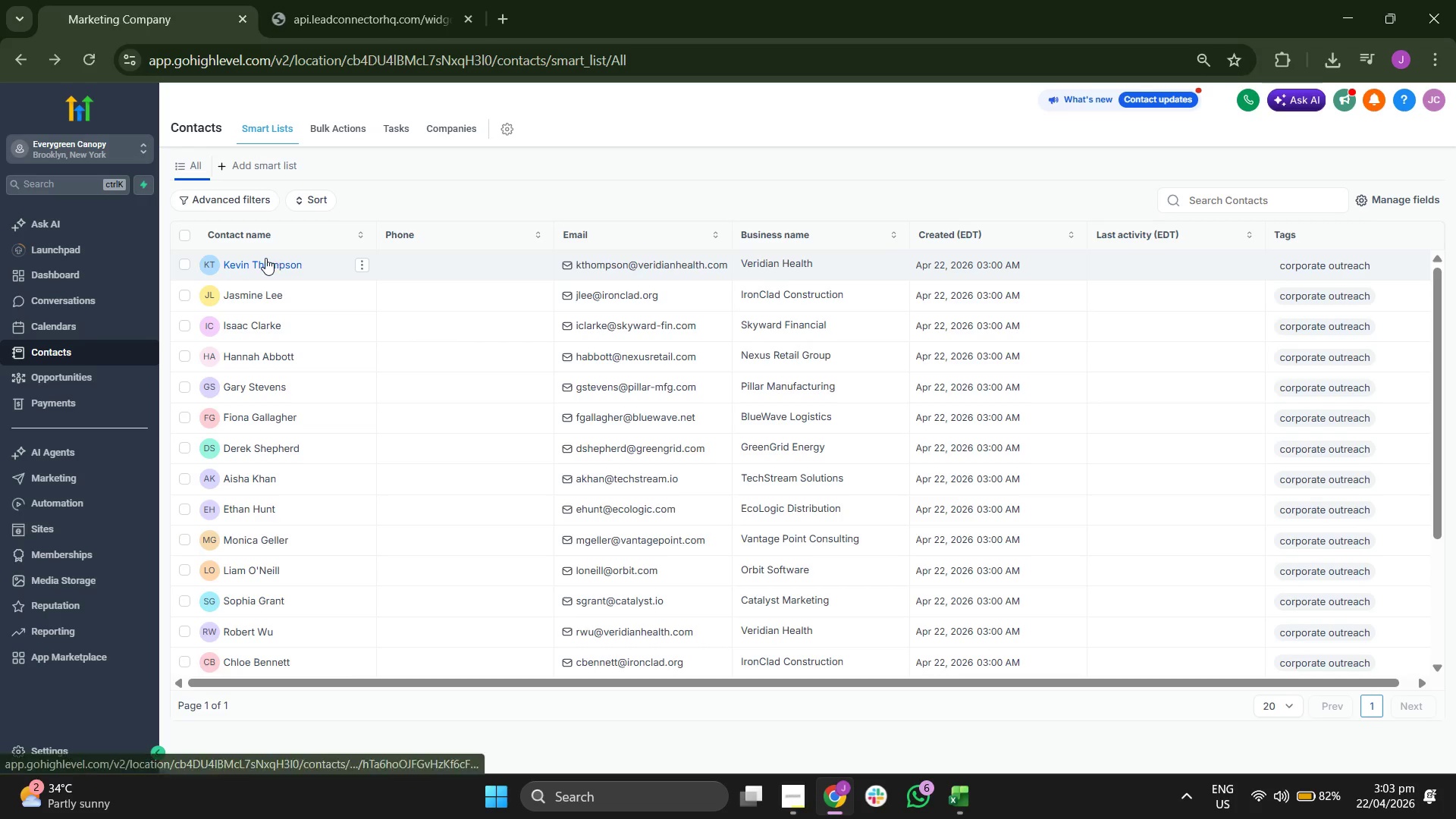 
left_click([259, 258])
 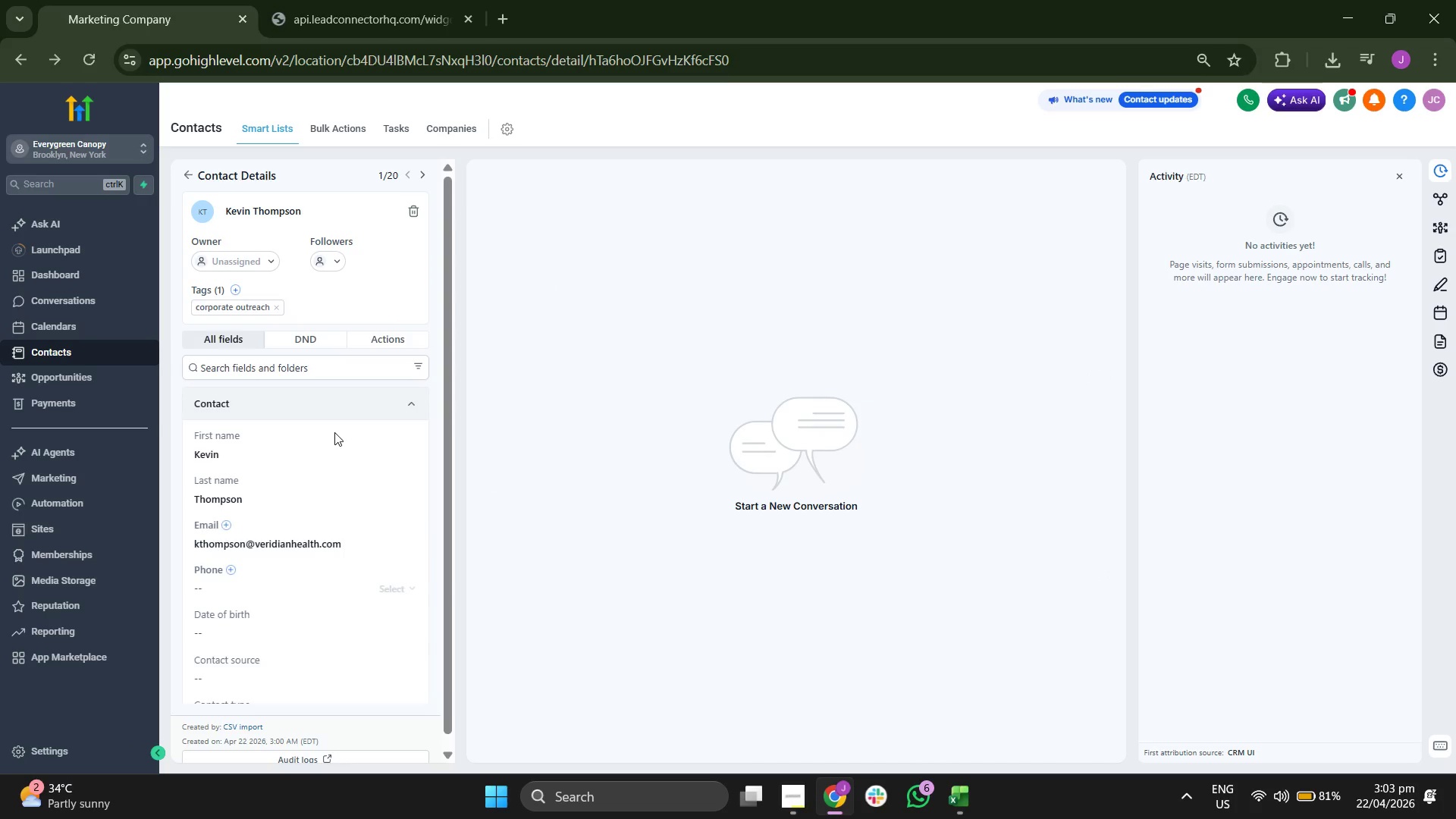 
scroll: coordinate [339, 427], scroll_direction: down, amount: 5.0
 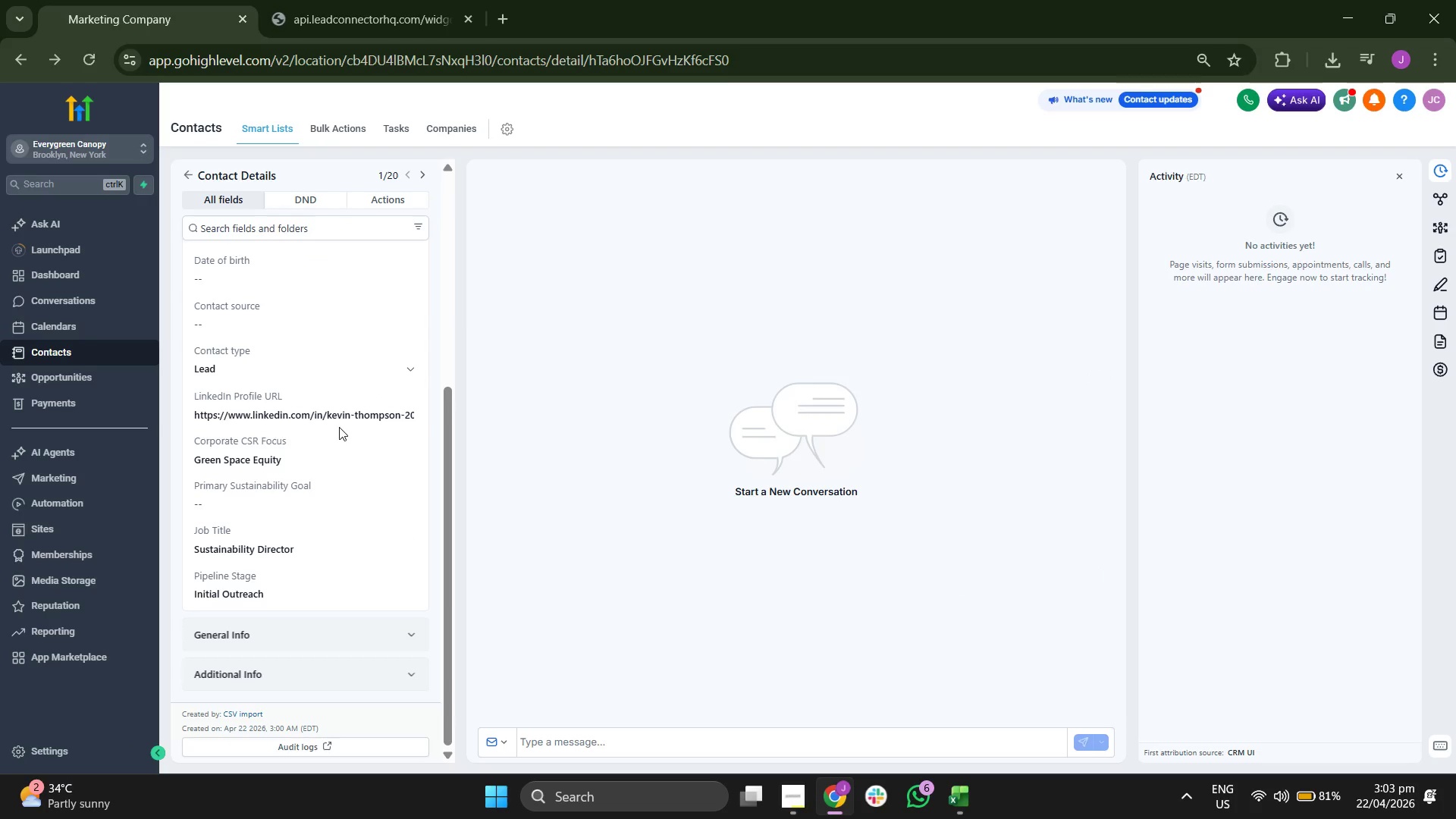 
scroll: coordinate [339, 427], scroll_direction: up, amount: 5.0
 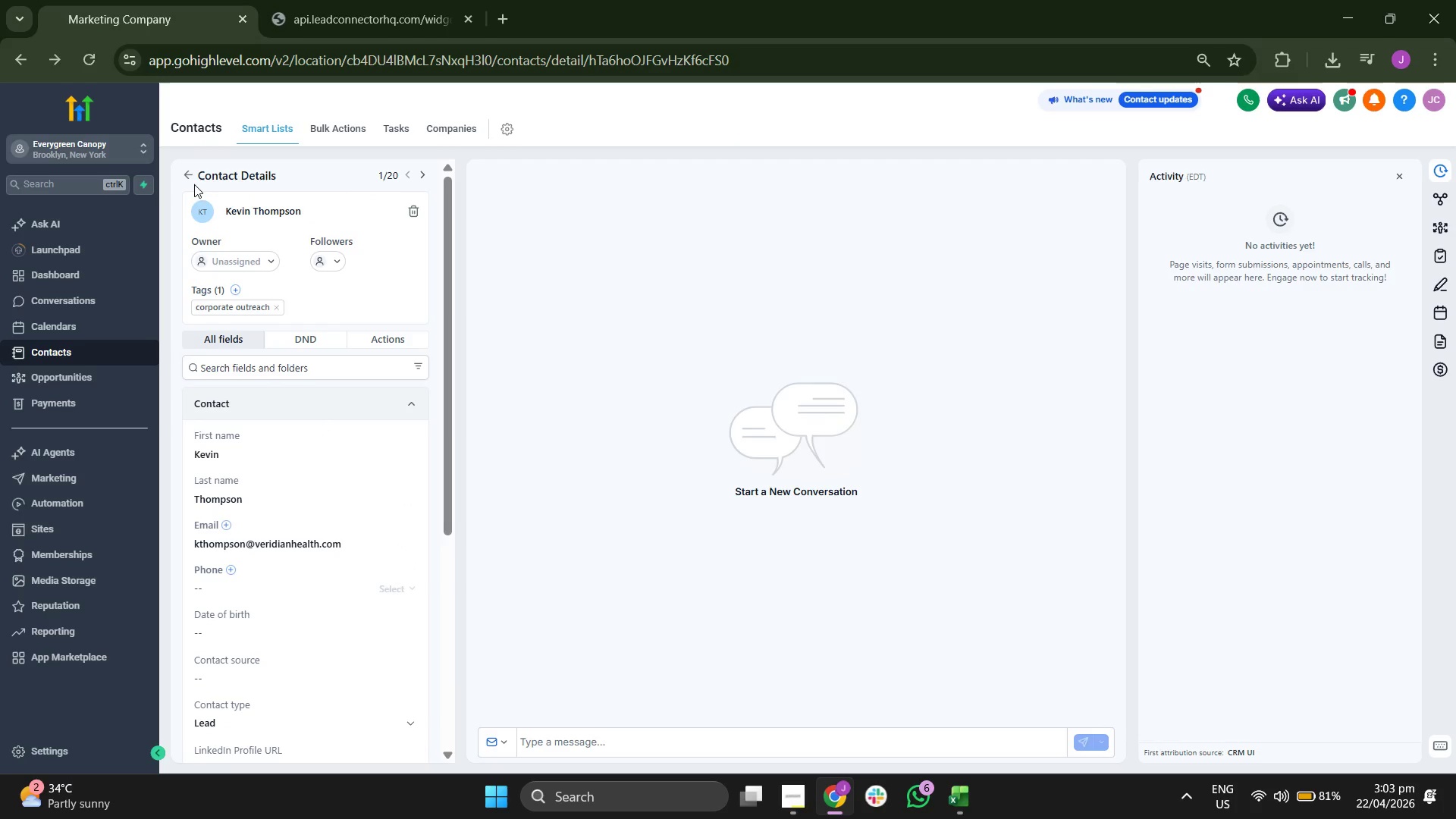 
left_click([183, 174])
 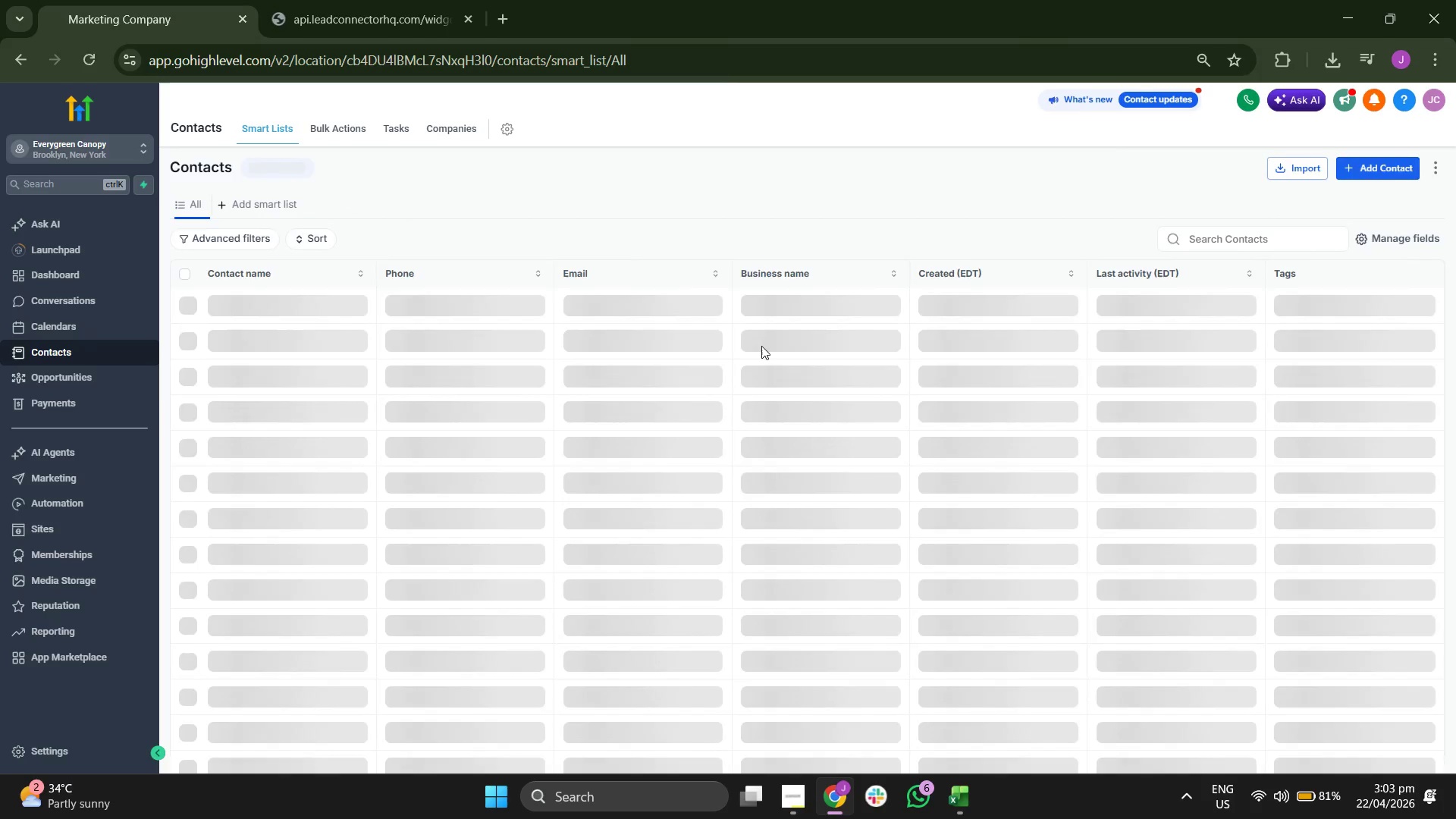 
scroll: coordinate [1063, 350], scroll_direction: down, amount: 2.0
 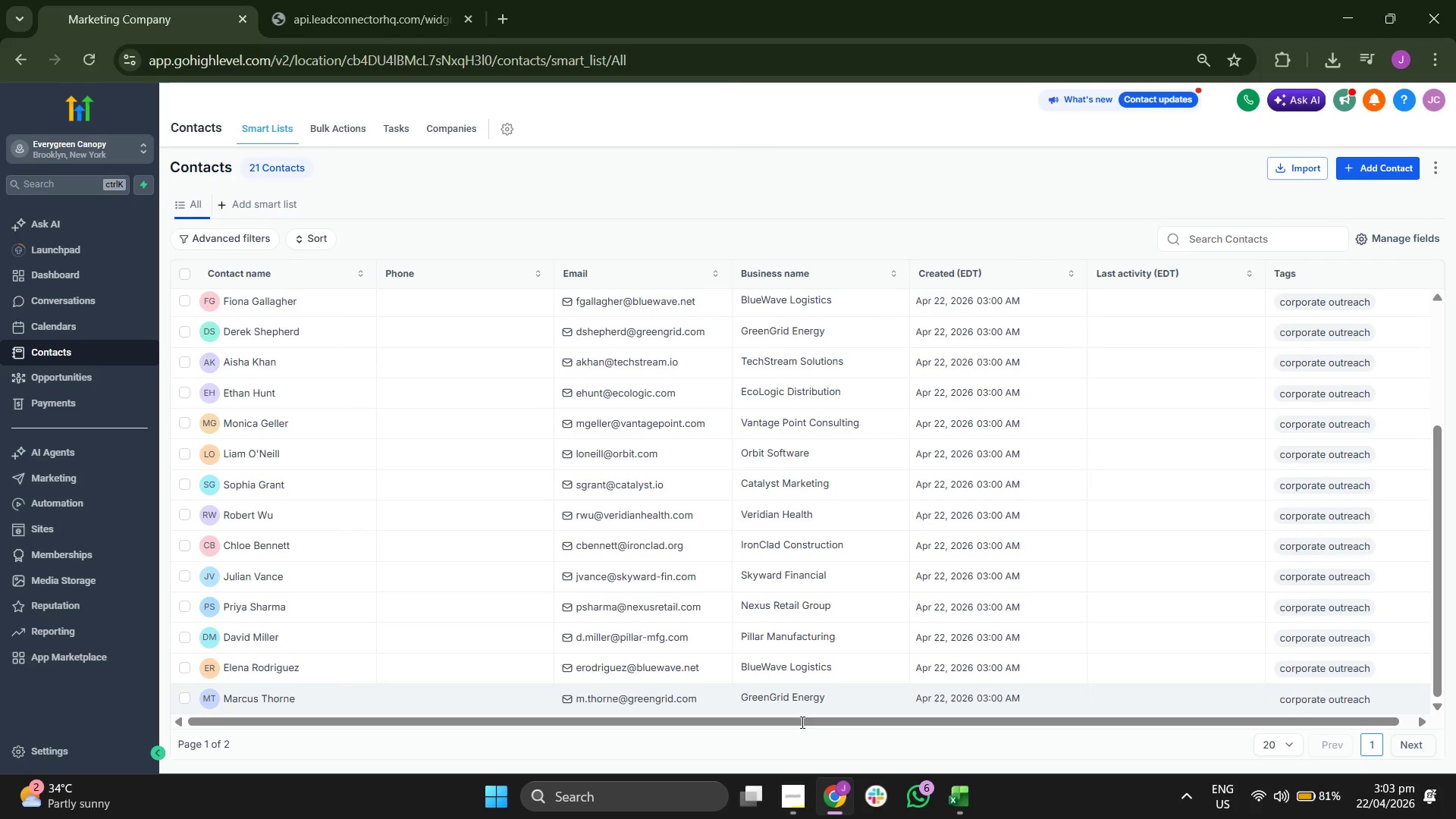 
left_click([1269, 746])
 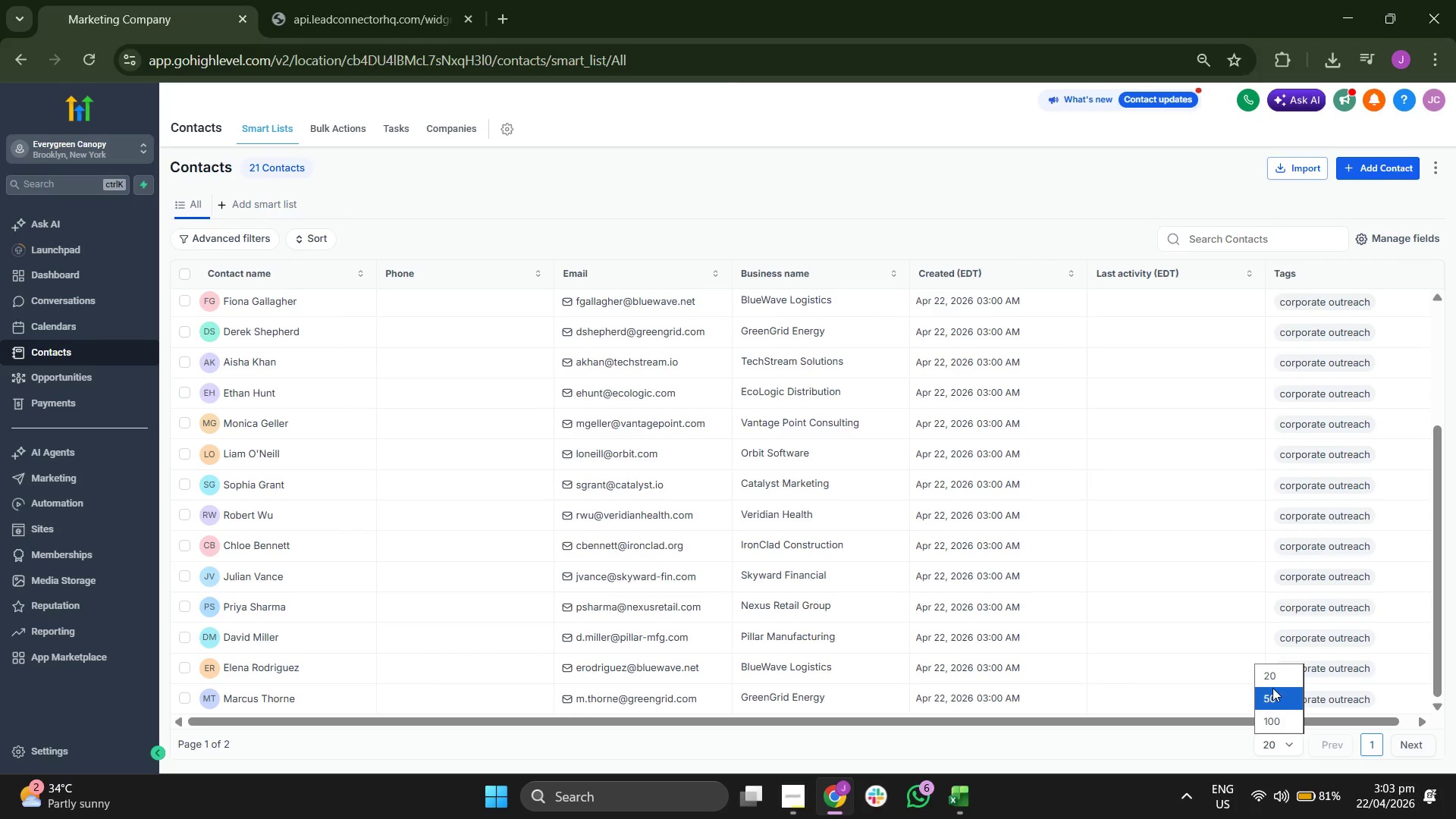 
left_click([1273, 692])
 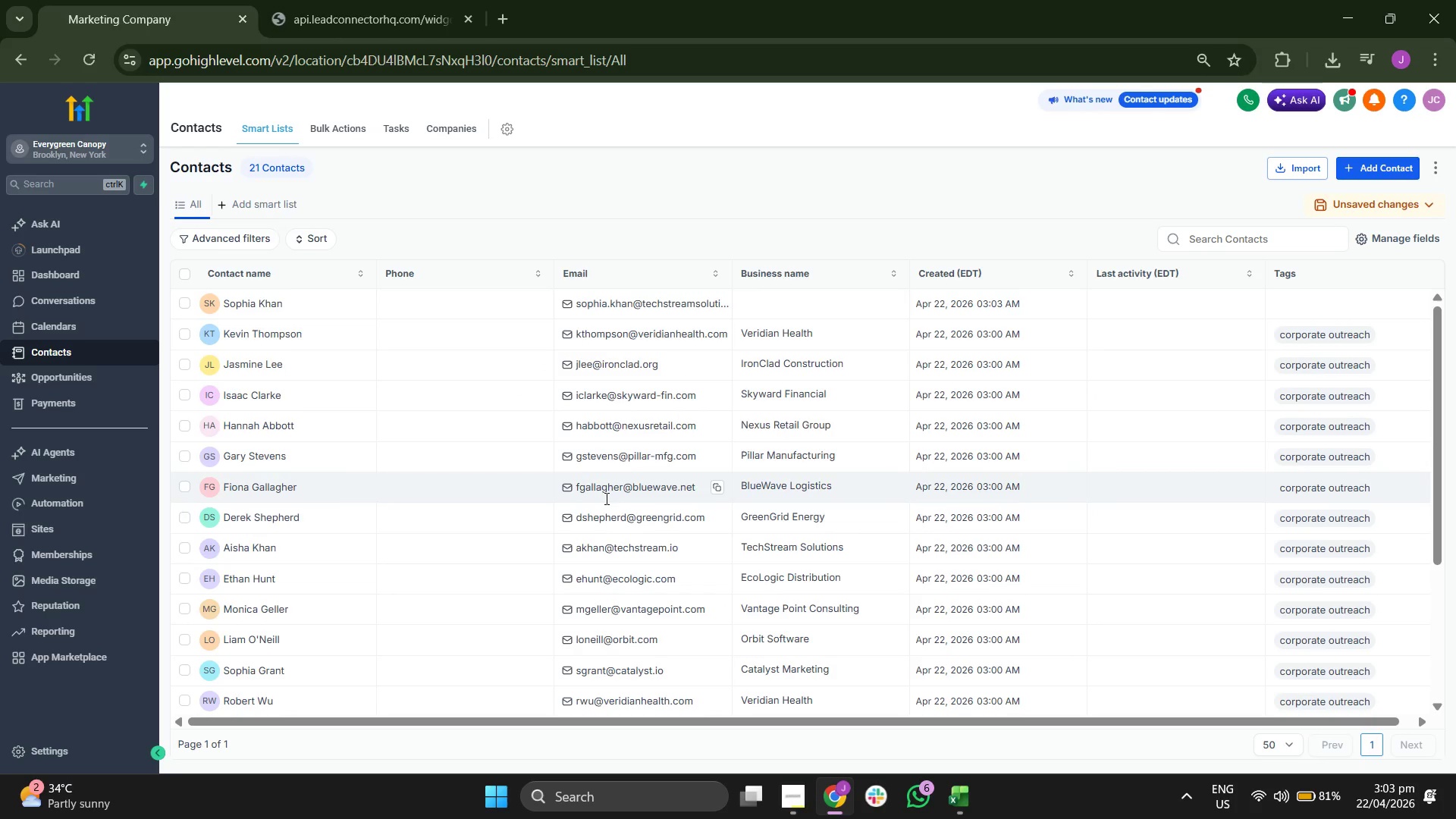 
scroll: coordinate [359, 412], scroll_direction: down, amount: 4.0
 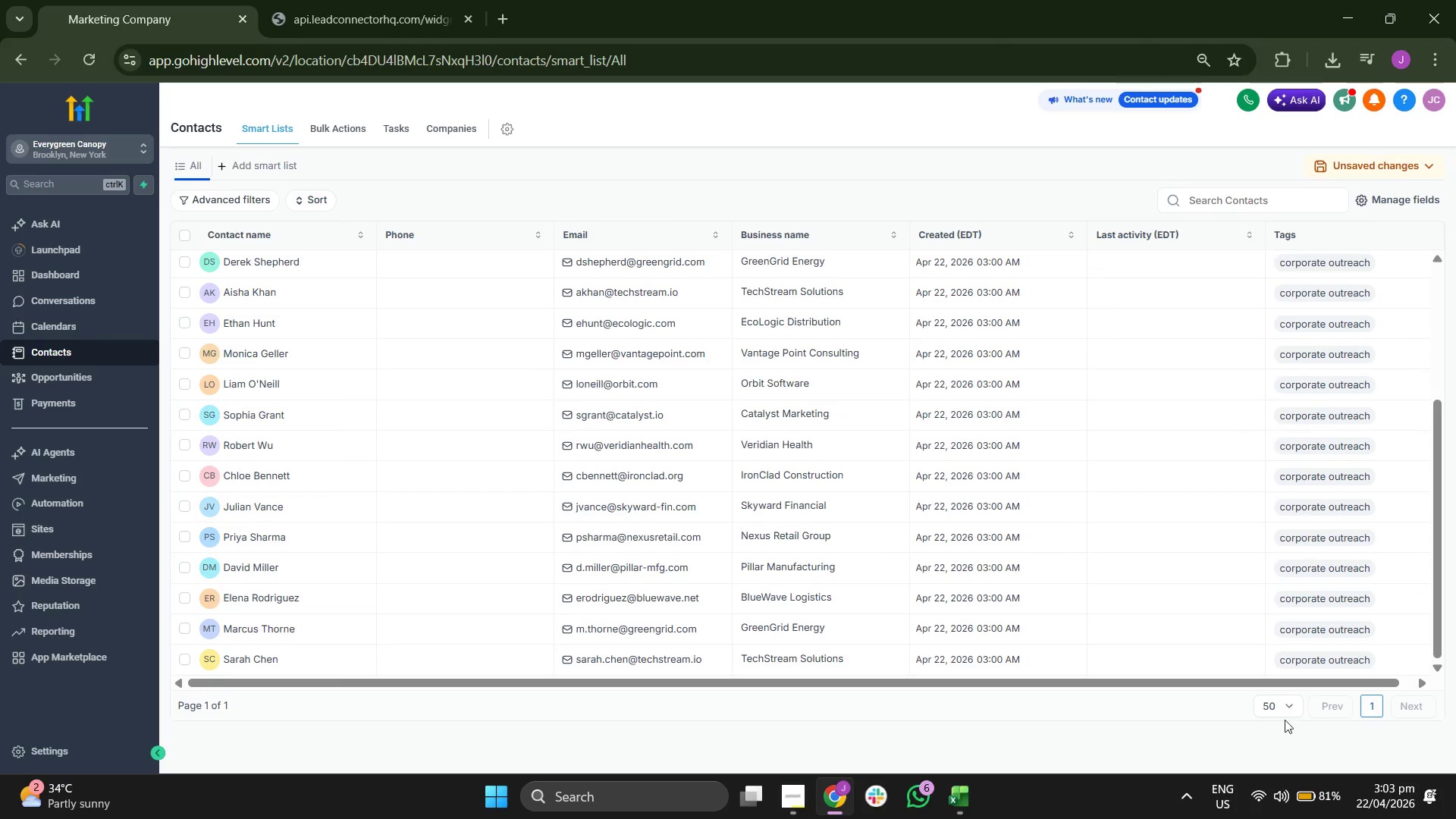 
left_click([1270, 711])
 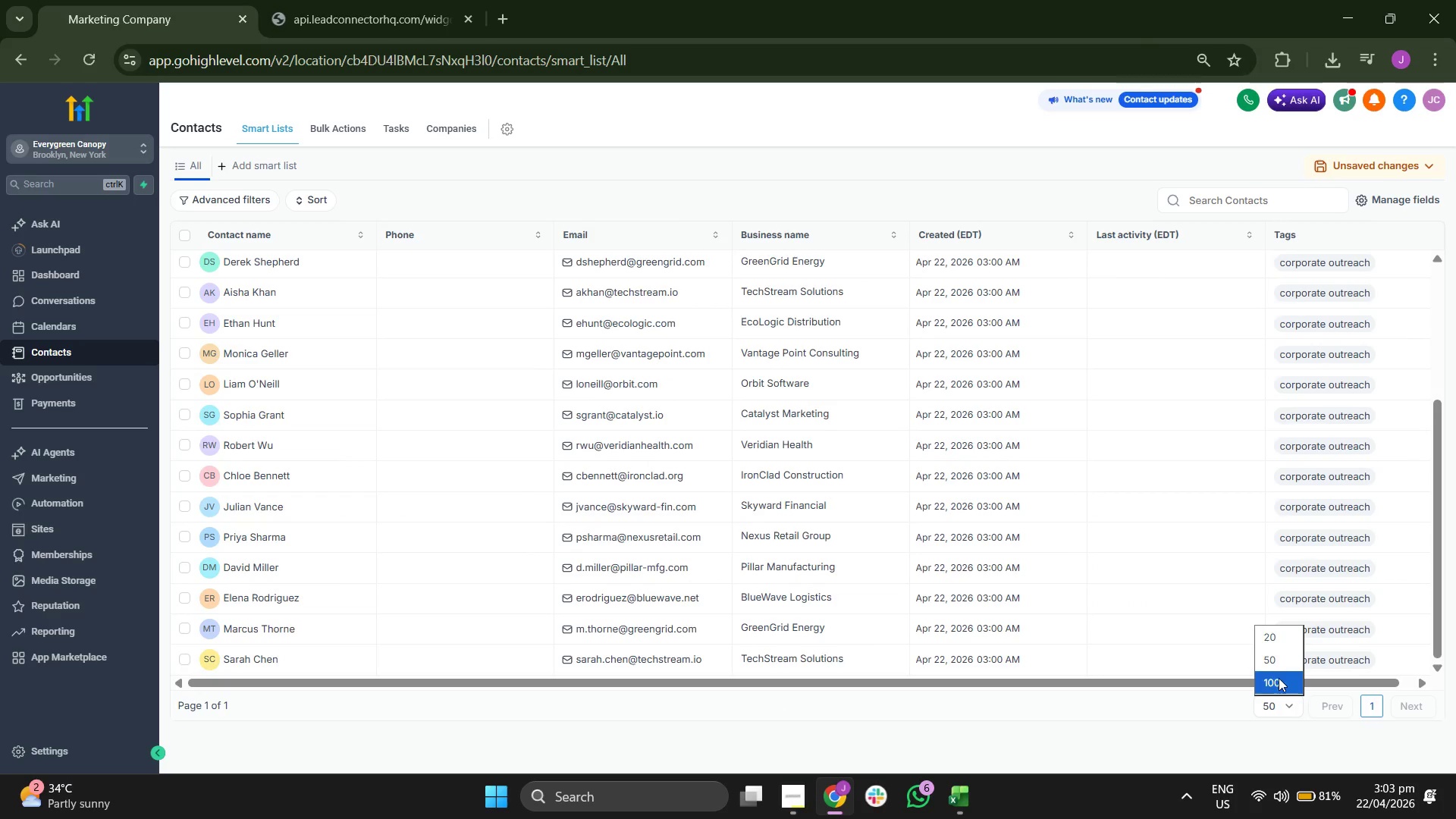 
left_click([1281, 678])
 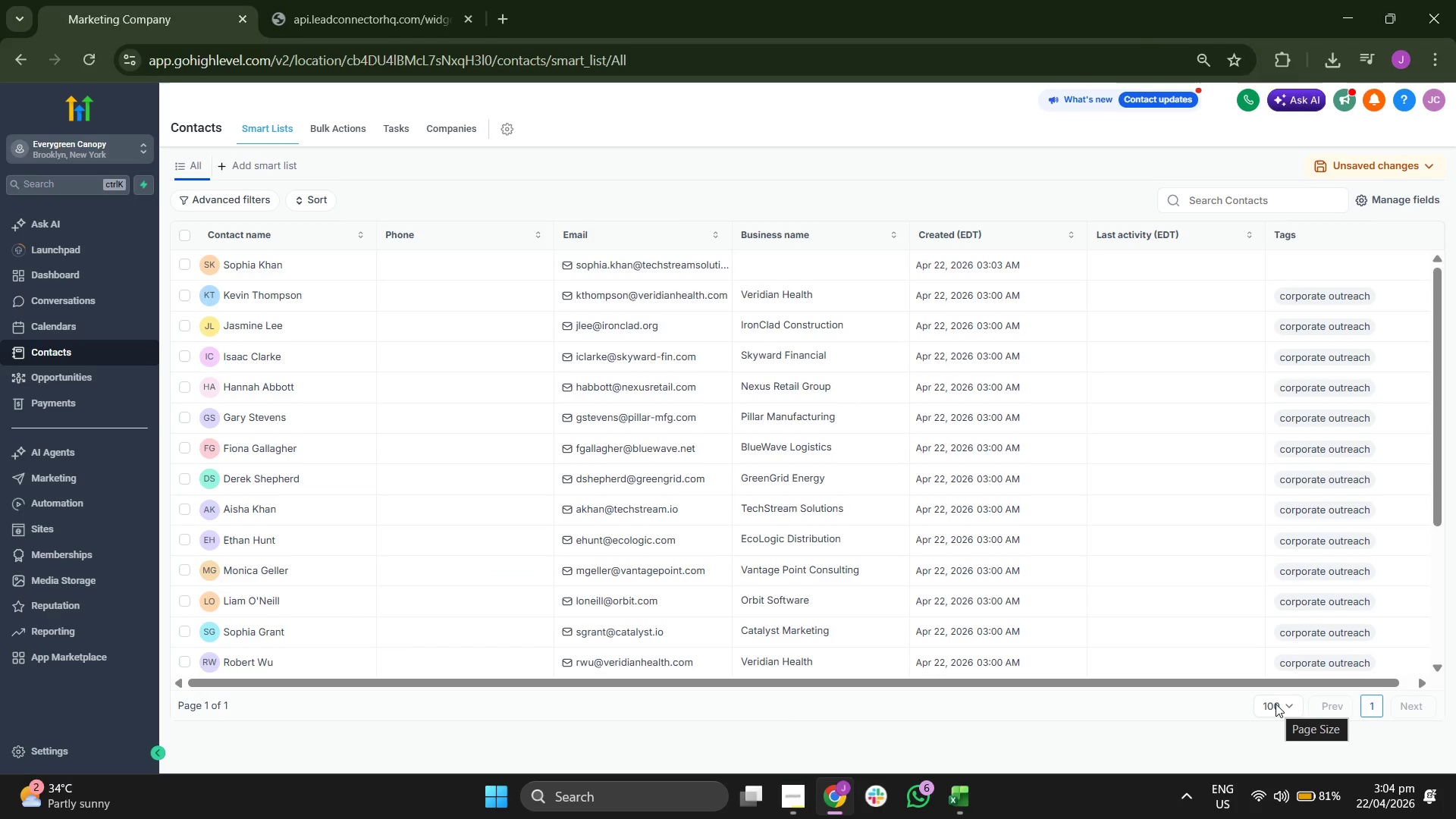 
scroll: coordinate [814, 453], scroll_direction: up, amount: 4.0
 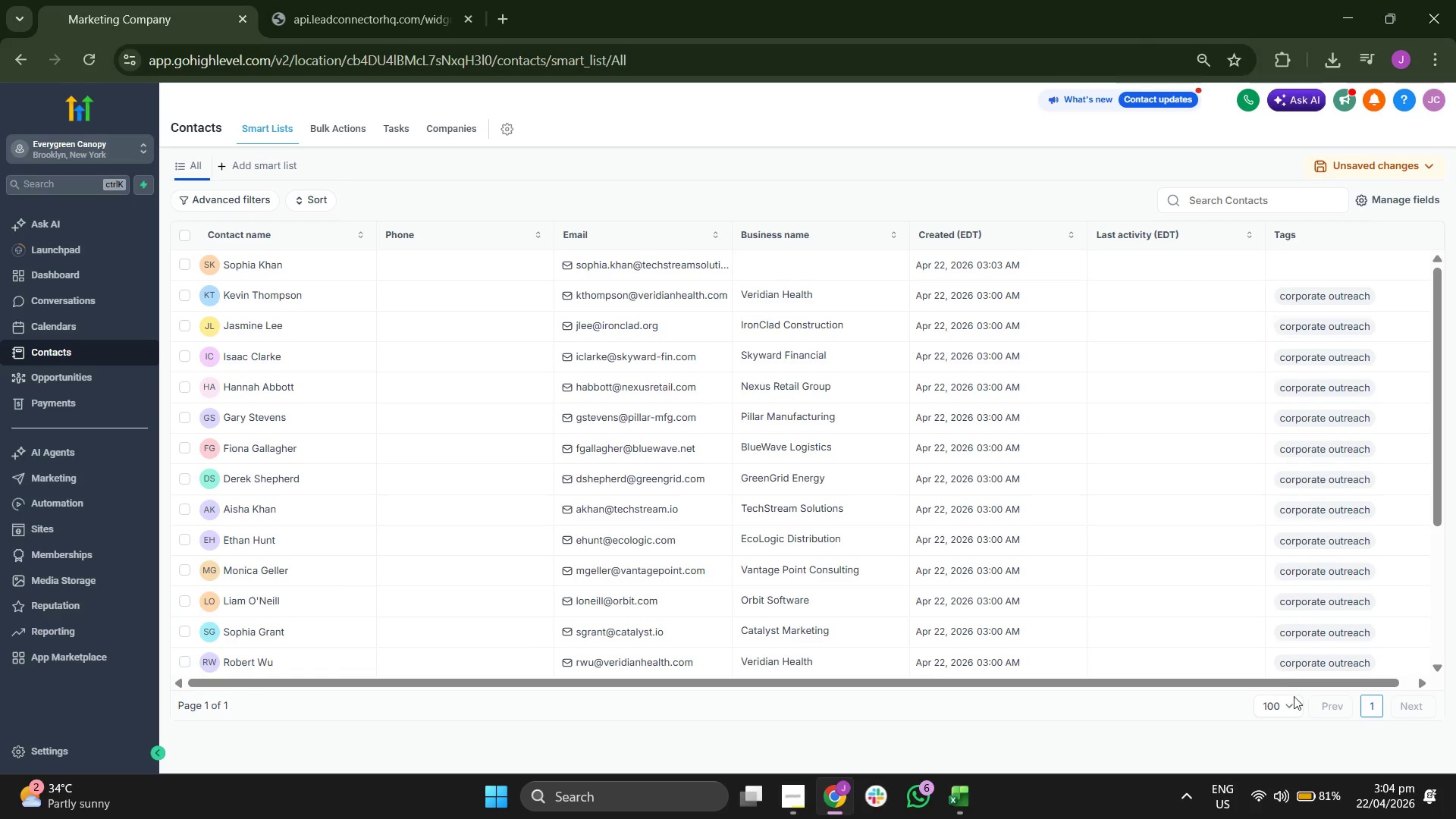 
left_click([1274, 702])
 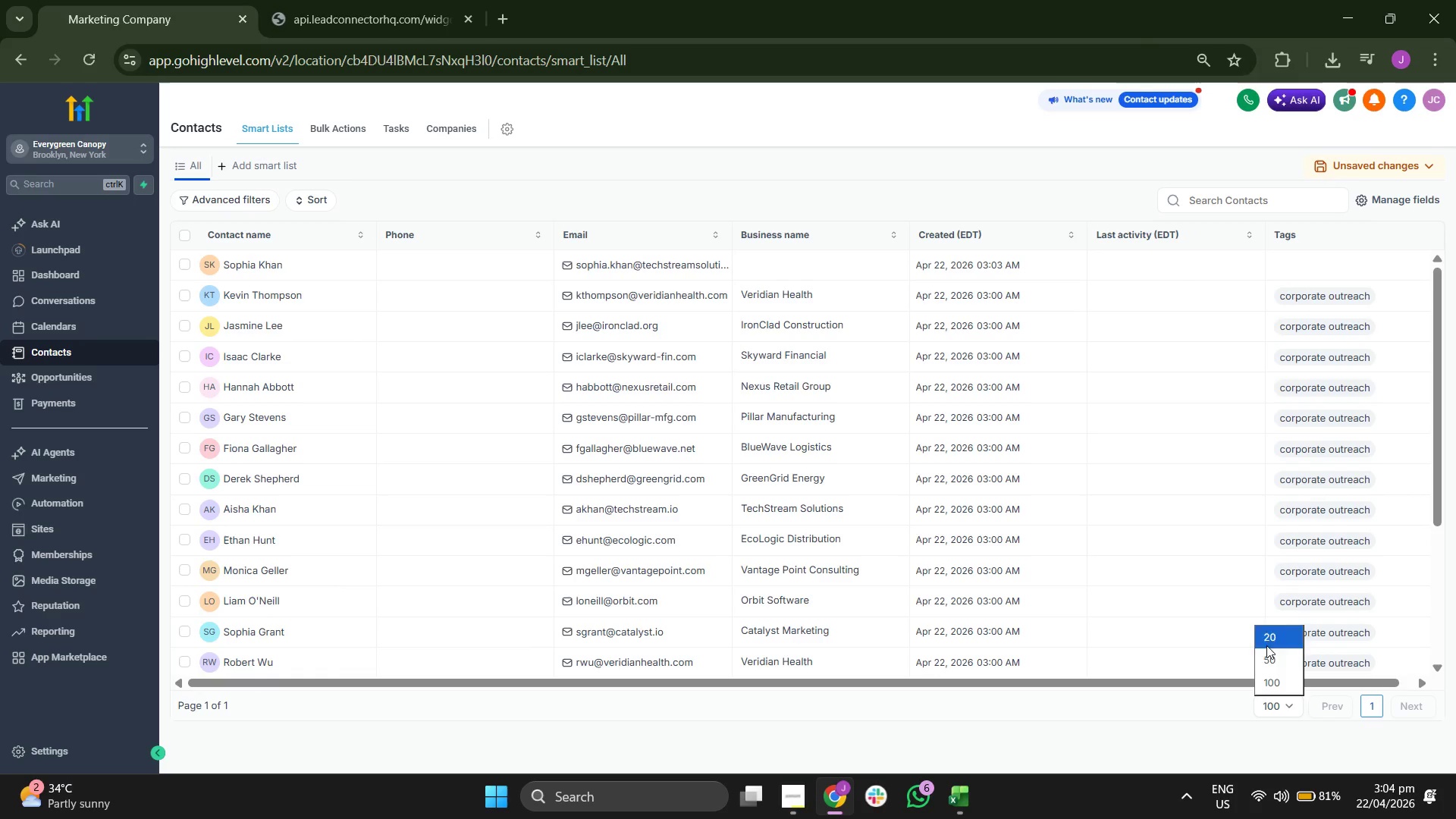 
left_click([1273, 657])
 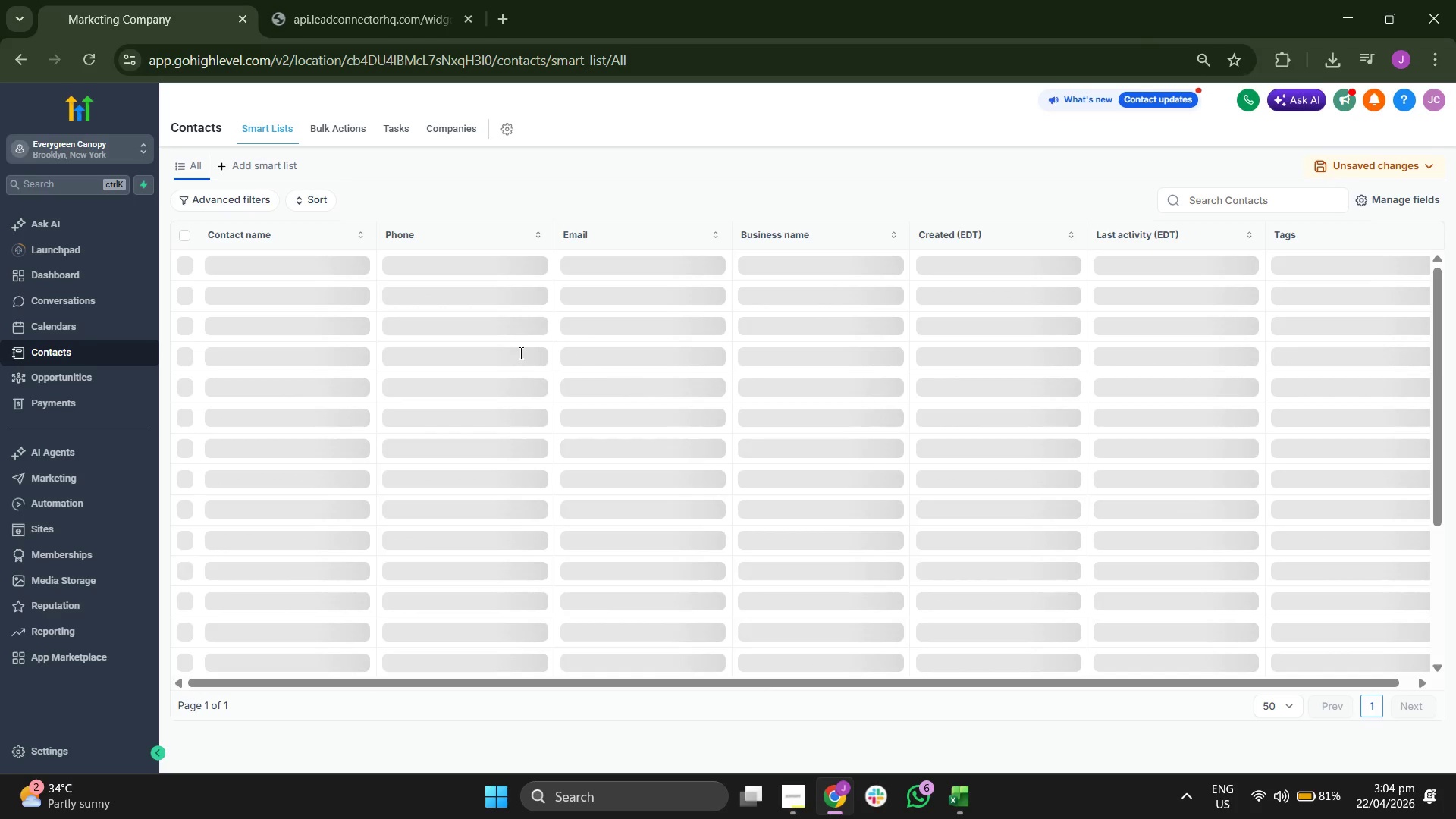 
scroll: coordinate [429, 328], scroll_direction: up, amount: 3.0
 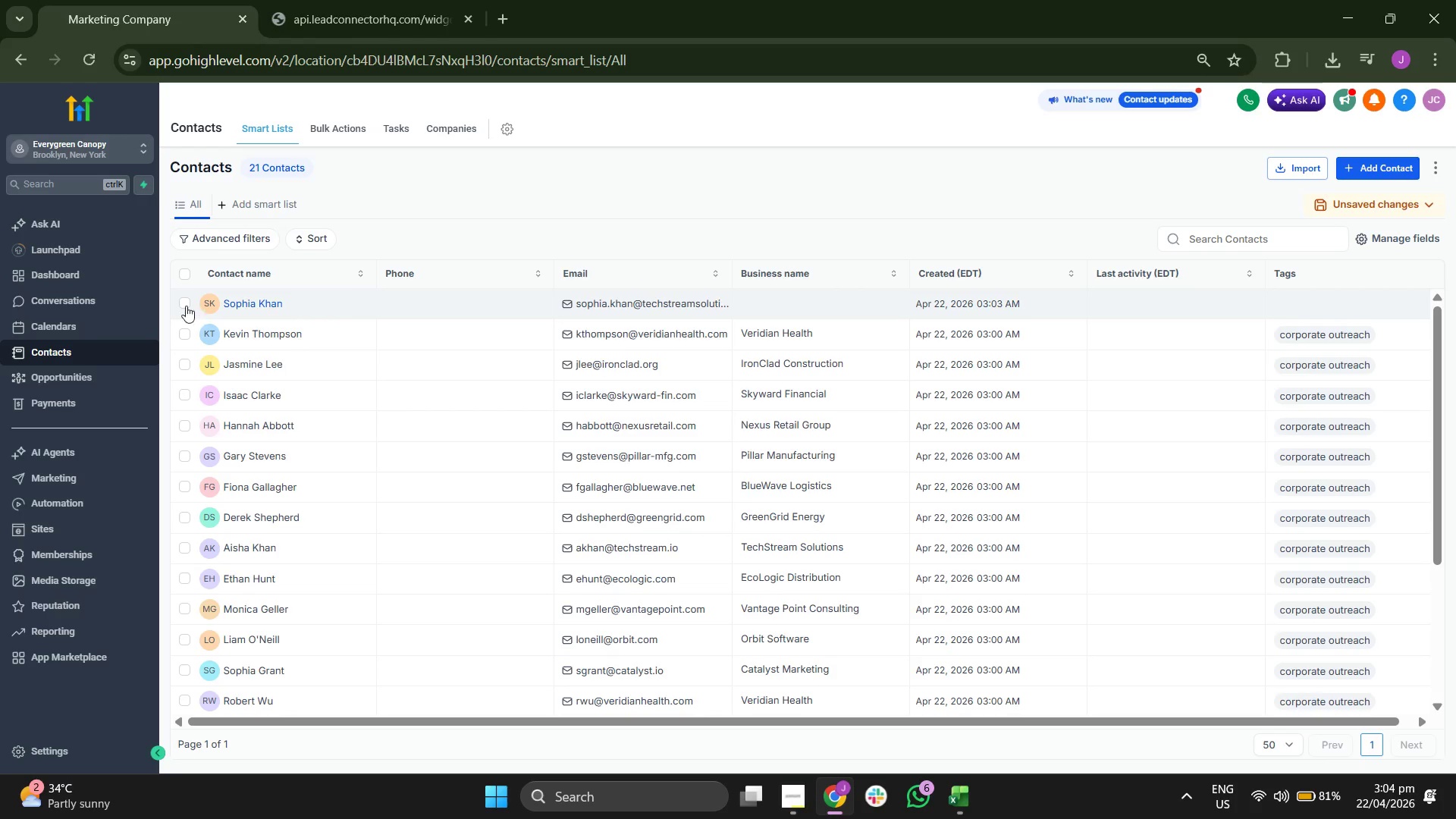 
mouse_move([249, 315])
 